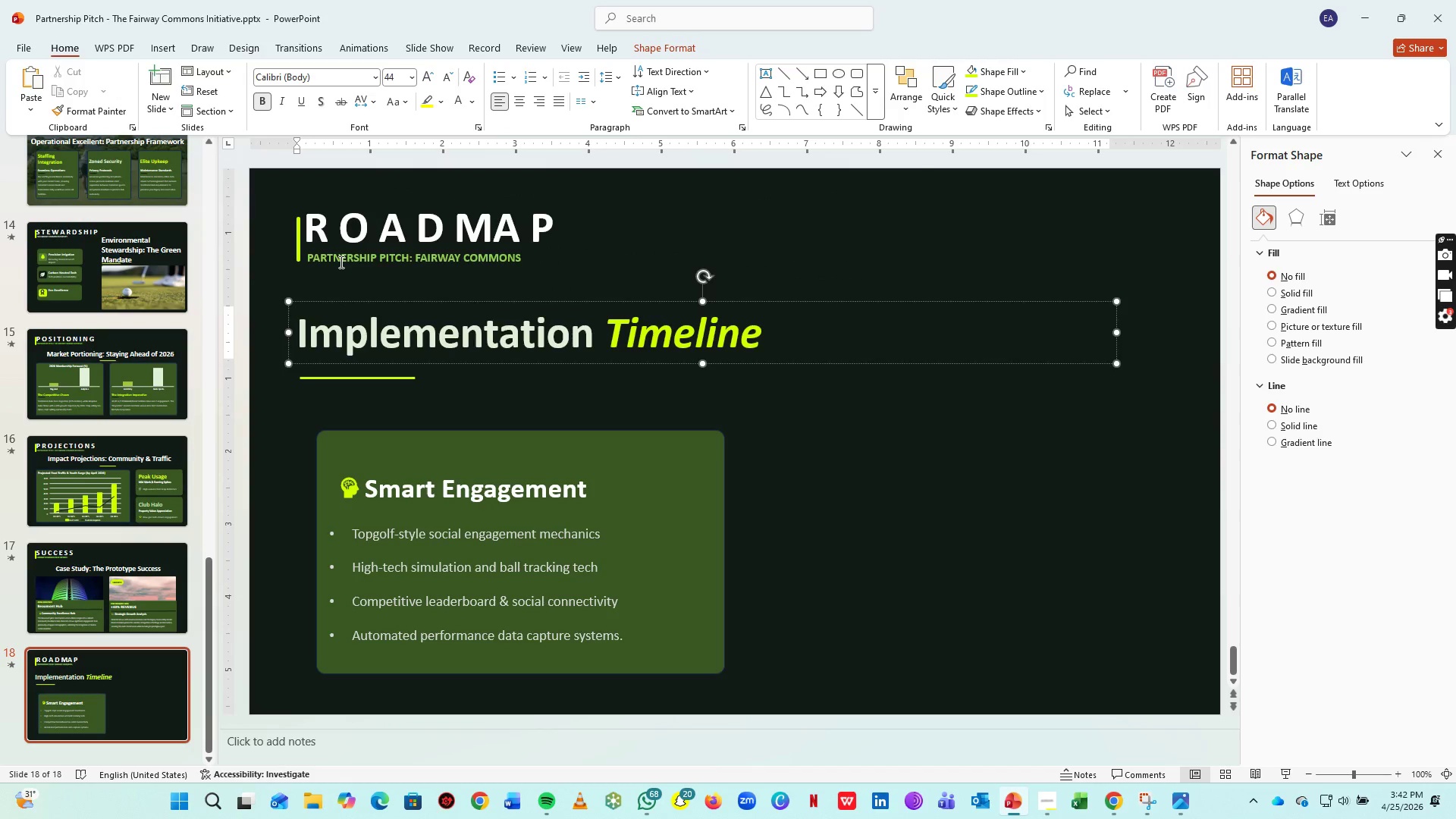 
left_click([340, 262])
 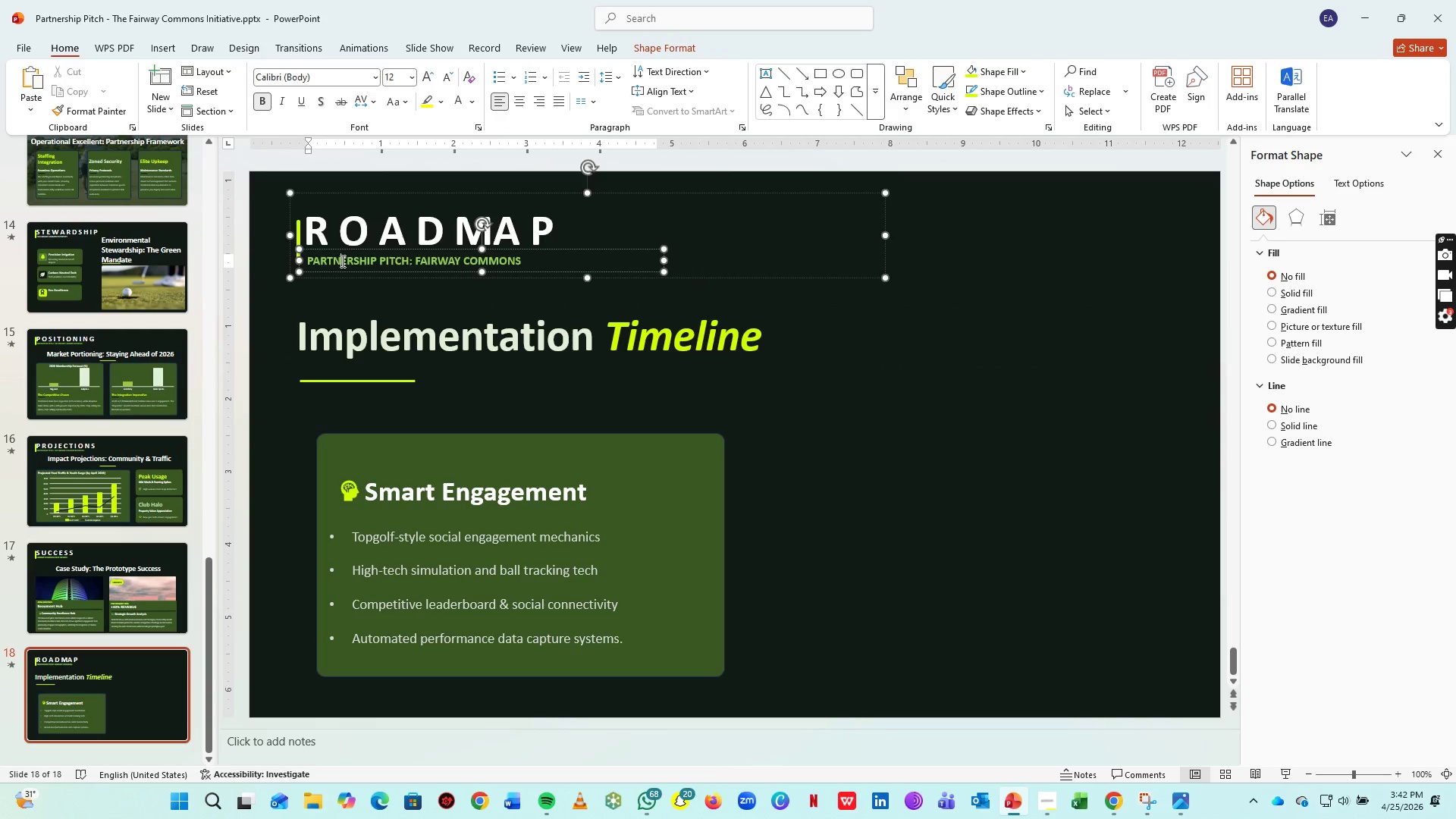 
key(Control+CapsLock)
 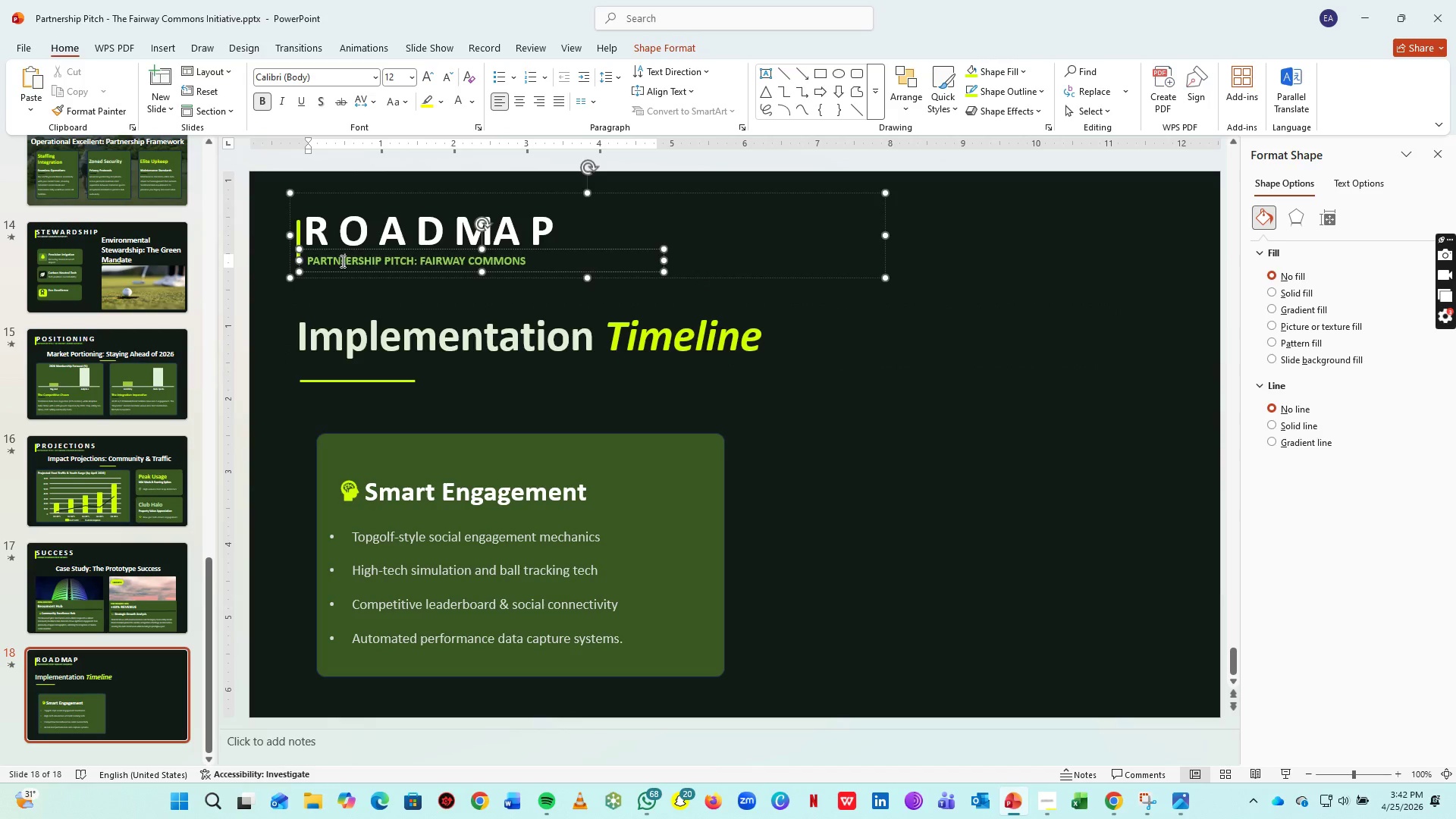 
key(S)
 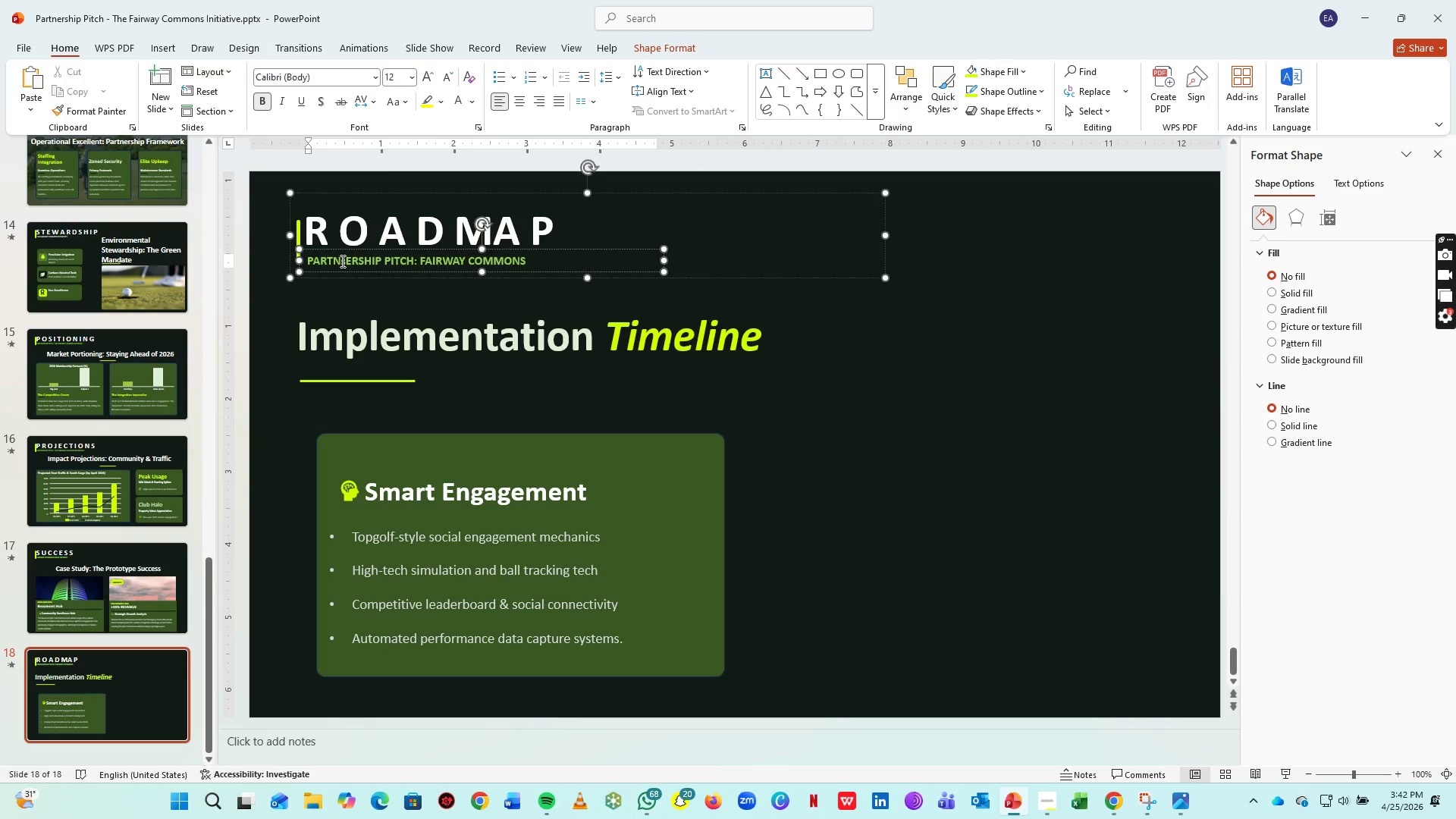 
key(Control+A)
 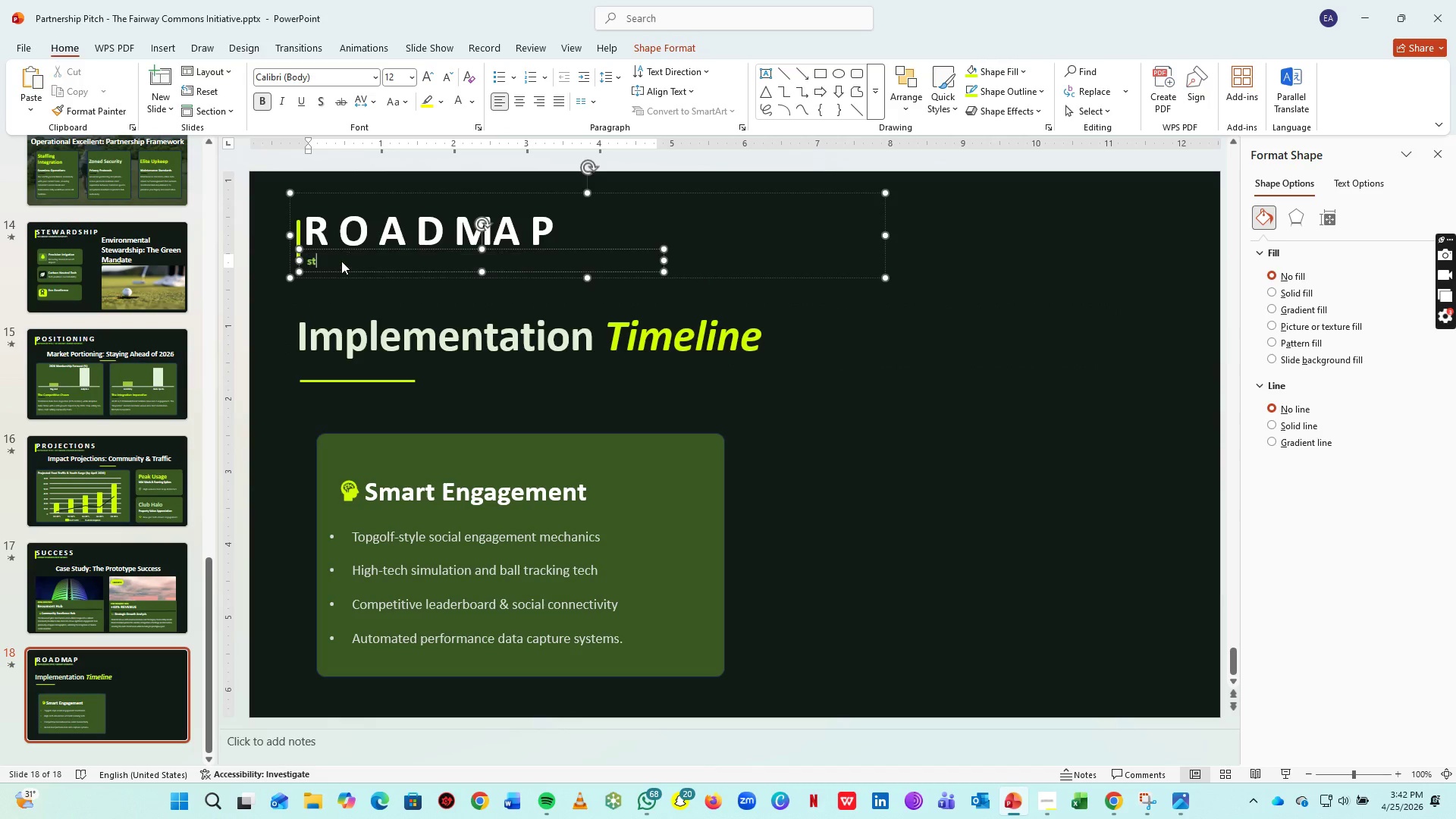 
type(st)
key(Backspace)
key(Backspace)
type(STRATEGIC 6-0)
key(Backspace)
type(9 MONTH TRASN)
key(Backspace)
key(Backspace)
type(NSFR)
key(Backspace)
type(ORMATION)
 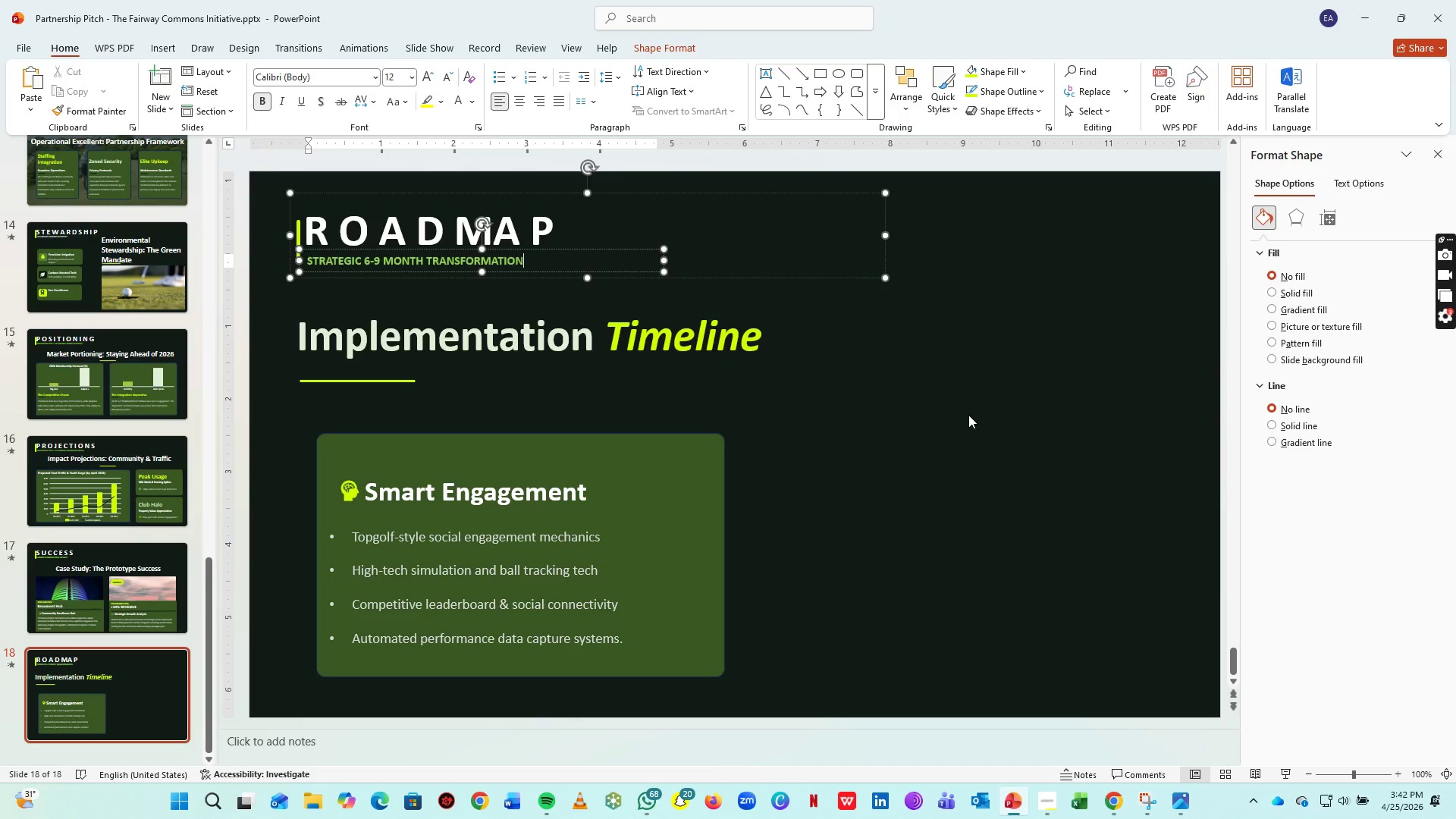 
left_click([968, 415])
 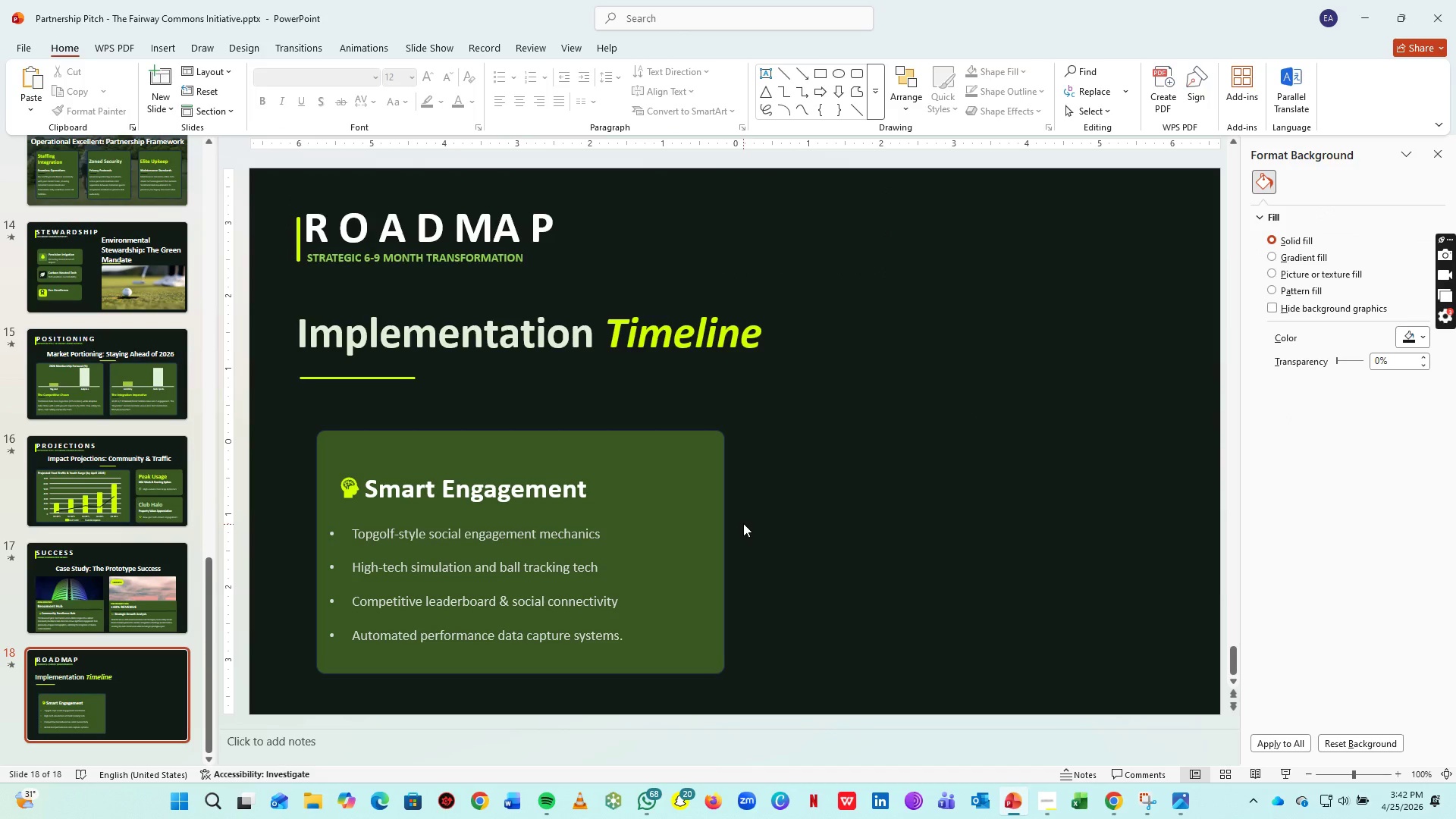 
left_click([743, 523])
 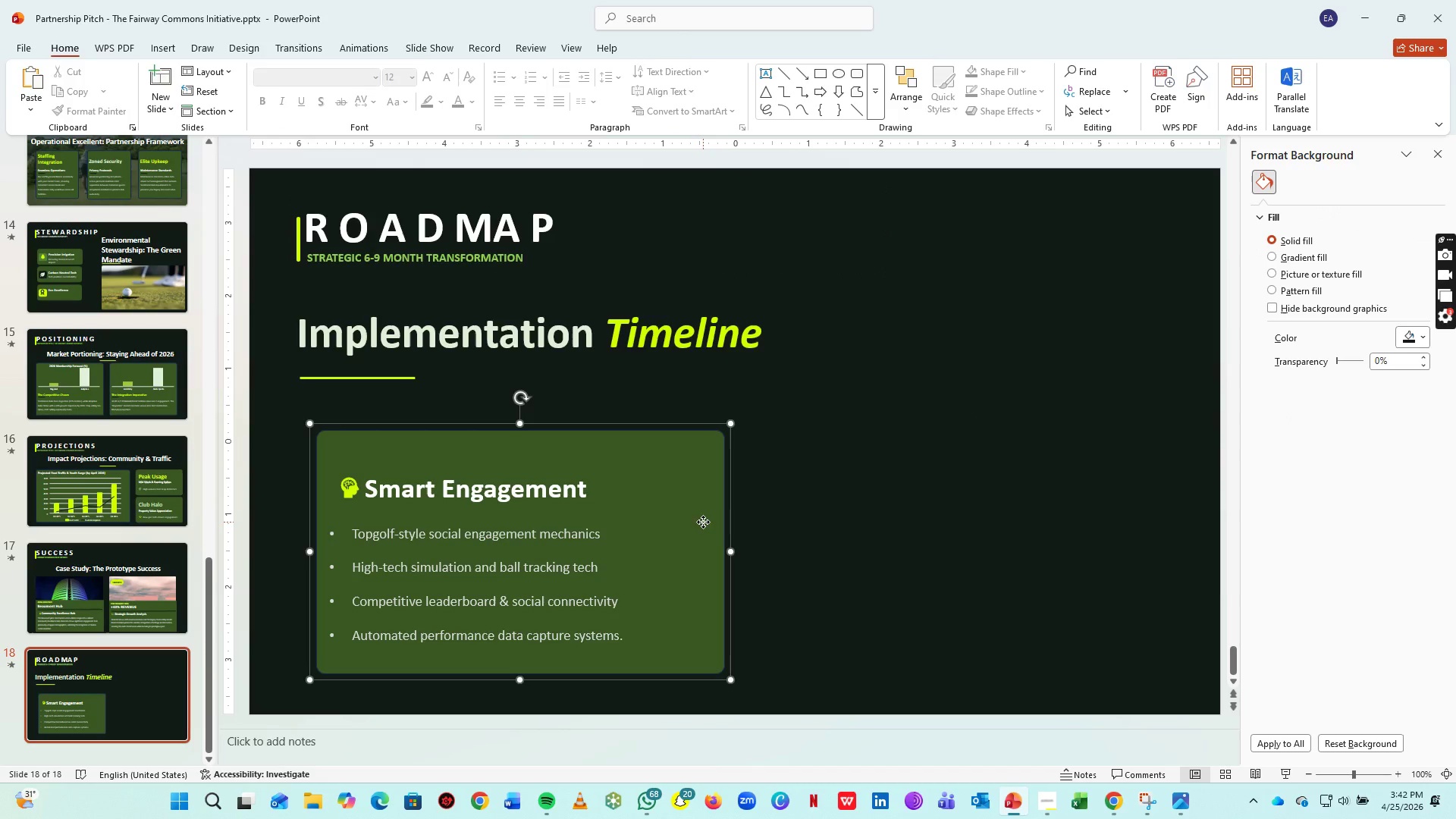 
left_click([703, 522])
 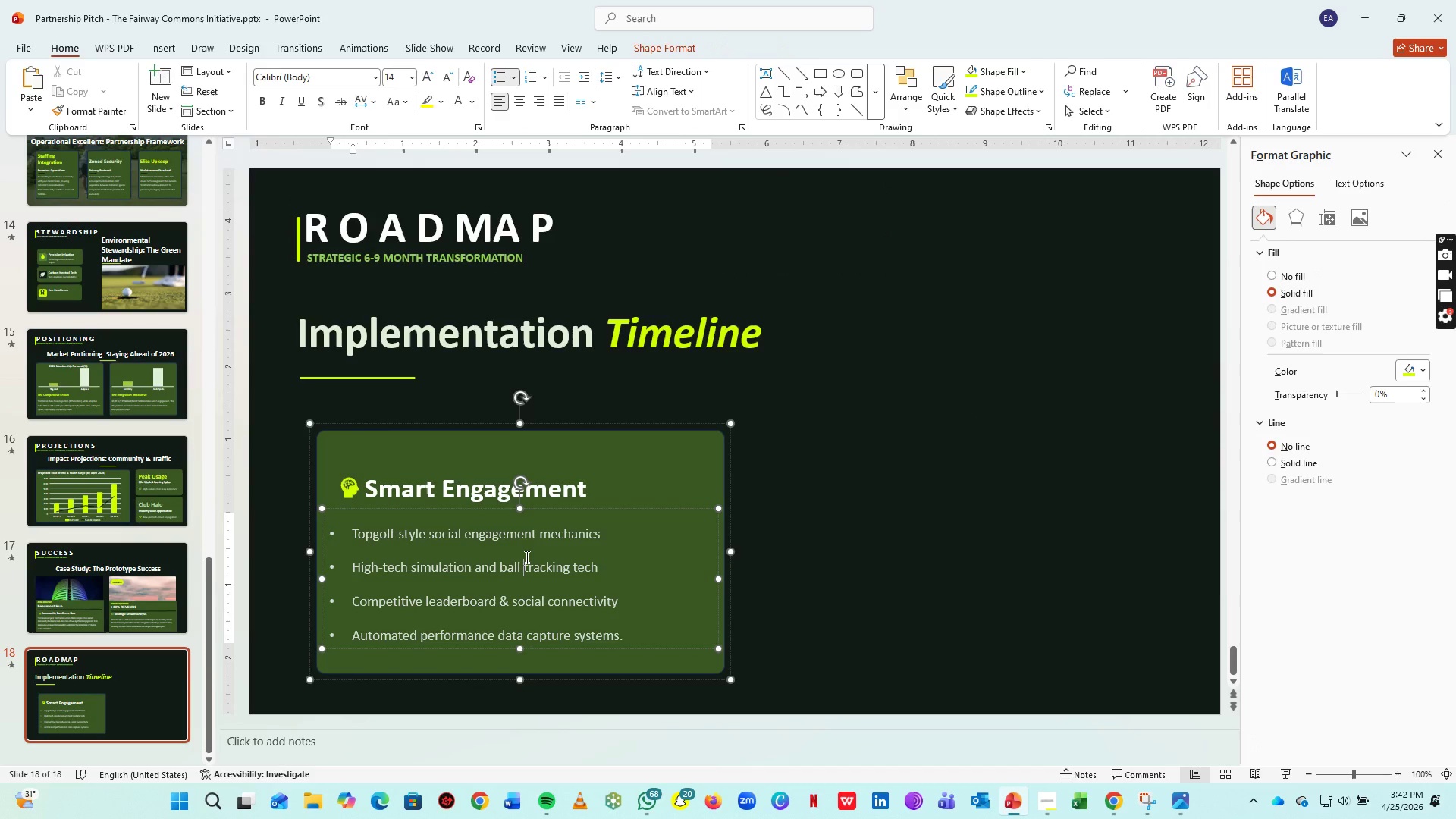 
left_click([526, 557])
 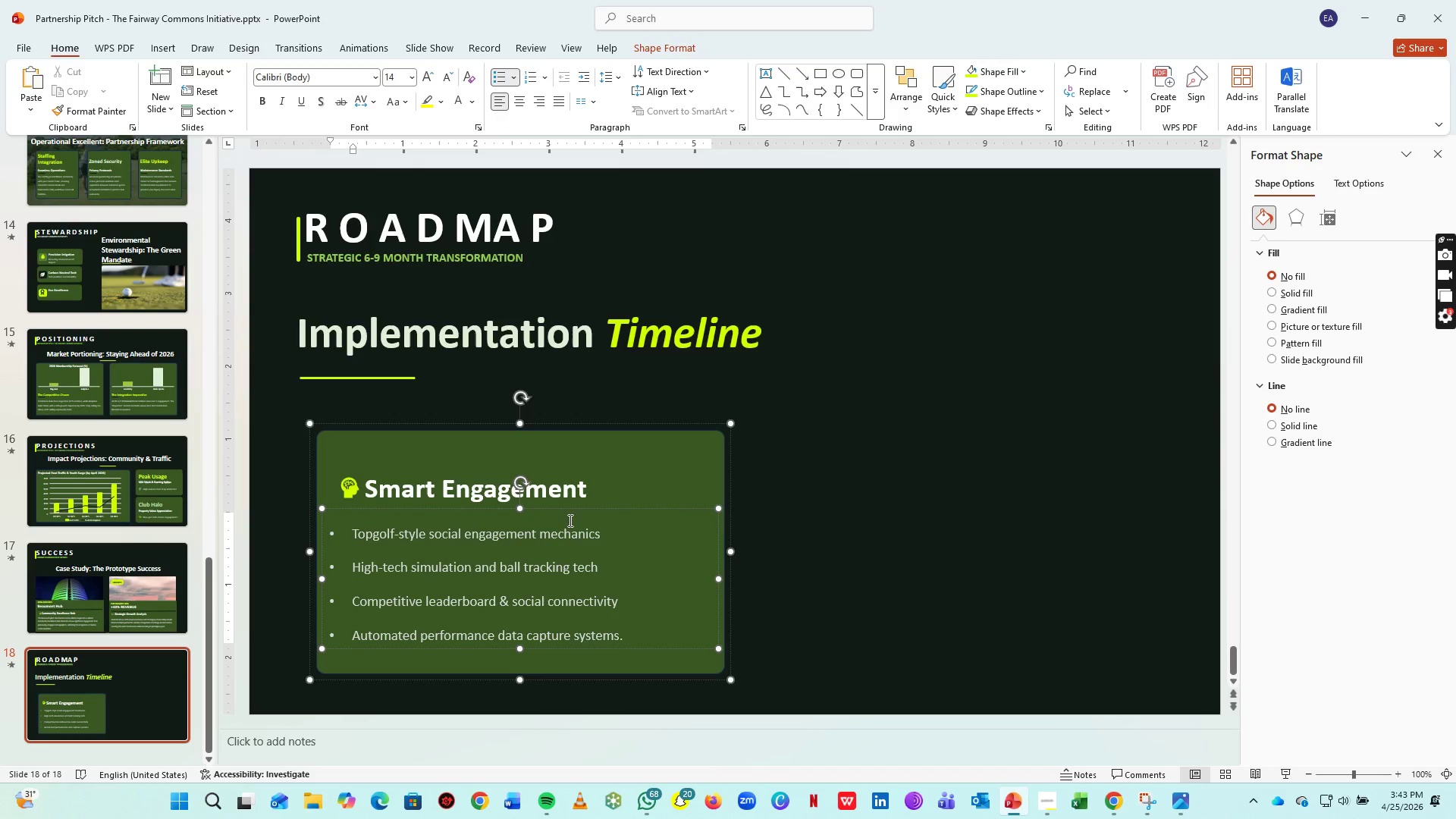 
left_click_drag(start_coordinate=[592, 560], to_coordinate=[585, 565])
 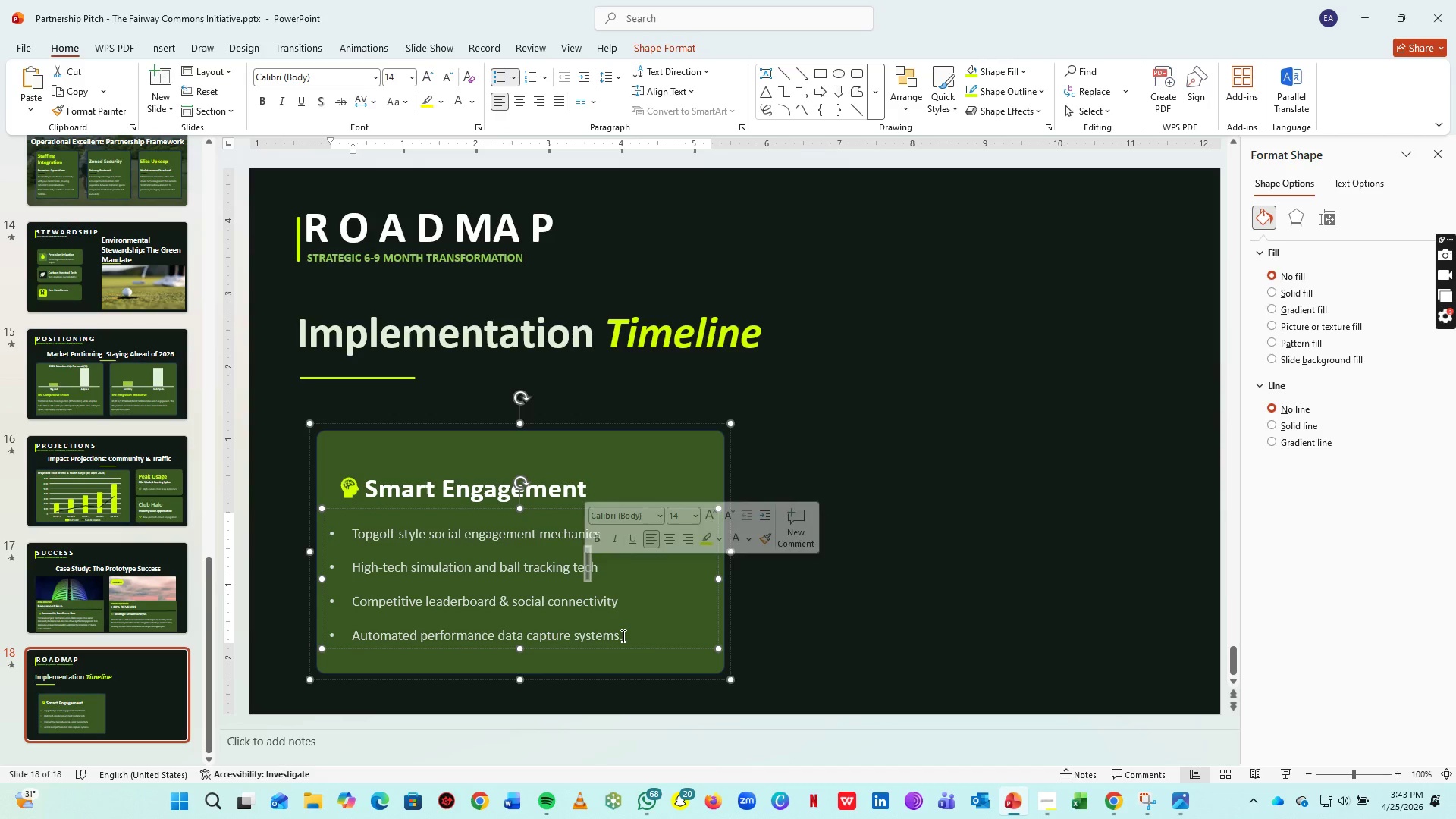 
left_click_drag(start_coordinate=[622, 635], to_coordinate=[339, 570])
 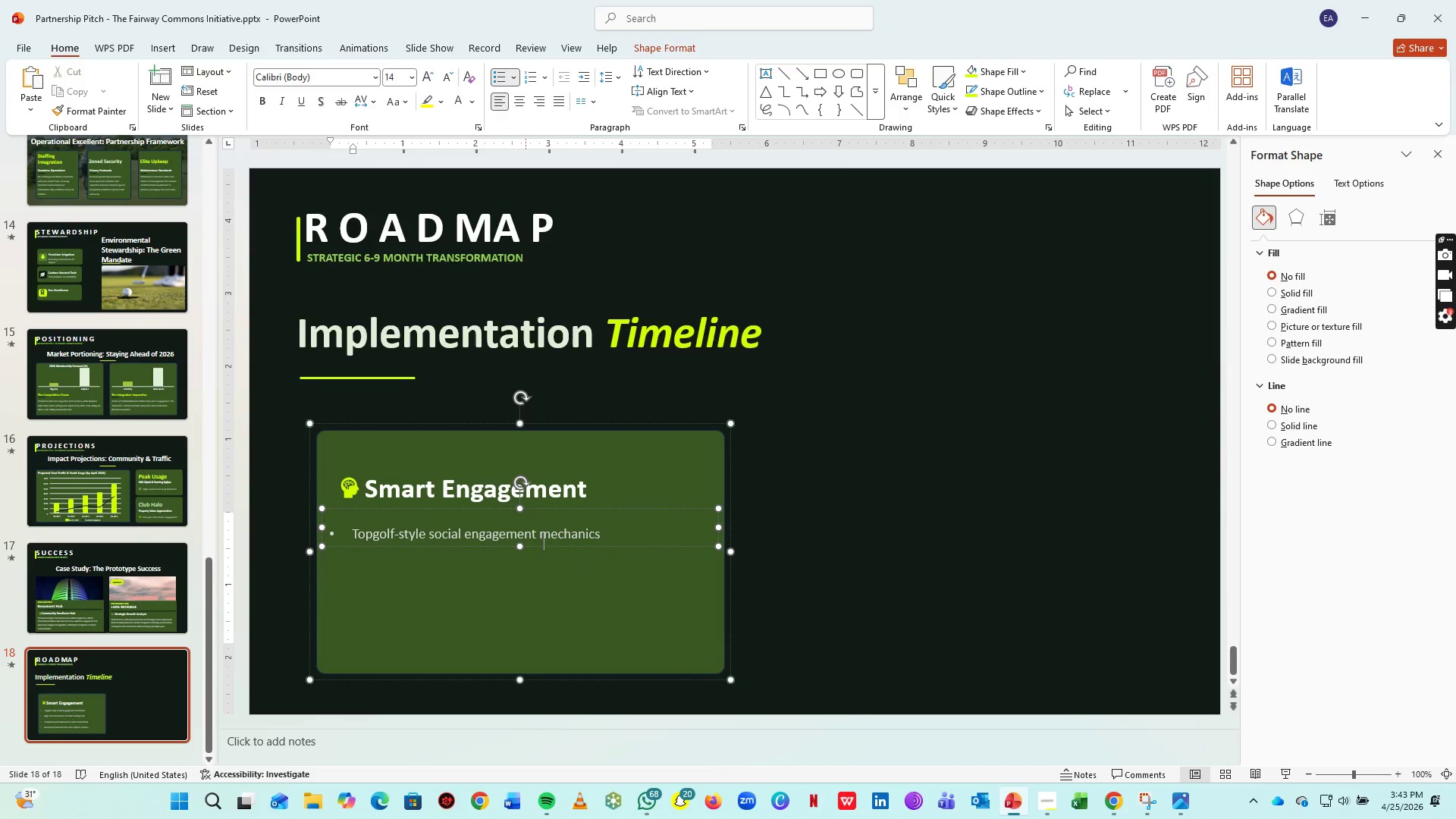 
key(Backspace)
 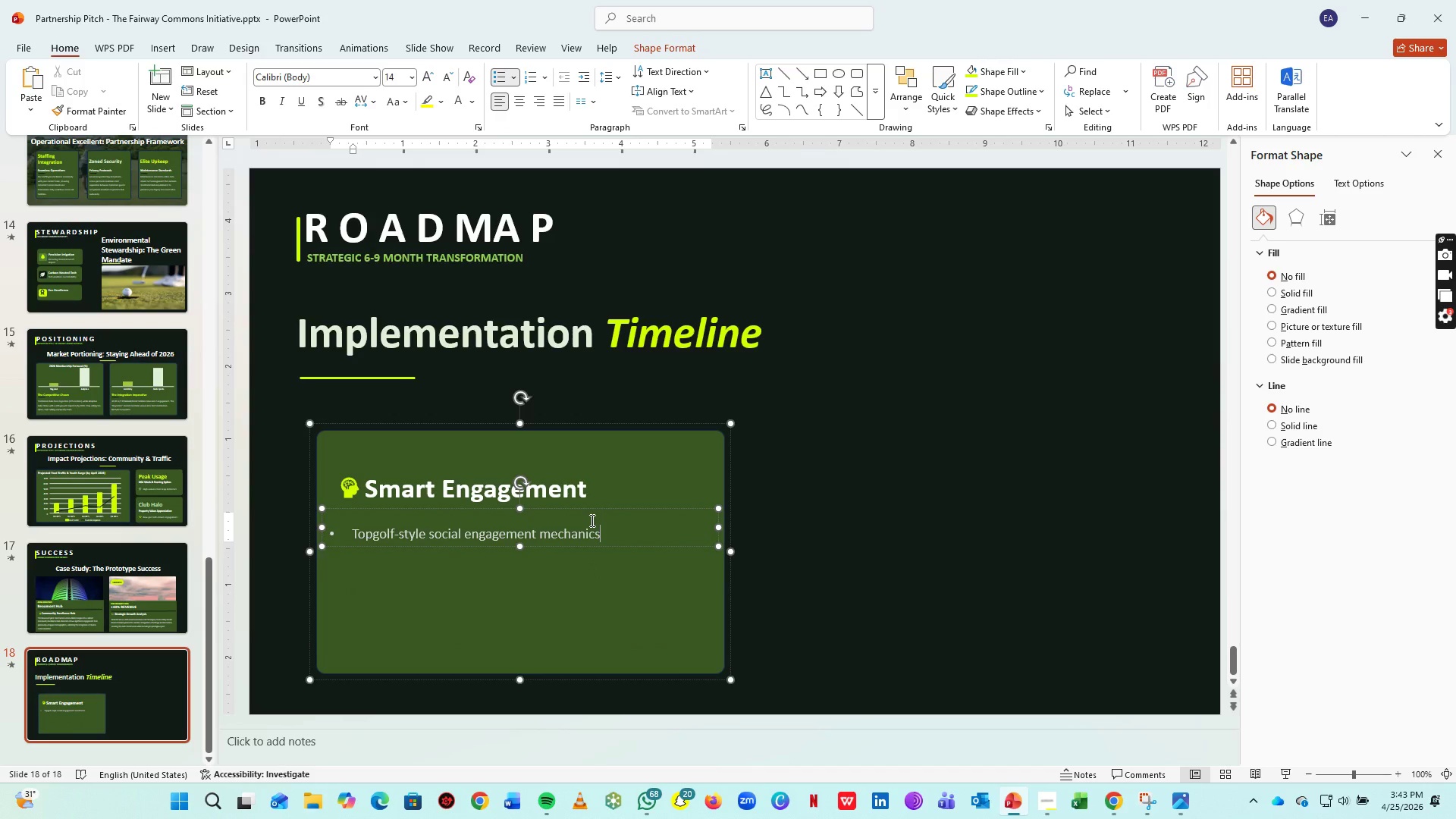 
hold_key(key=Backspace, duration=1.52)
 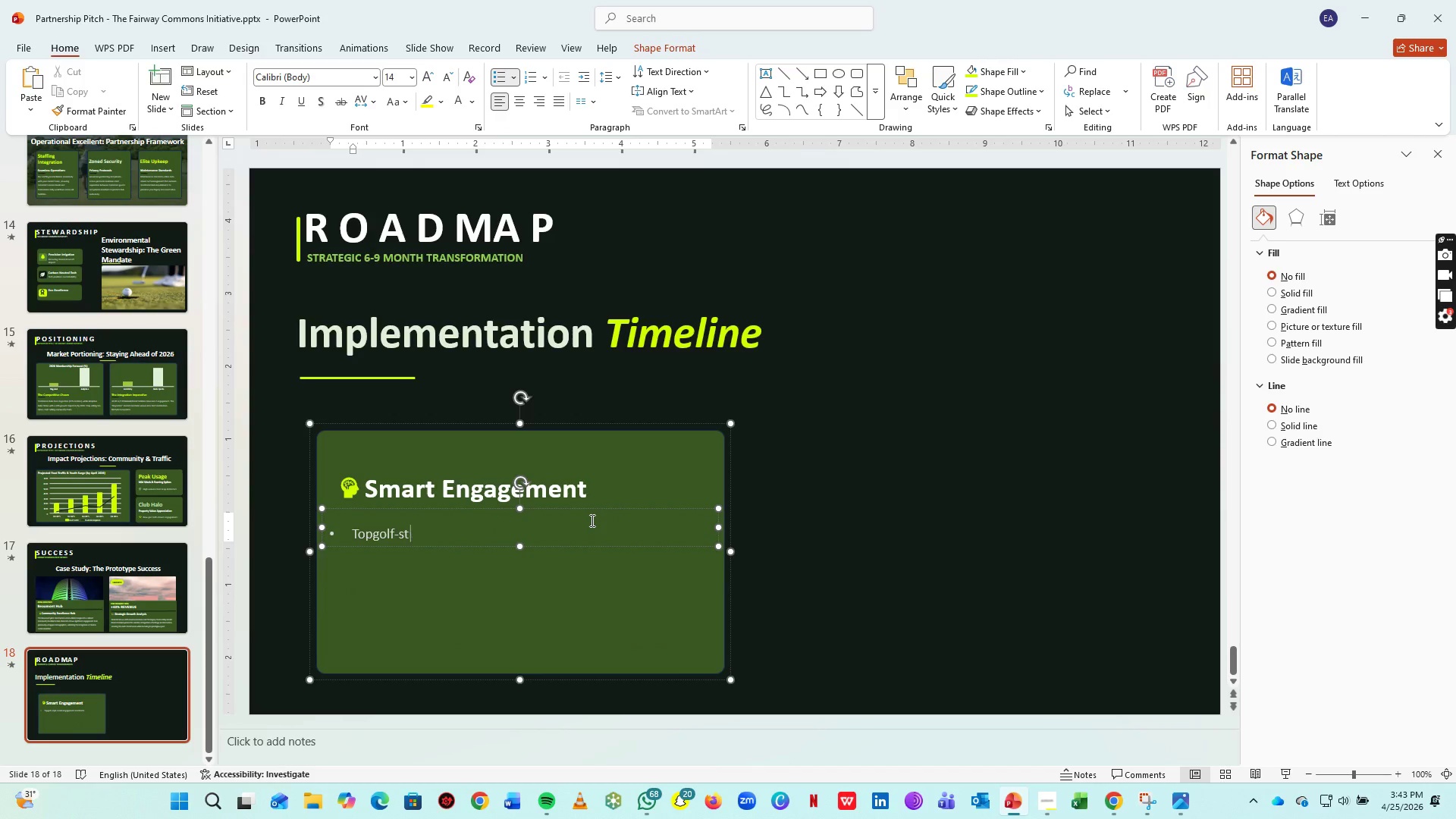 
key(Backspace)
 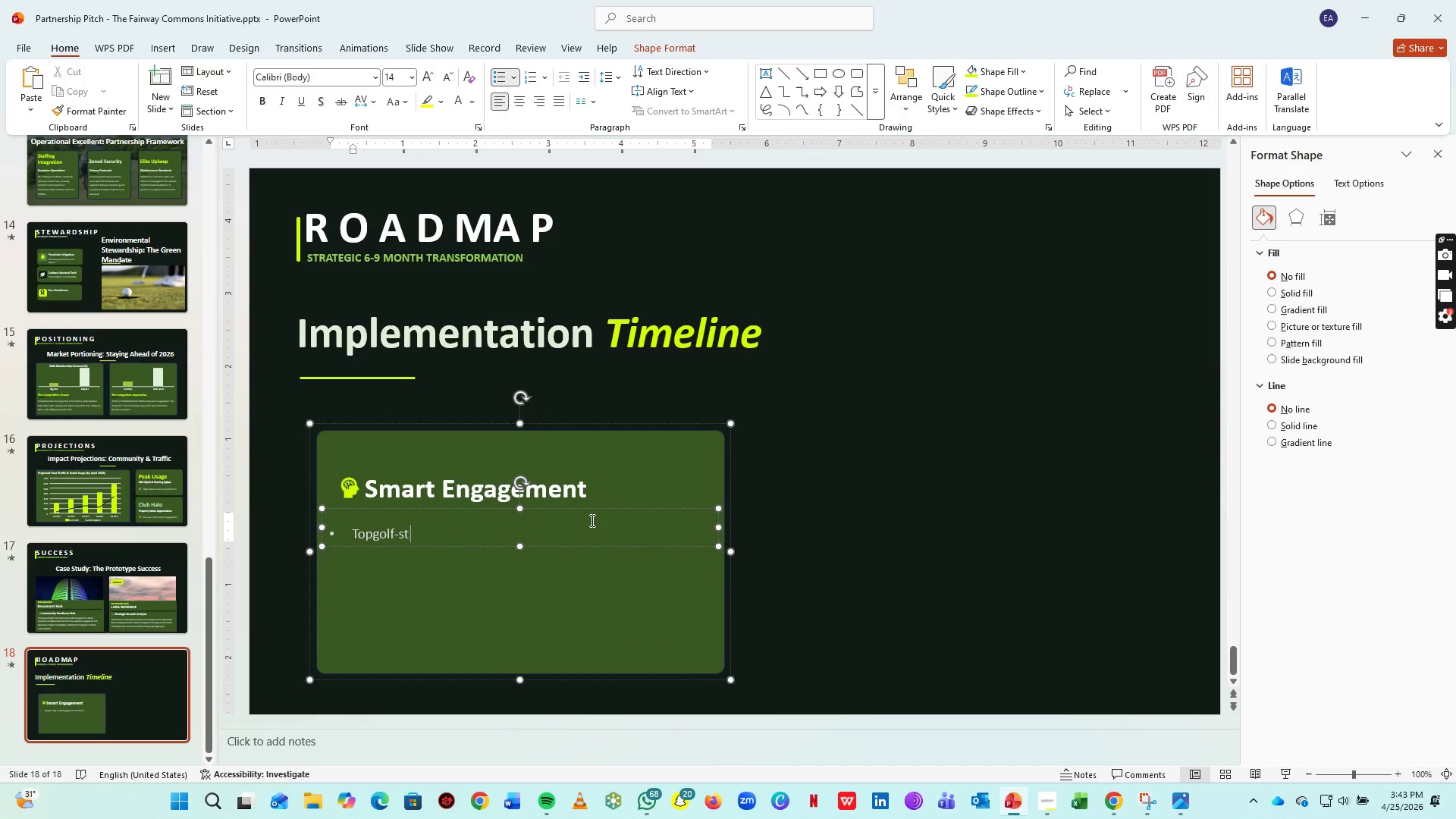 
key(Backspace)
 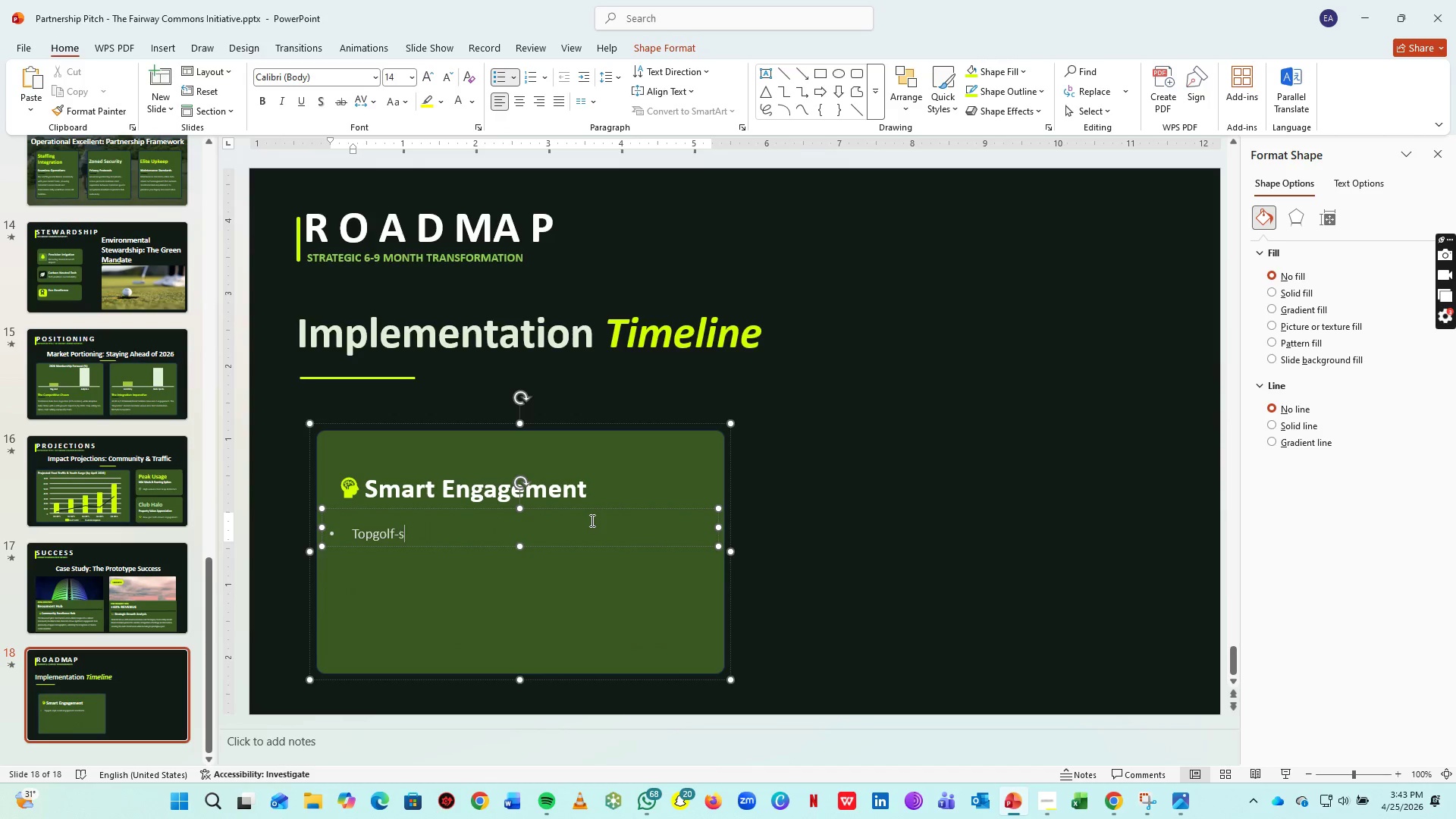 
key(Backspace)
 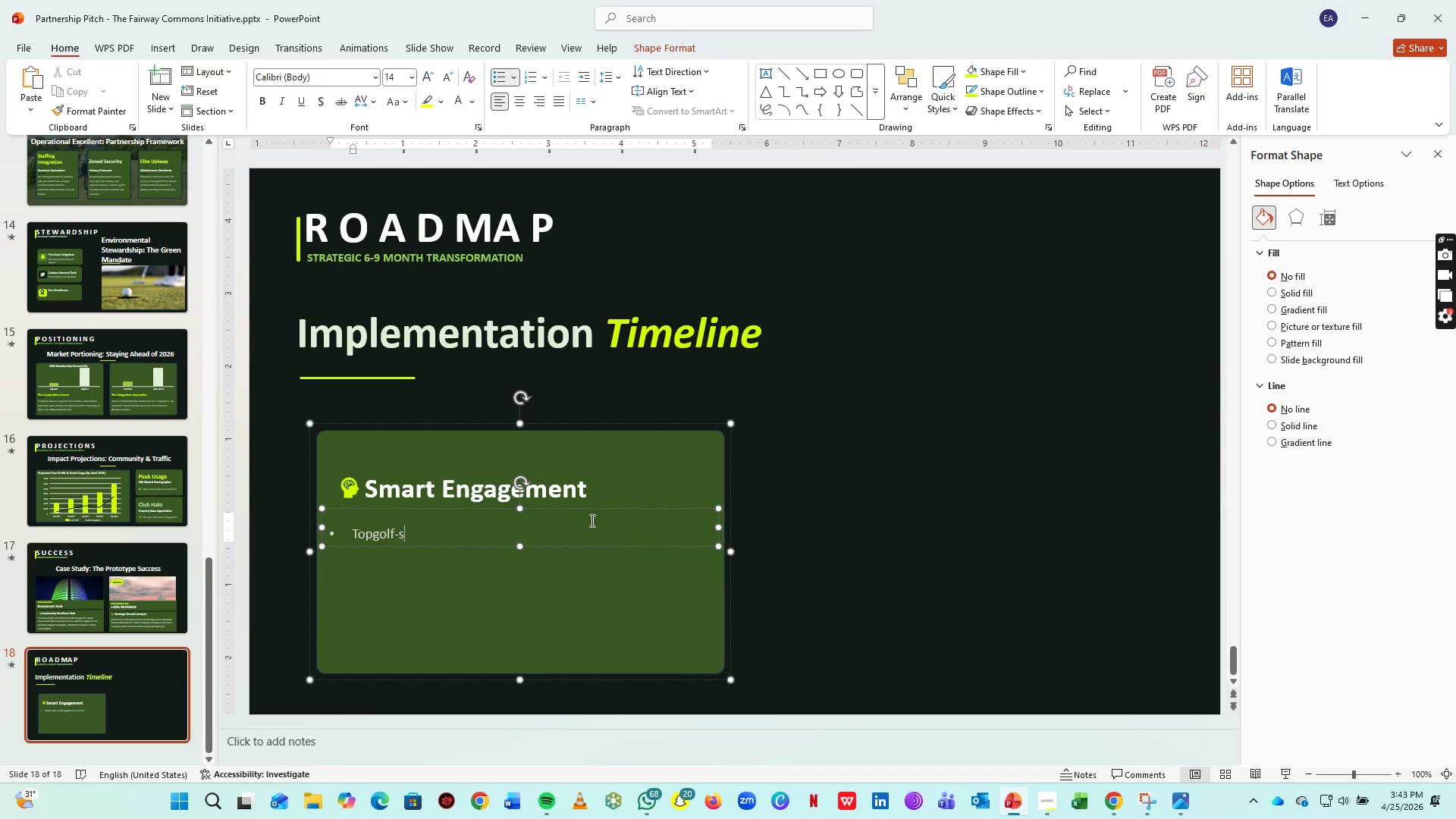 
key(Backspace)
 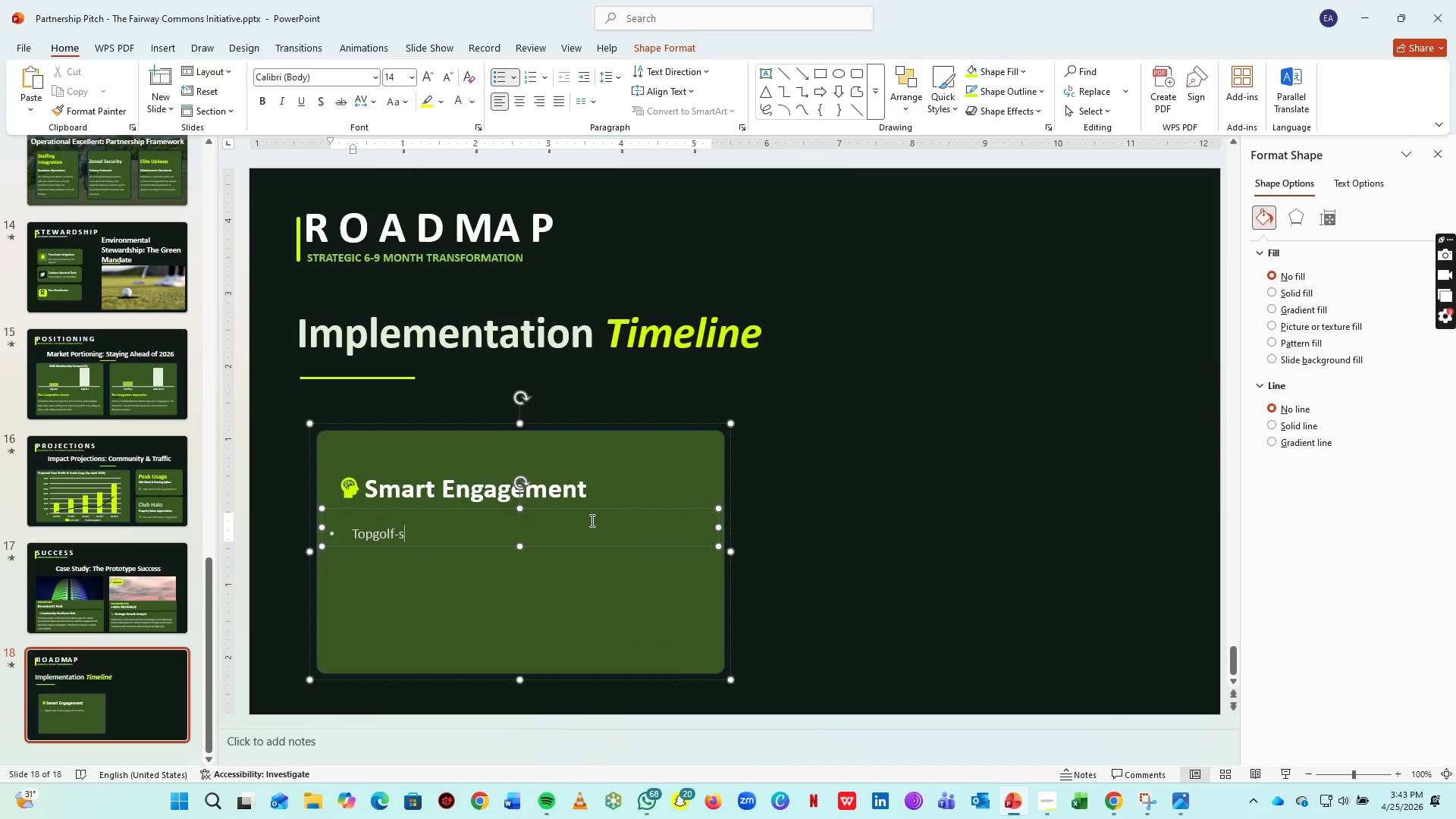 
key(Backspace)
 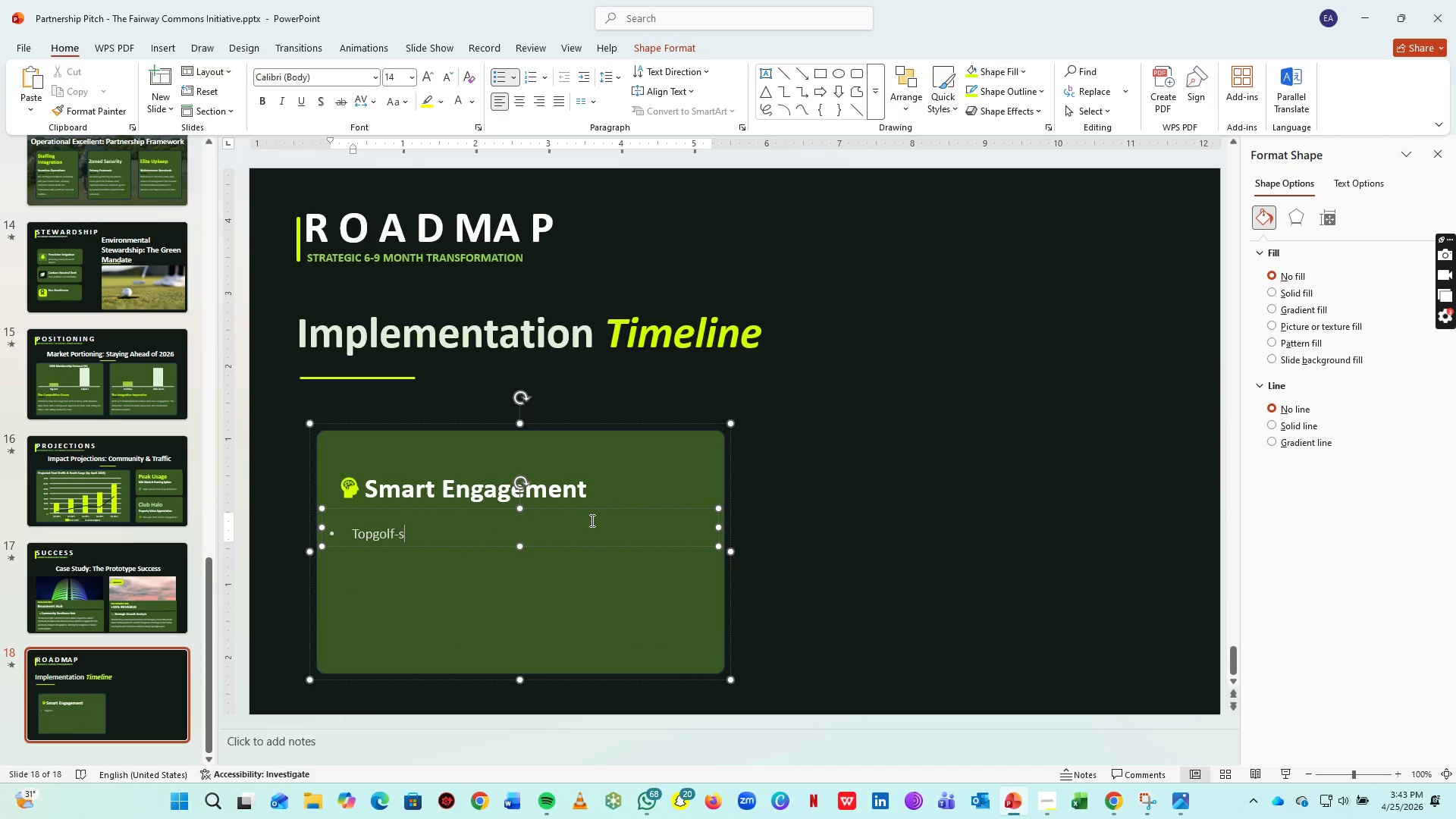 
hold_key(key=Backspace, duration=0.97)
 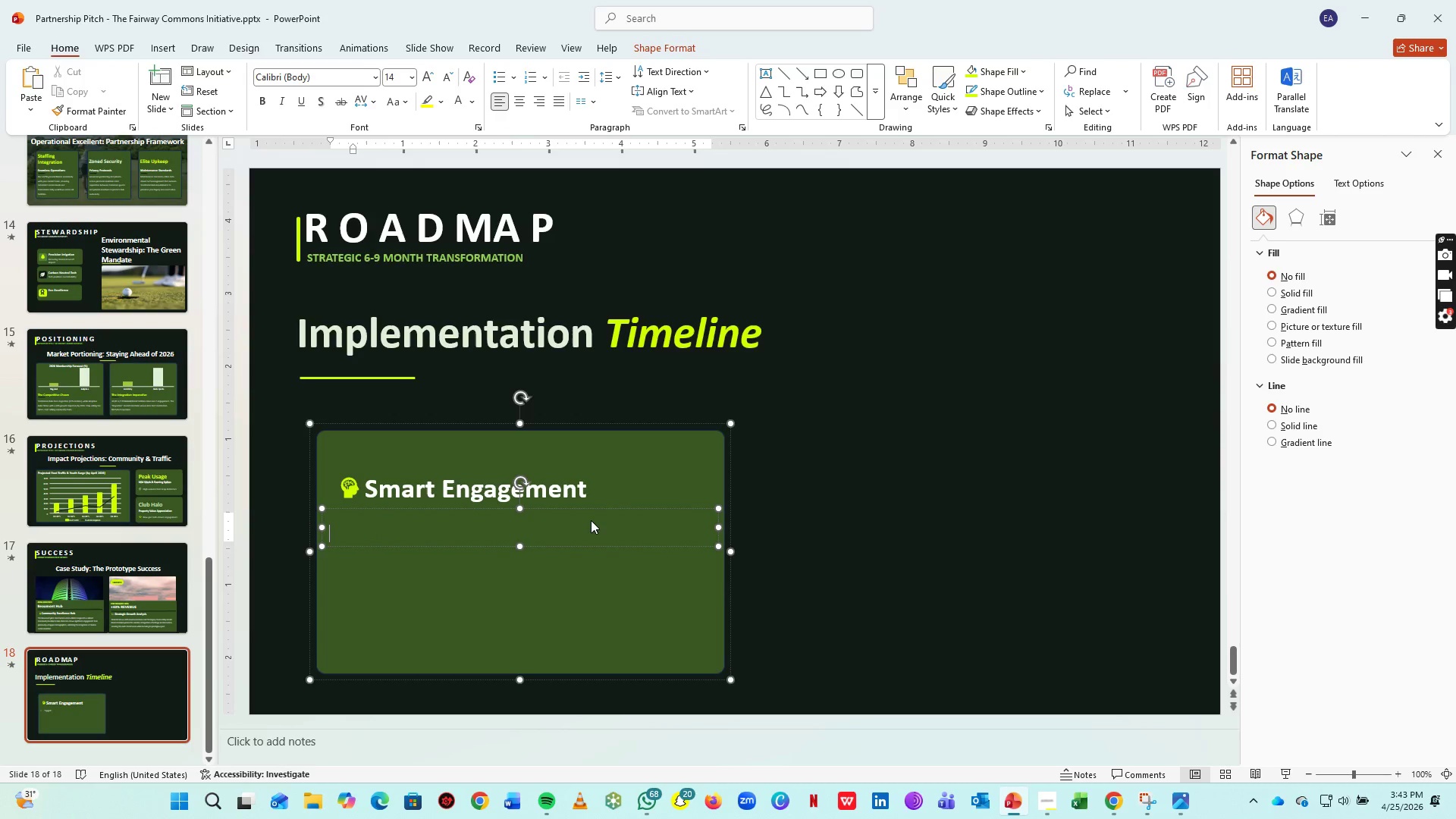 
key(Control+B)
 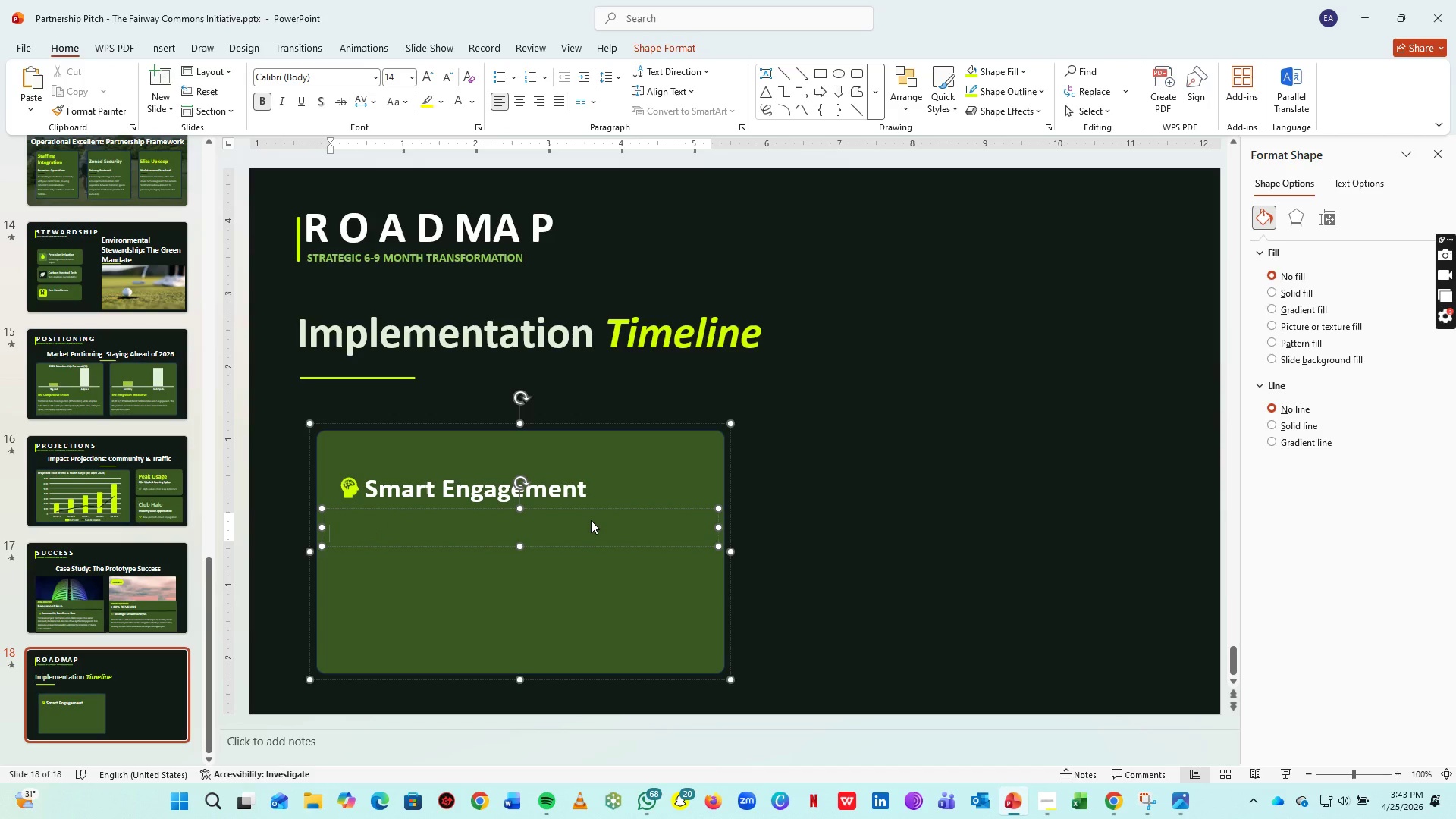 
key(Control+Z)
 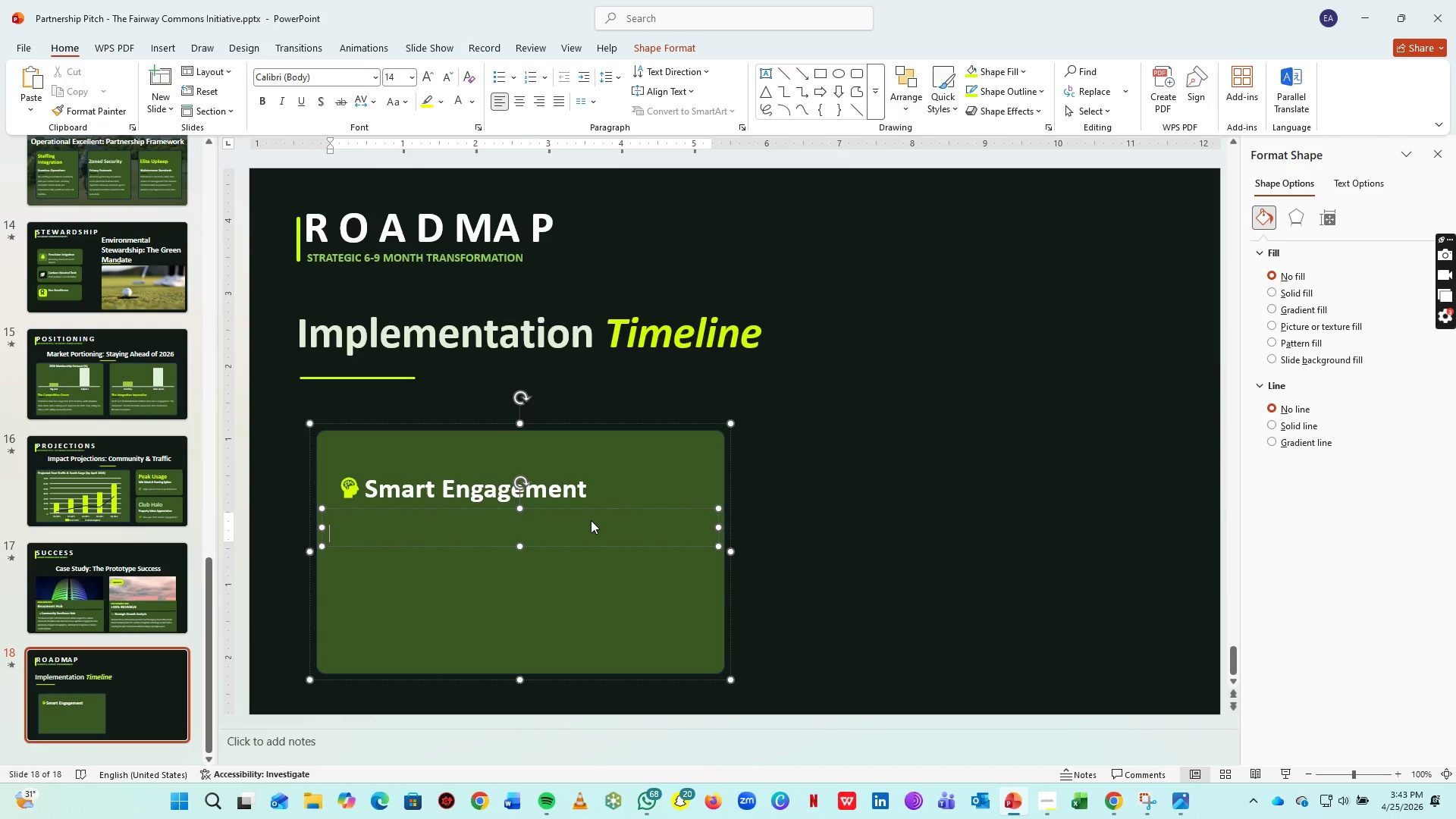 
key(Control+Z)
 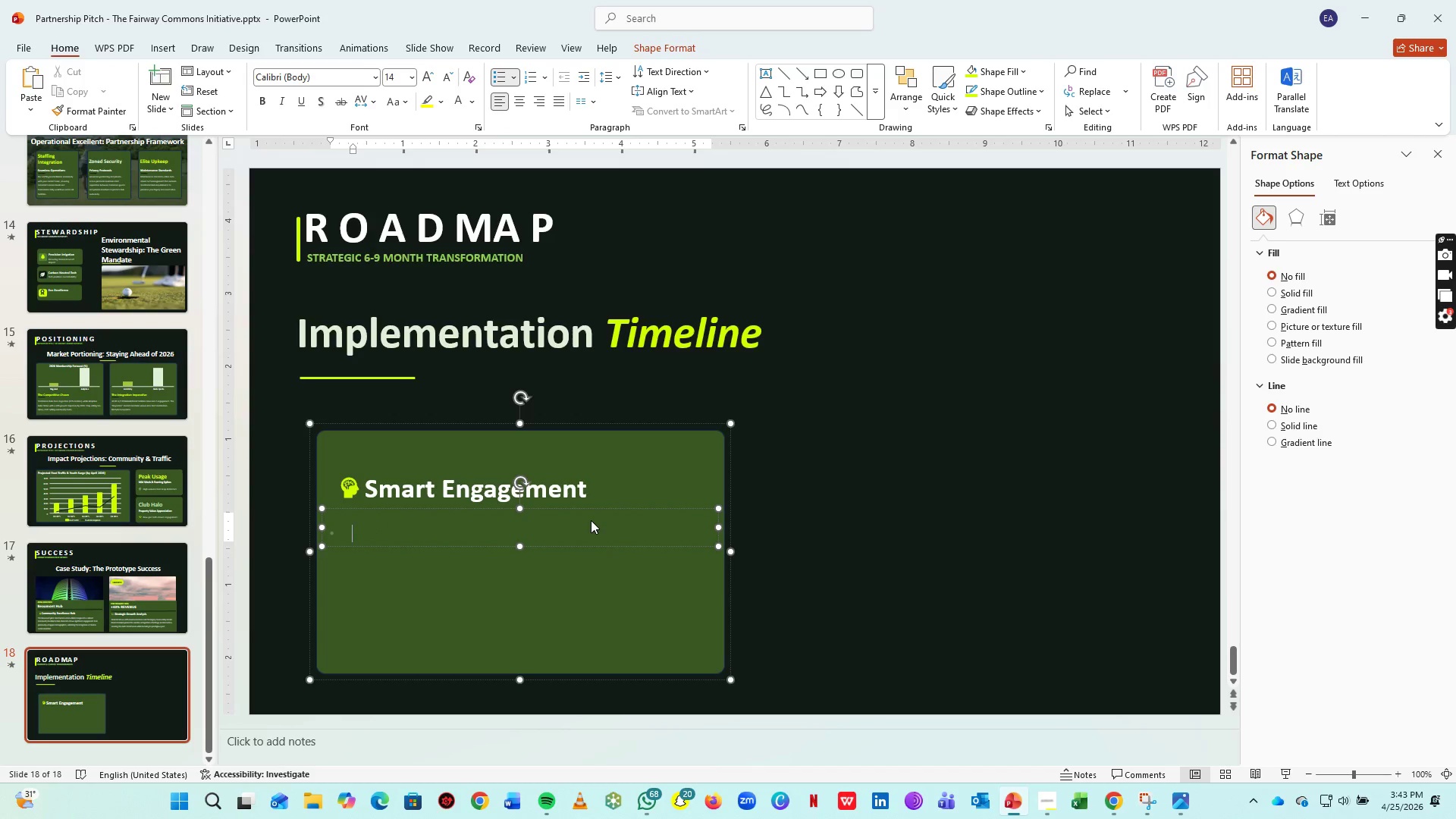 
key(Control+B)
 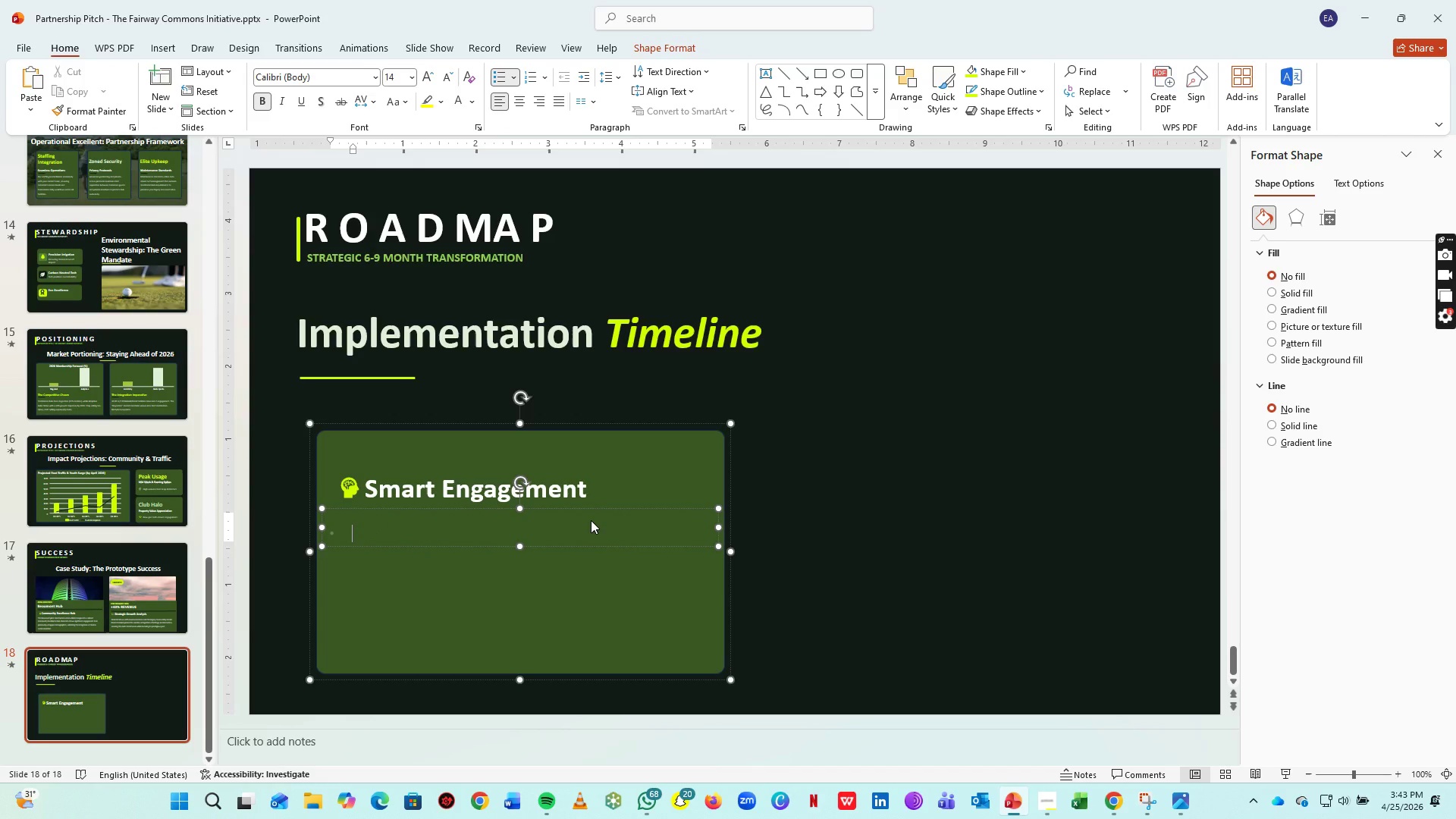 
type(Phase 1: Audit & Design )
 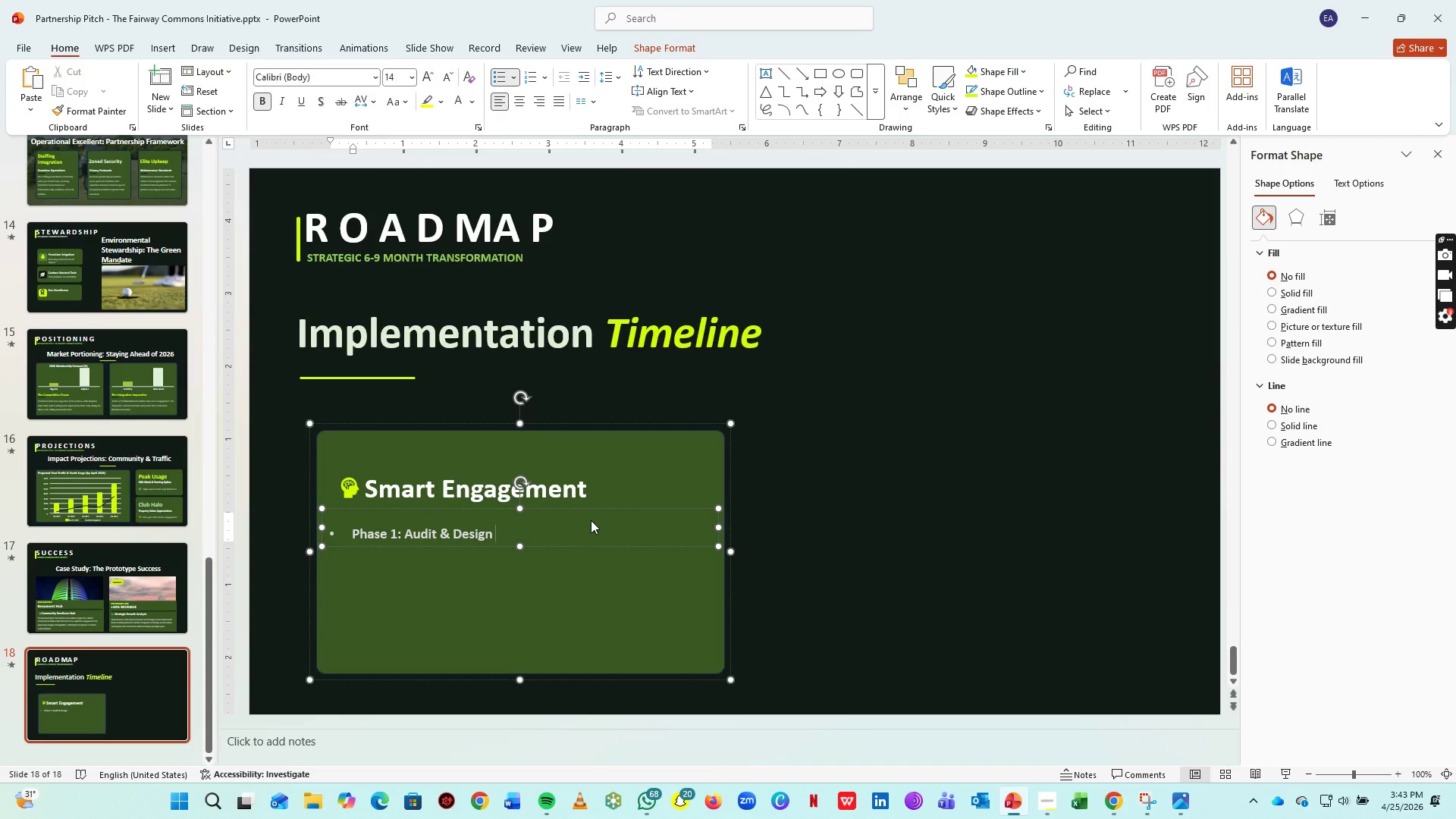 
key(Control+B)
 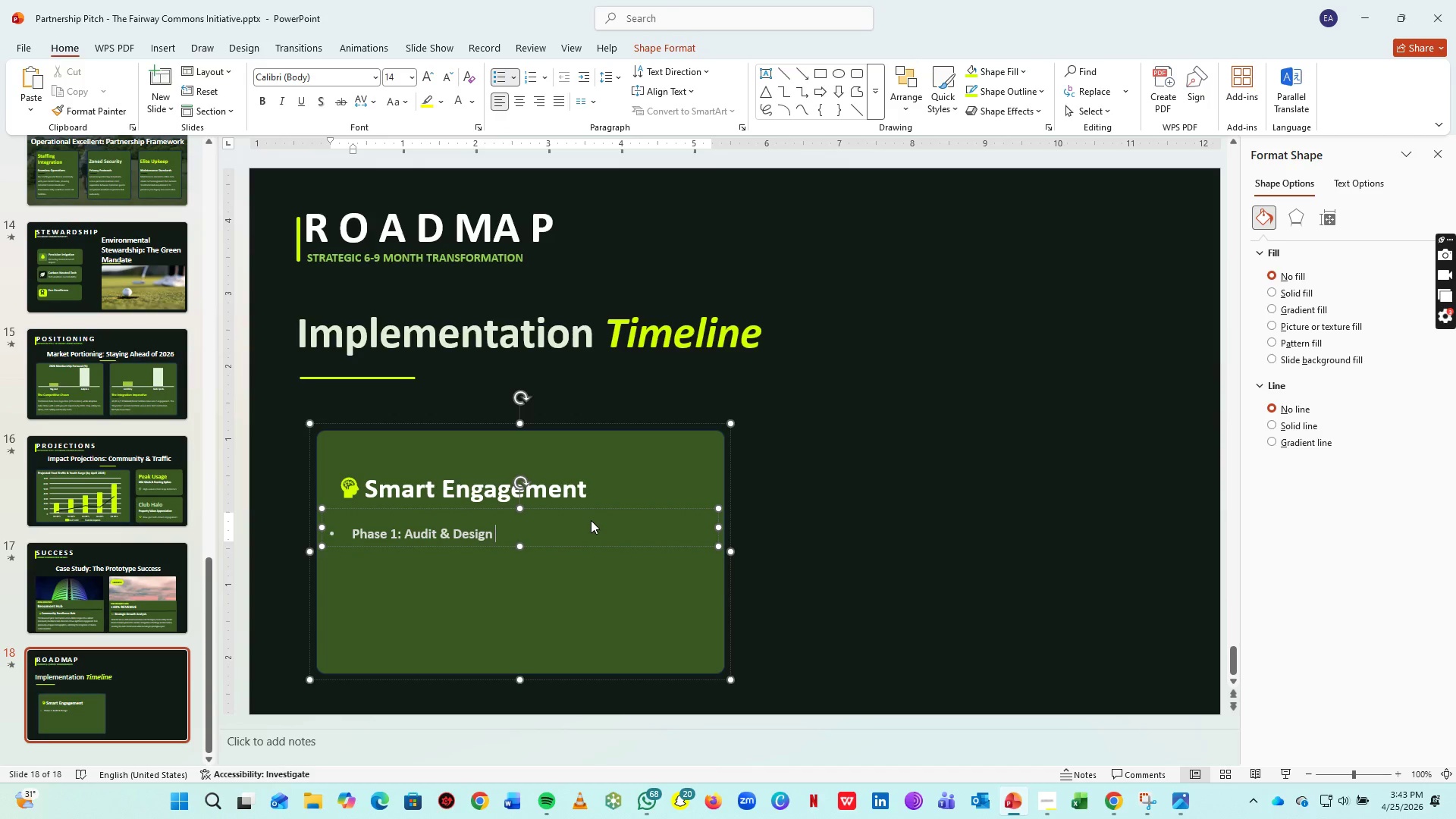 
key(Shift+9)
 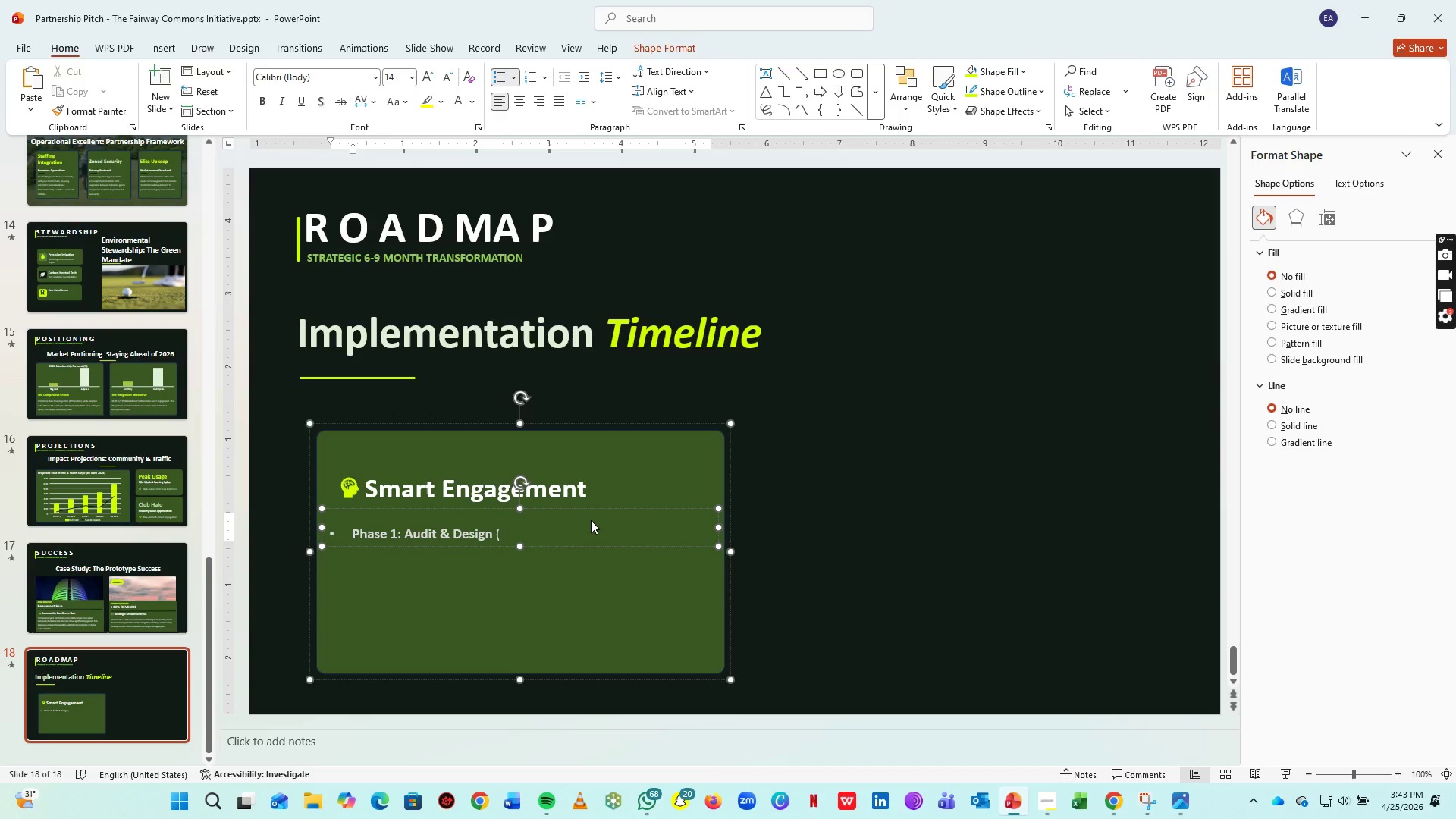 
key(ArrowLeft)
 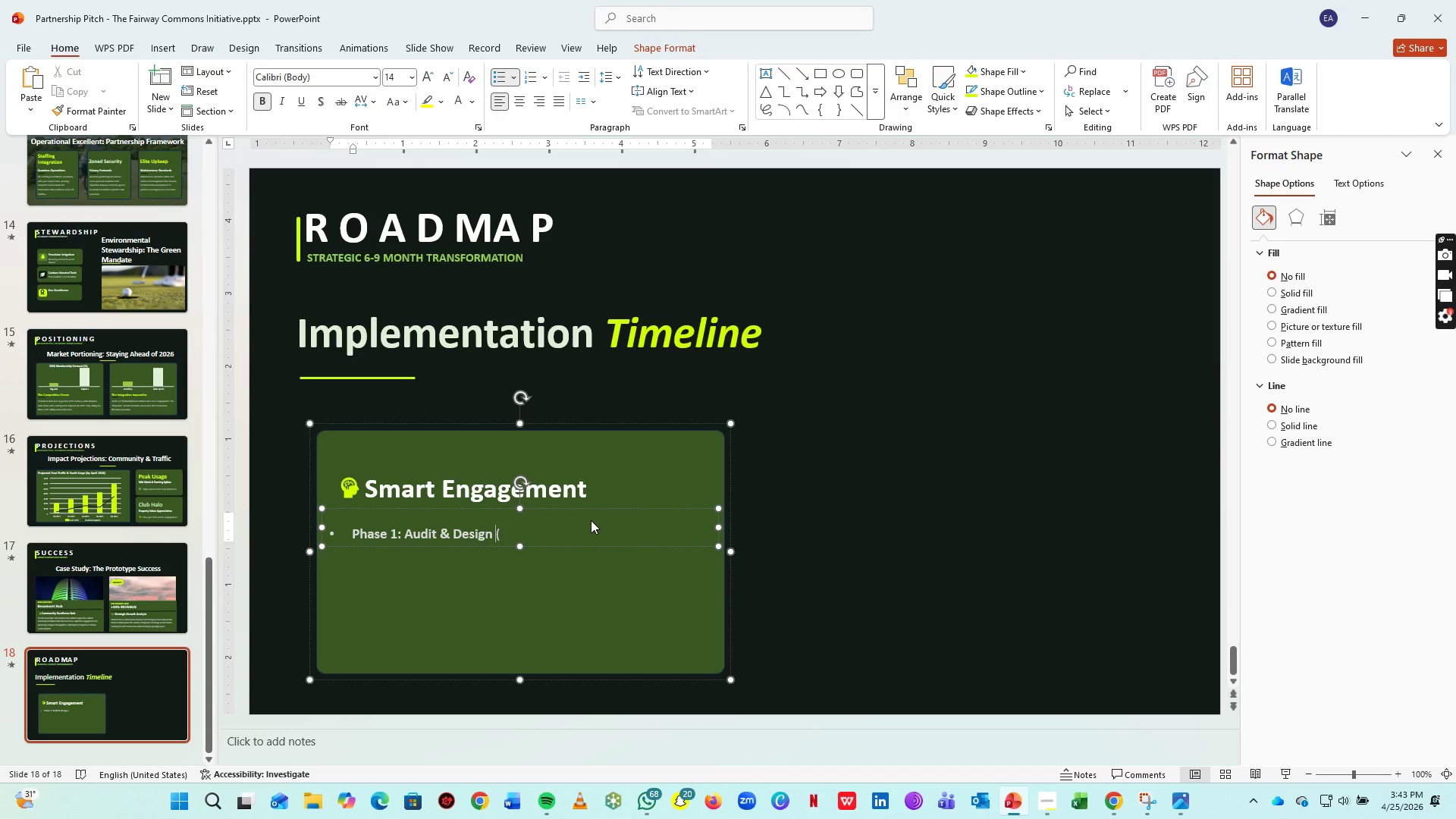 
type(Month)
 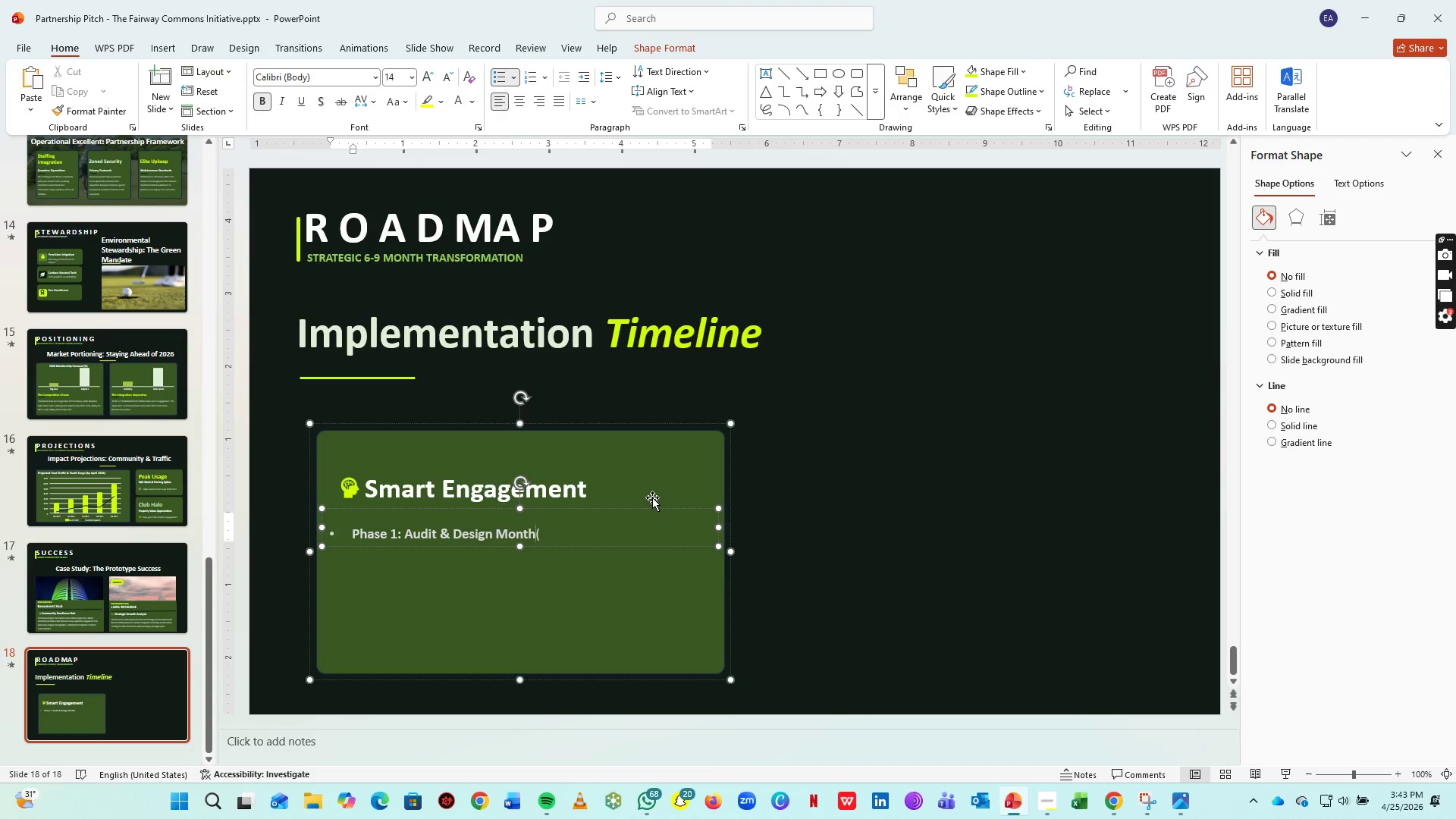 
key(Backspace)
 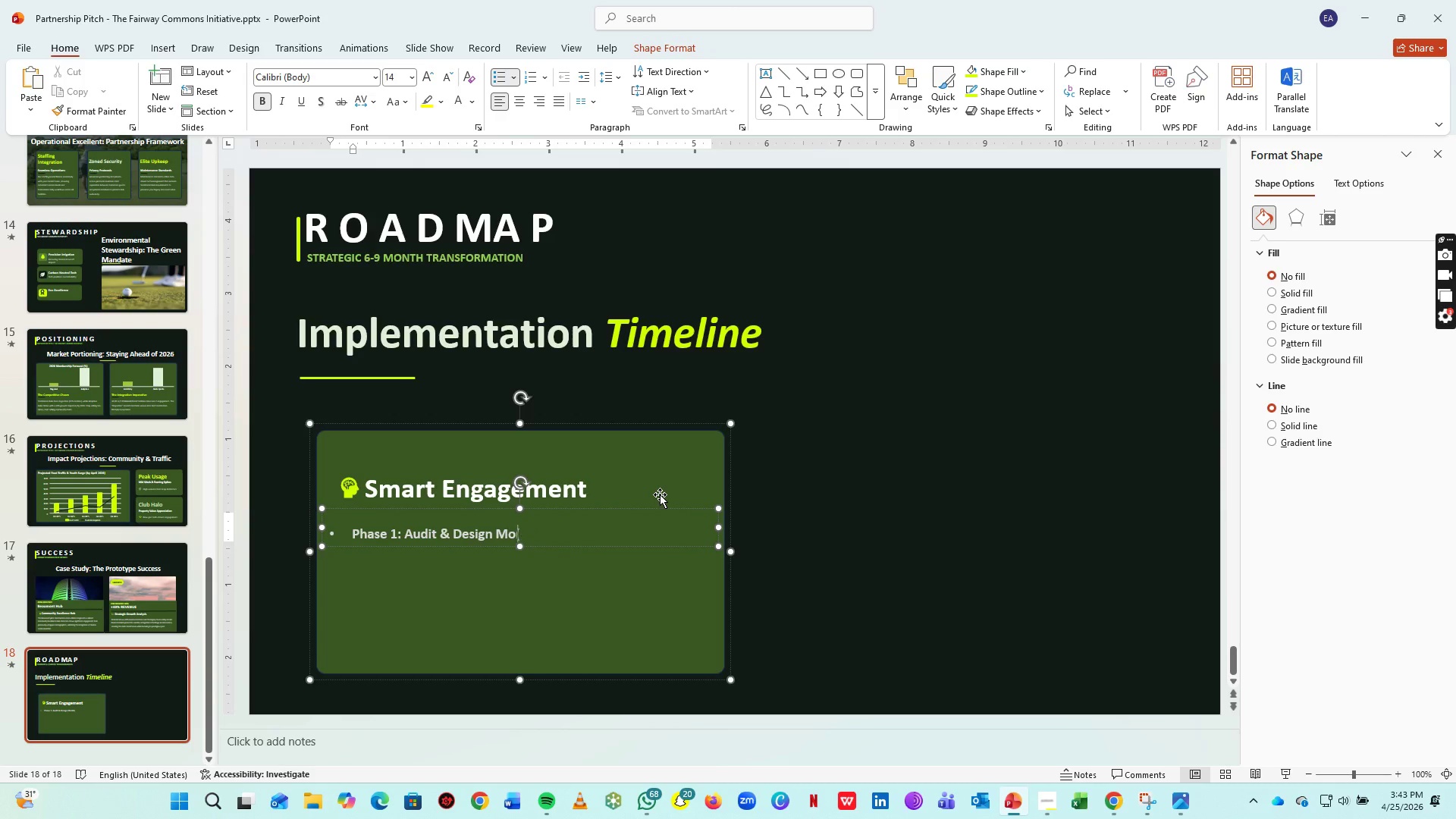 
key(Backspace)
 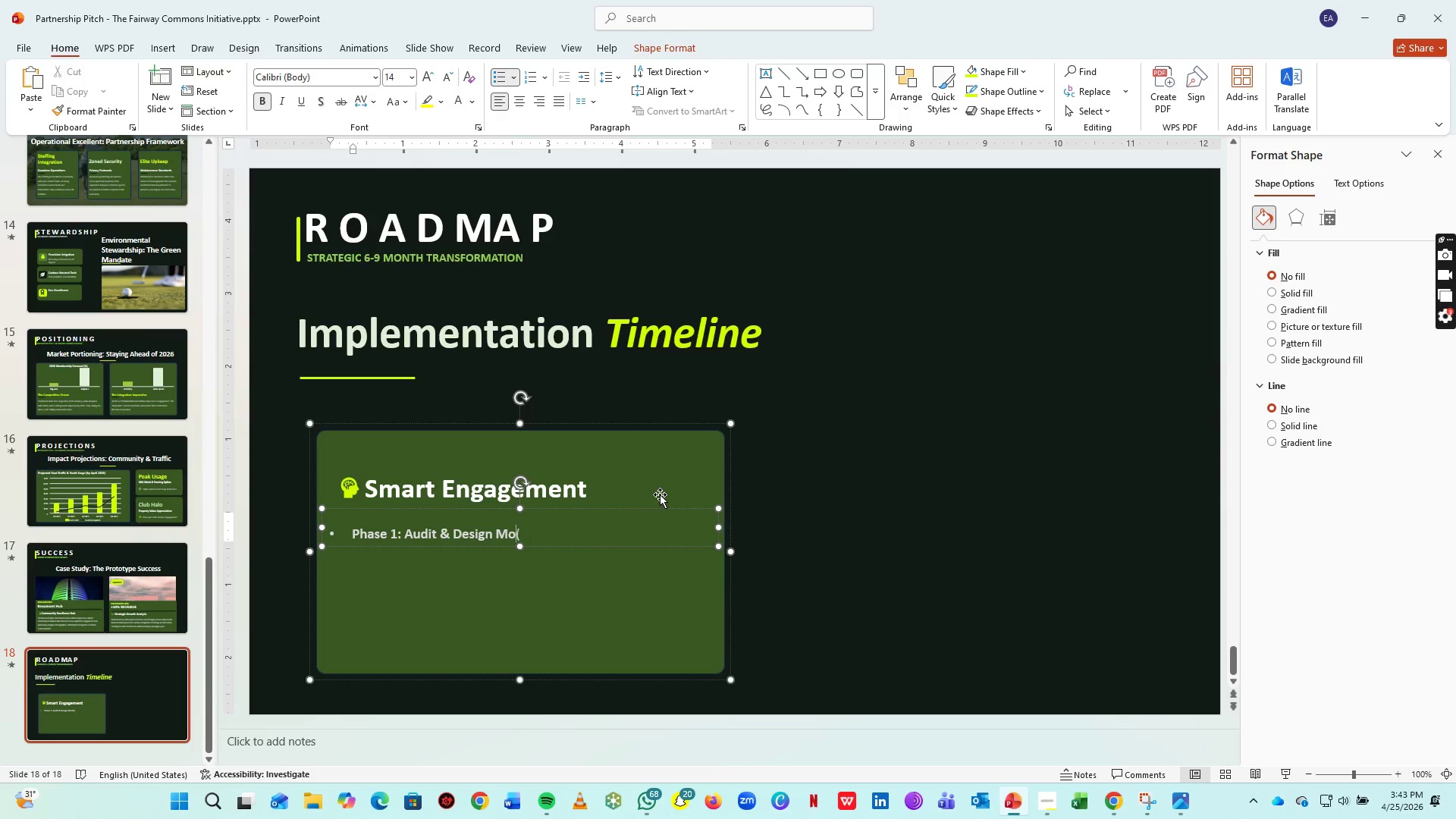 
key(Backspace)
 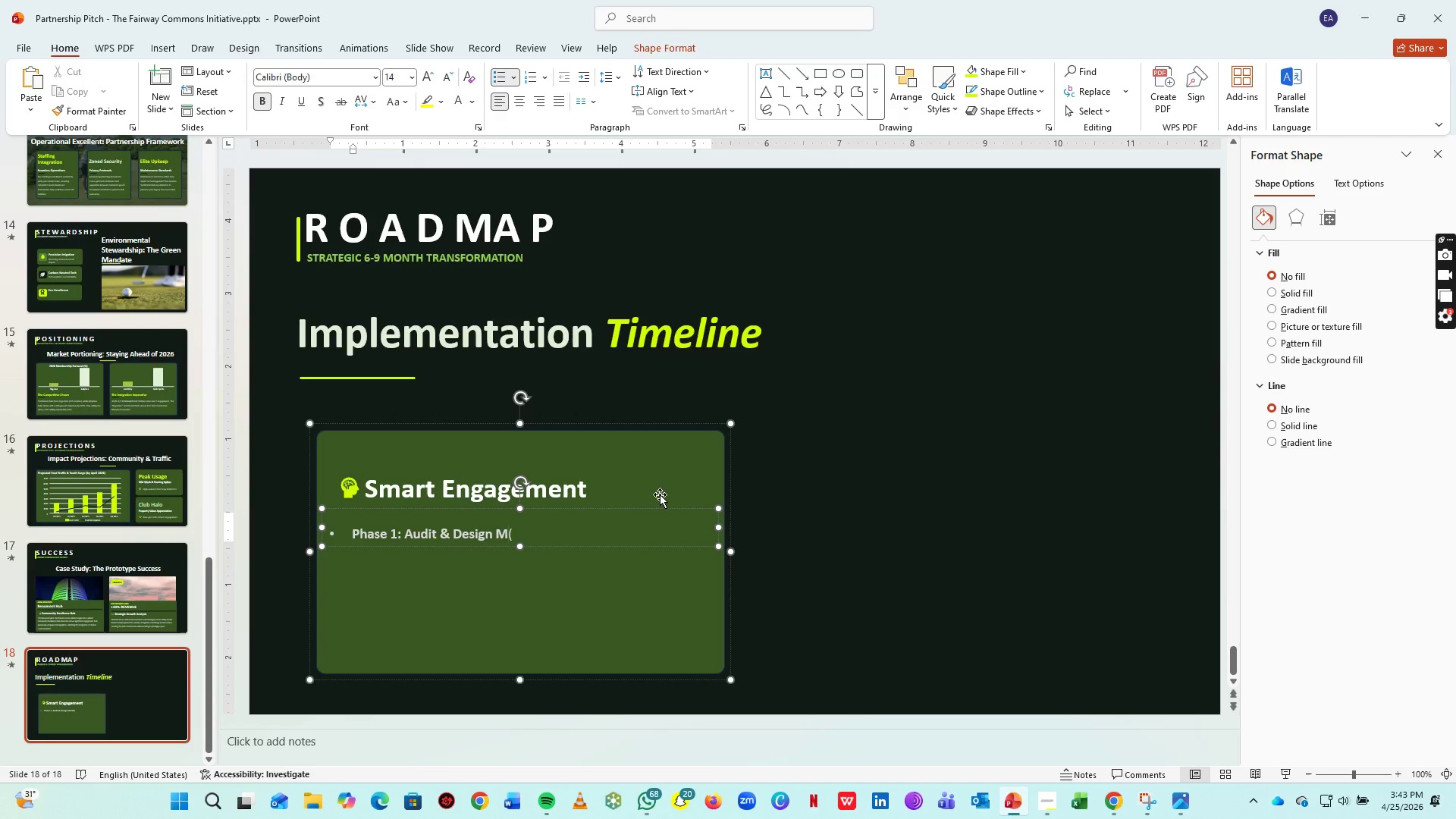 
key(Backspace)
 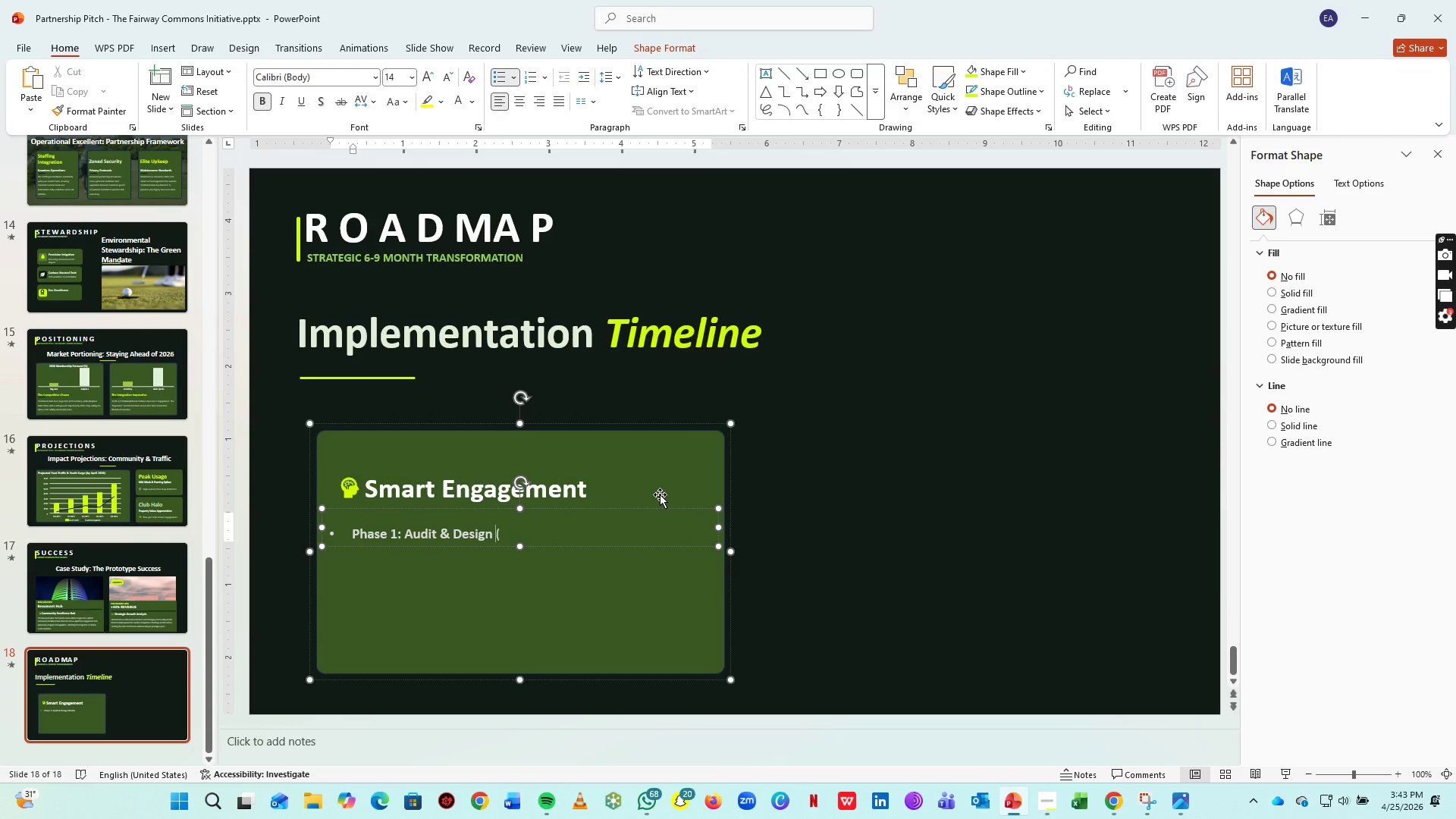 
key(Backspace)
 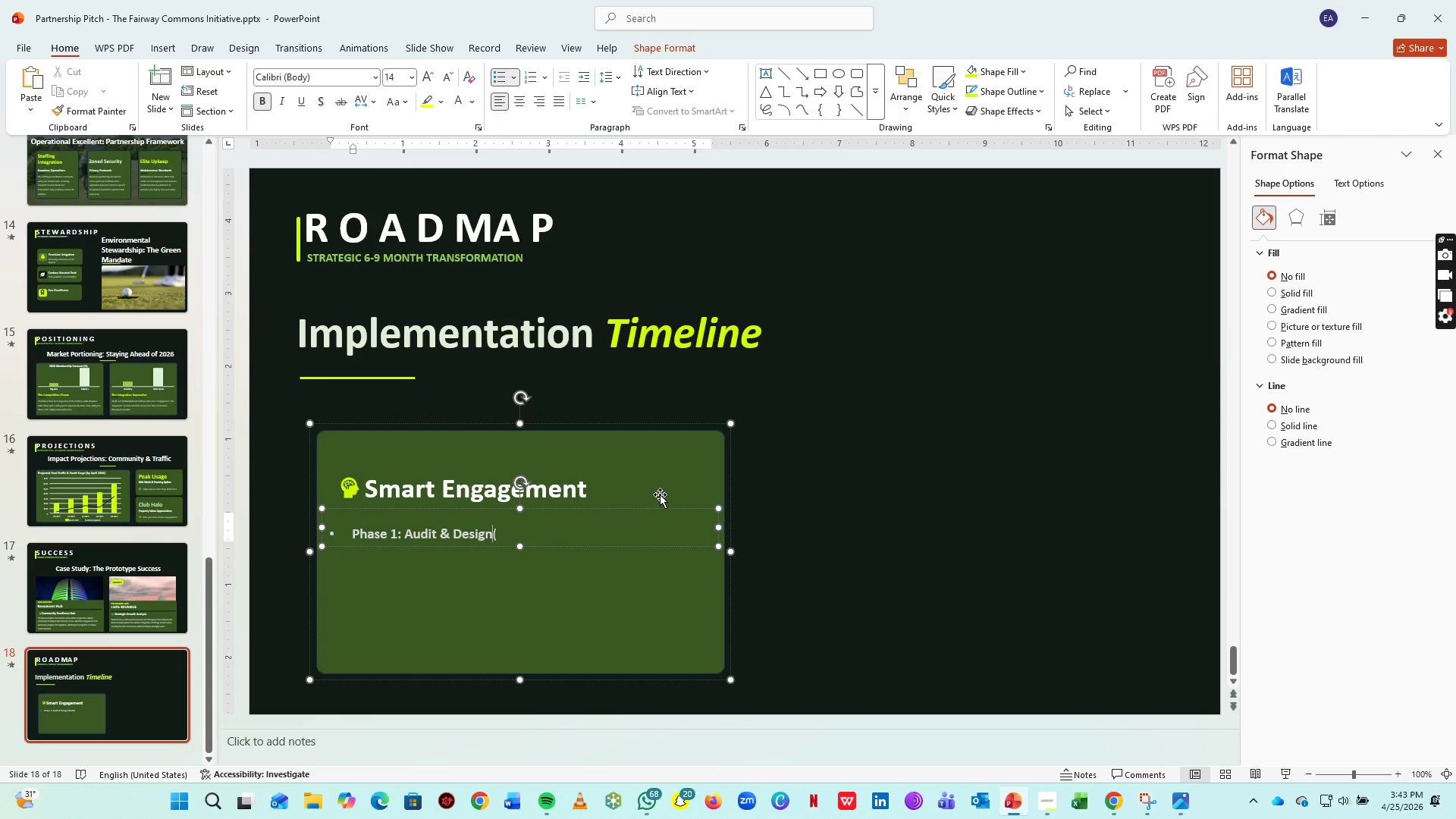 
key(Backspace)
 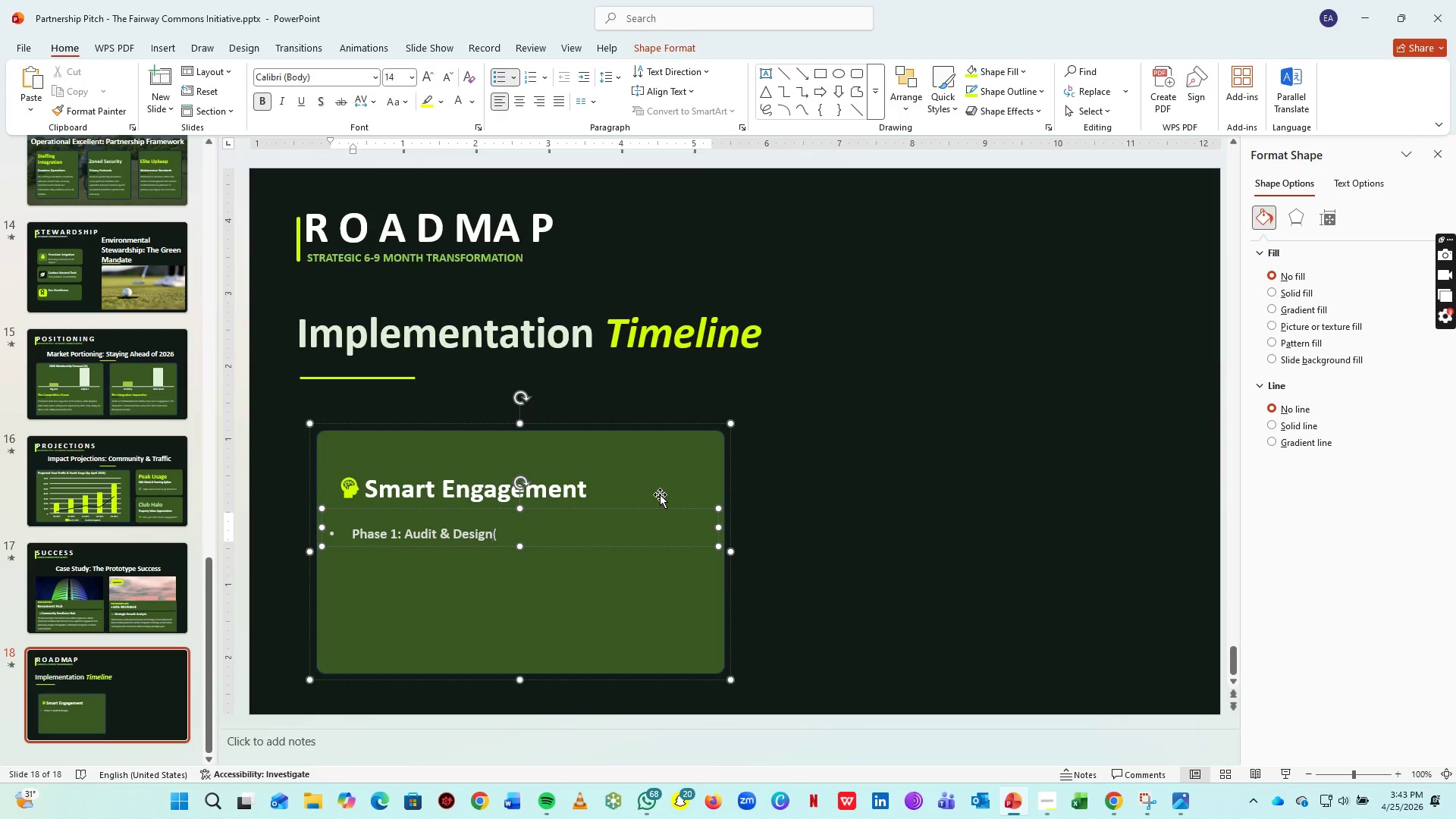 
key(Space)
 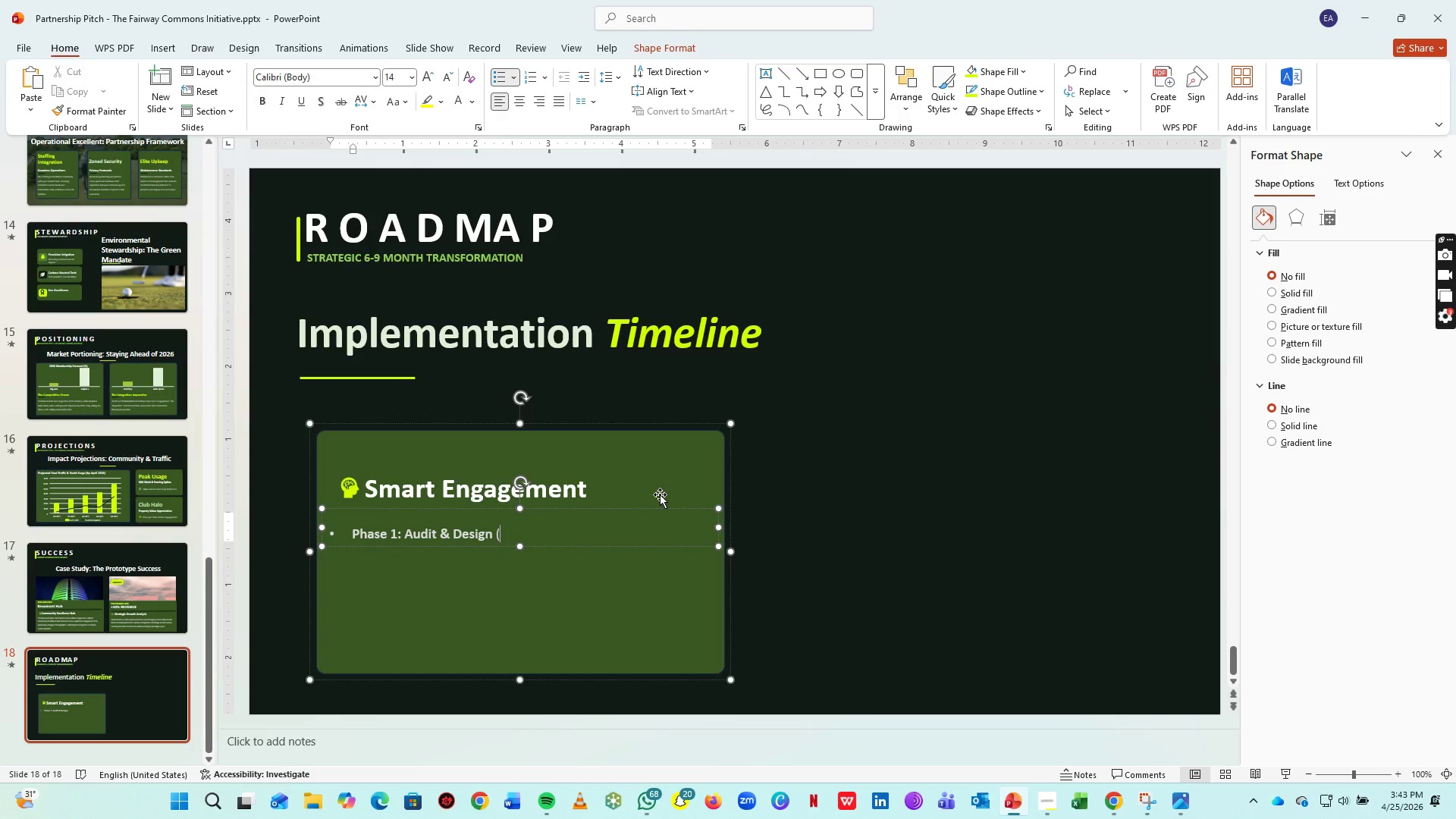 
key(ArrowRight)
 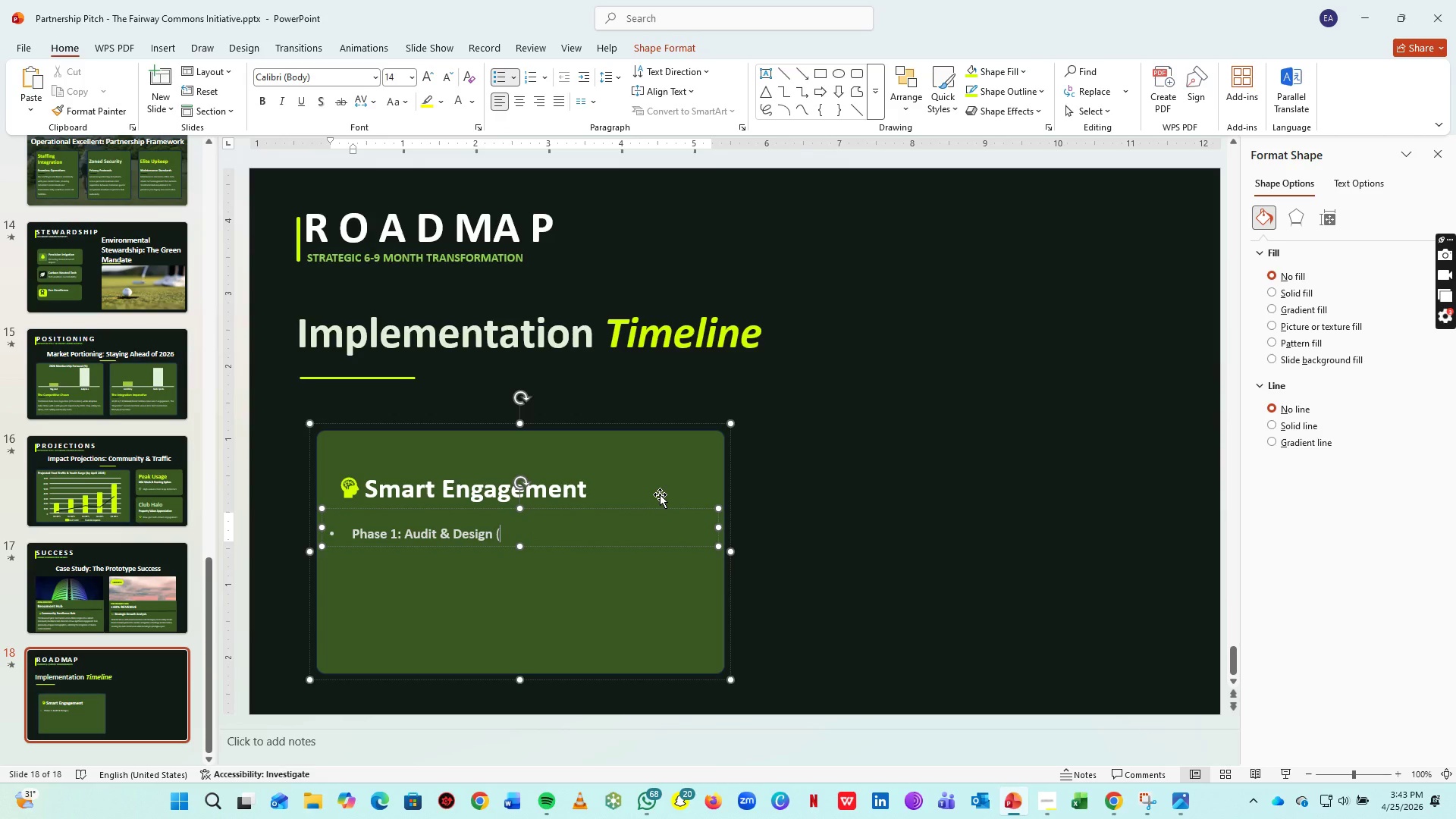 
type(Months 1-2))
 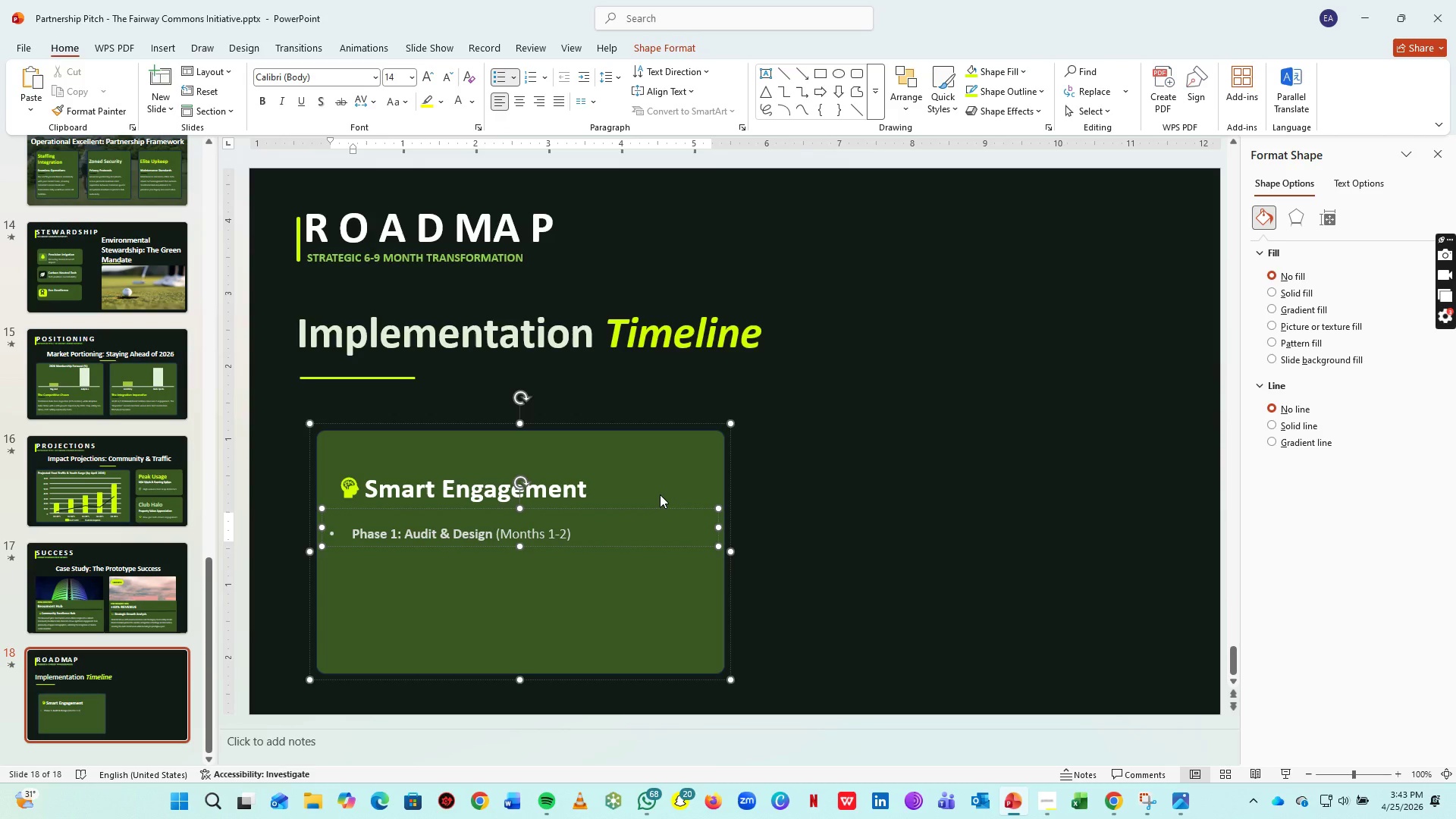 
key(Enter)
 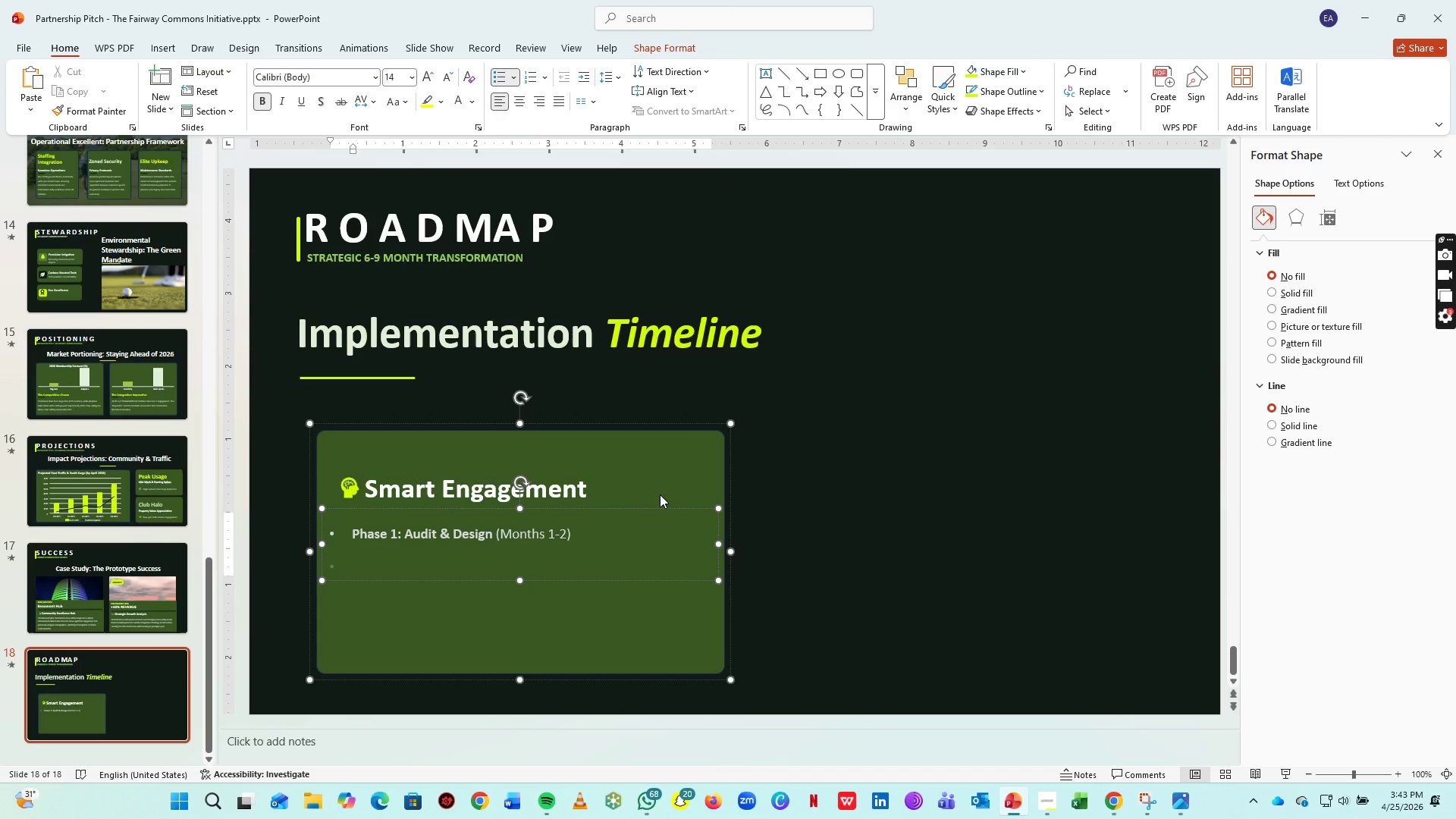 
key(Backspace)
 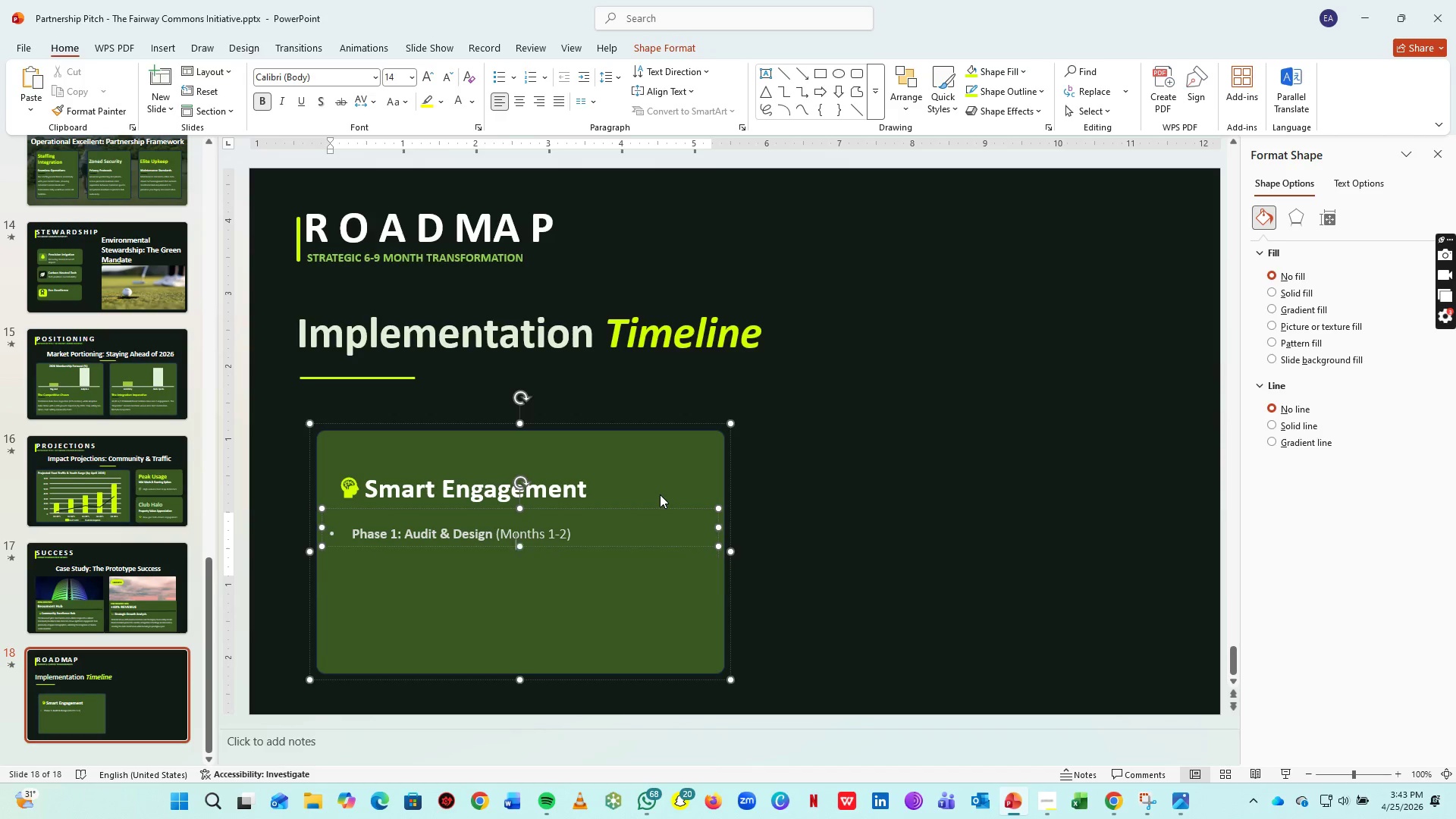 
key(Backspace)
 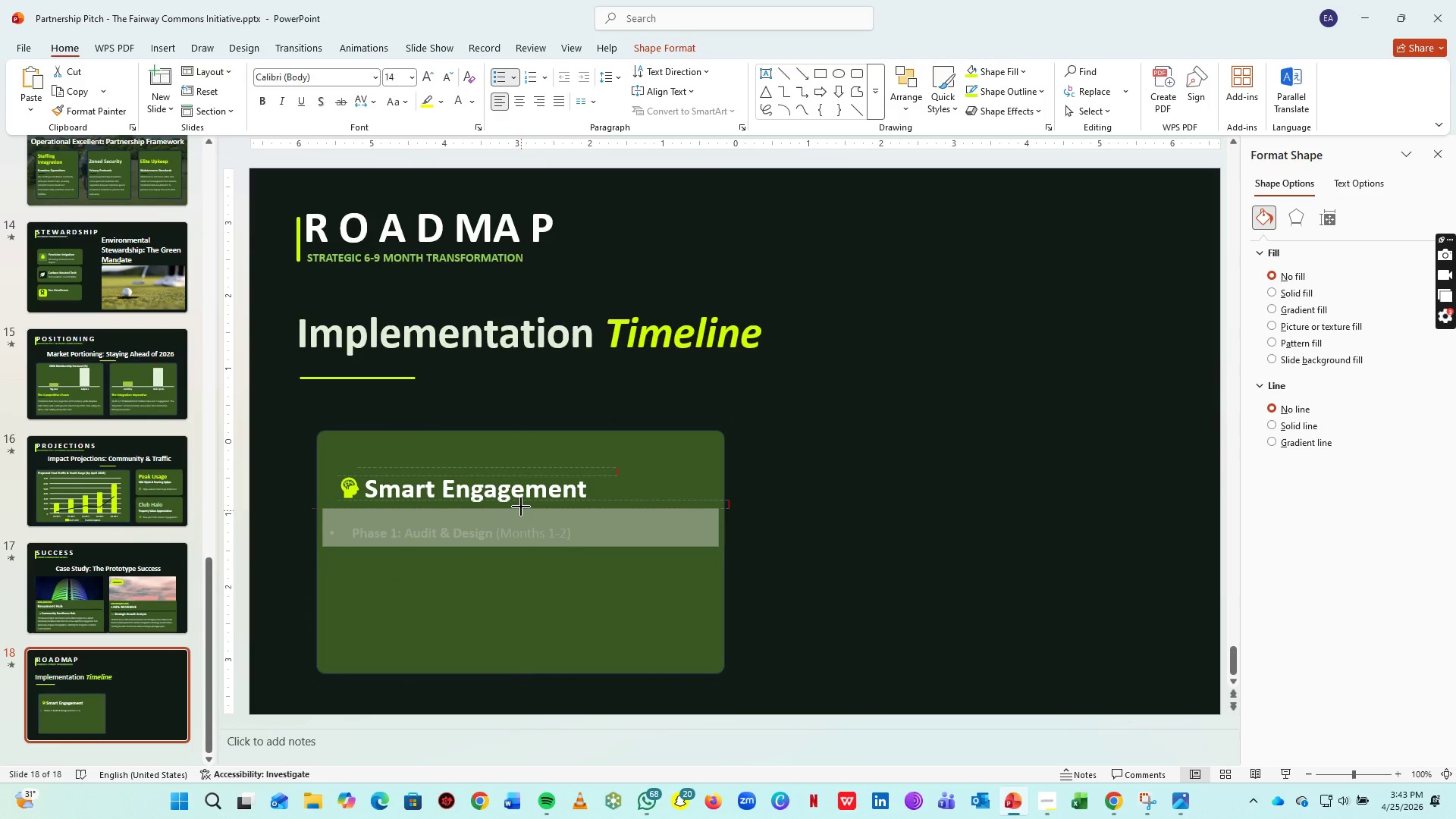 
left_click([861, 550])
 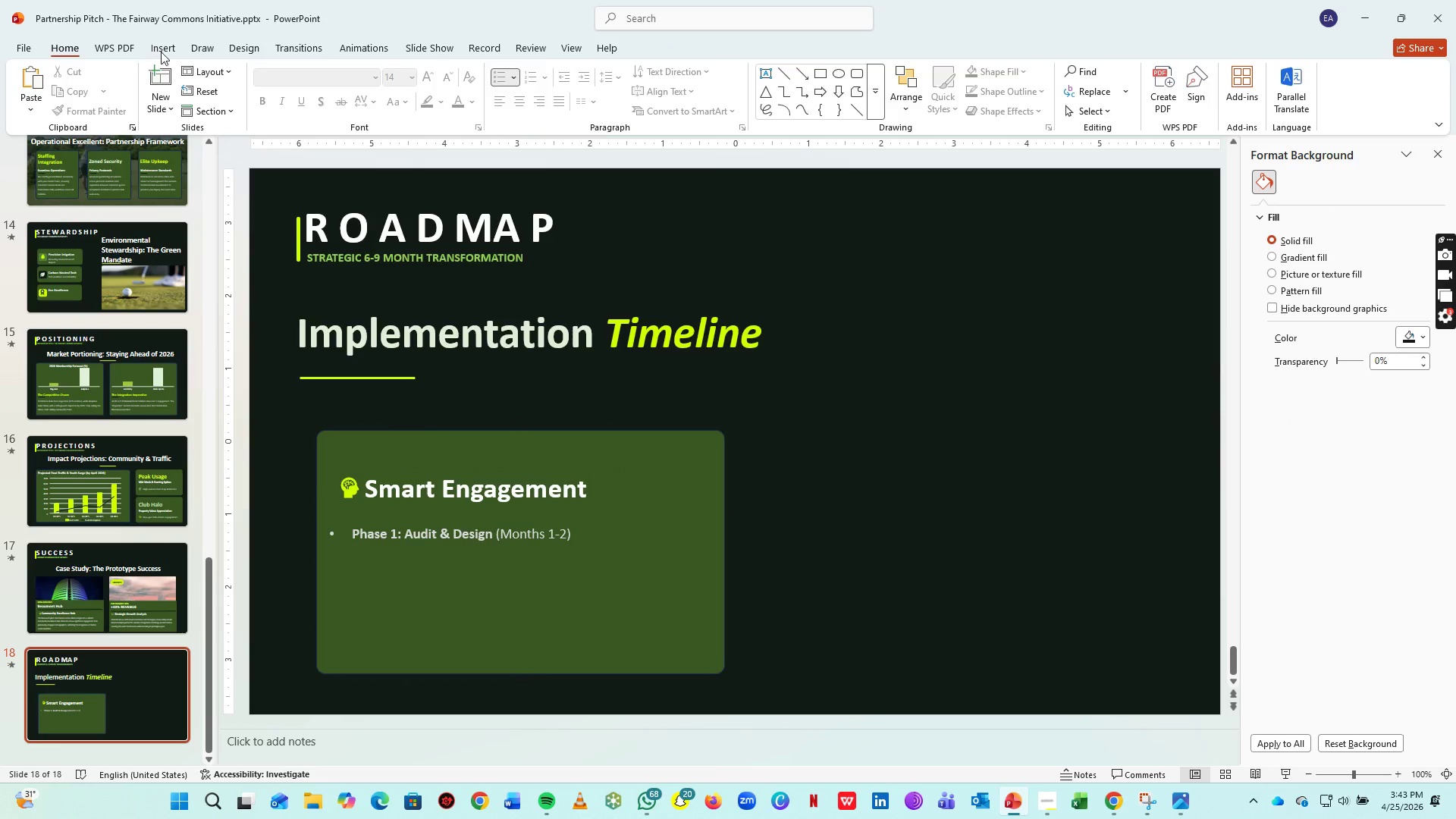 
left_click([166, 50])
 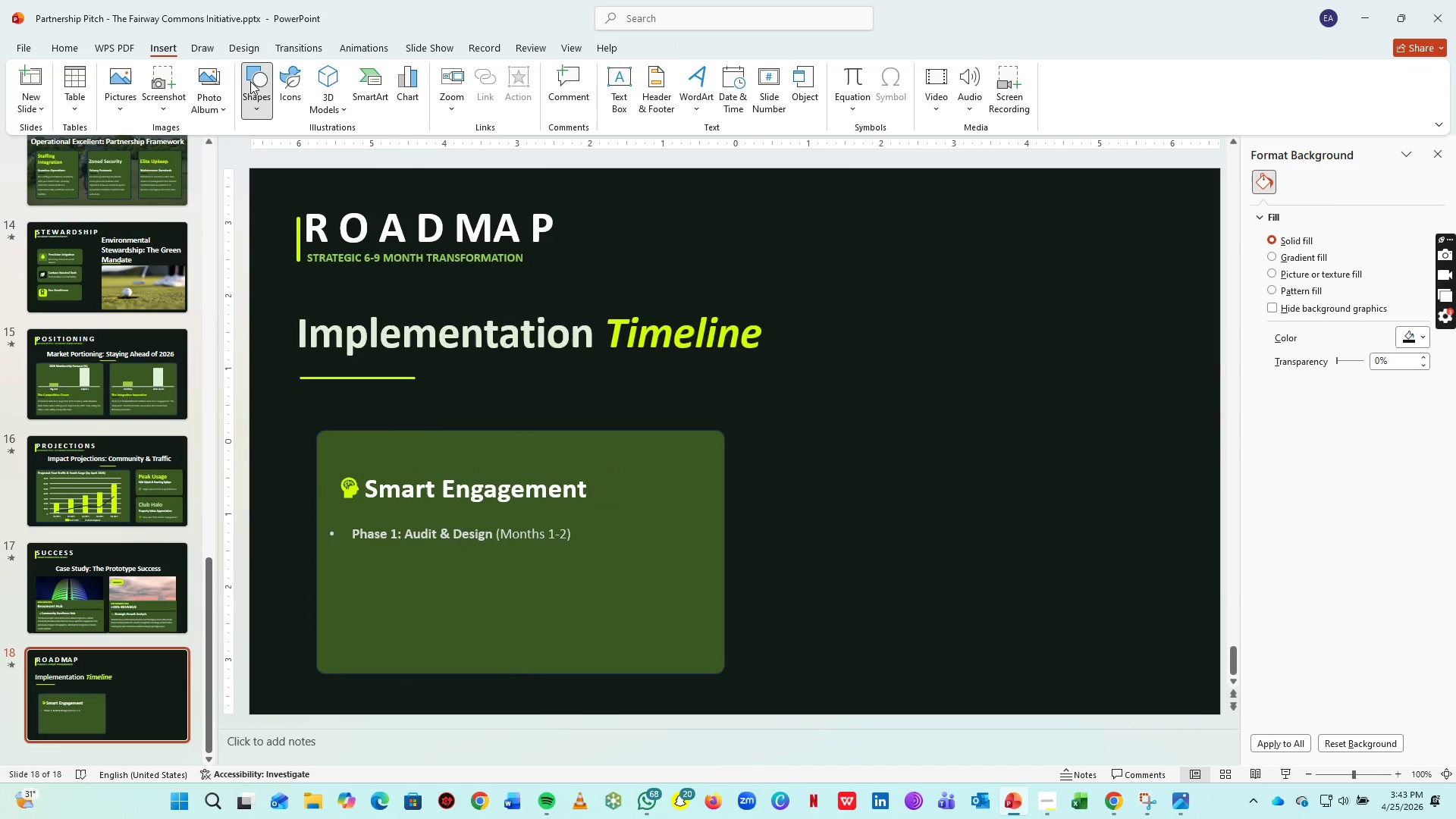 
left_click([250, 81])
 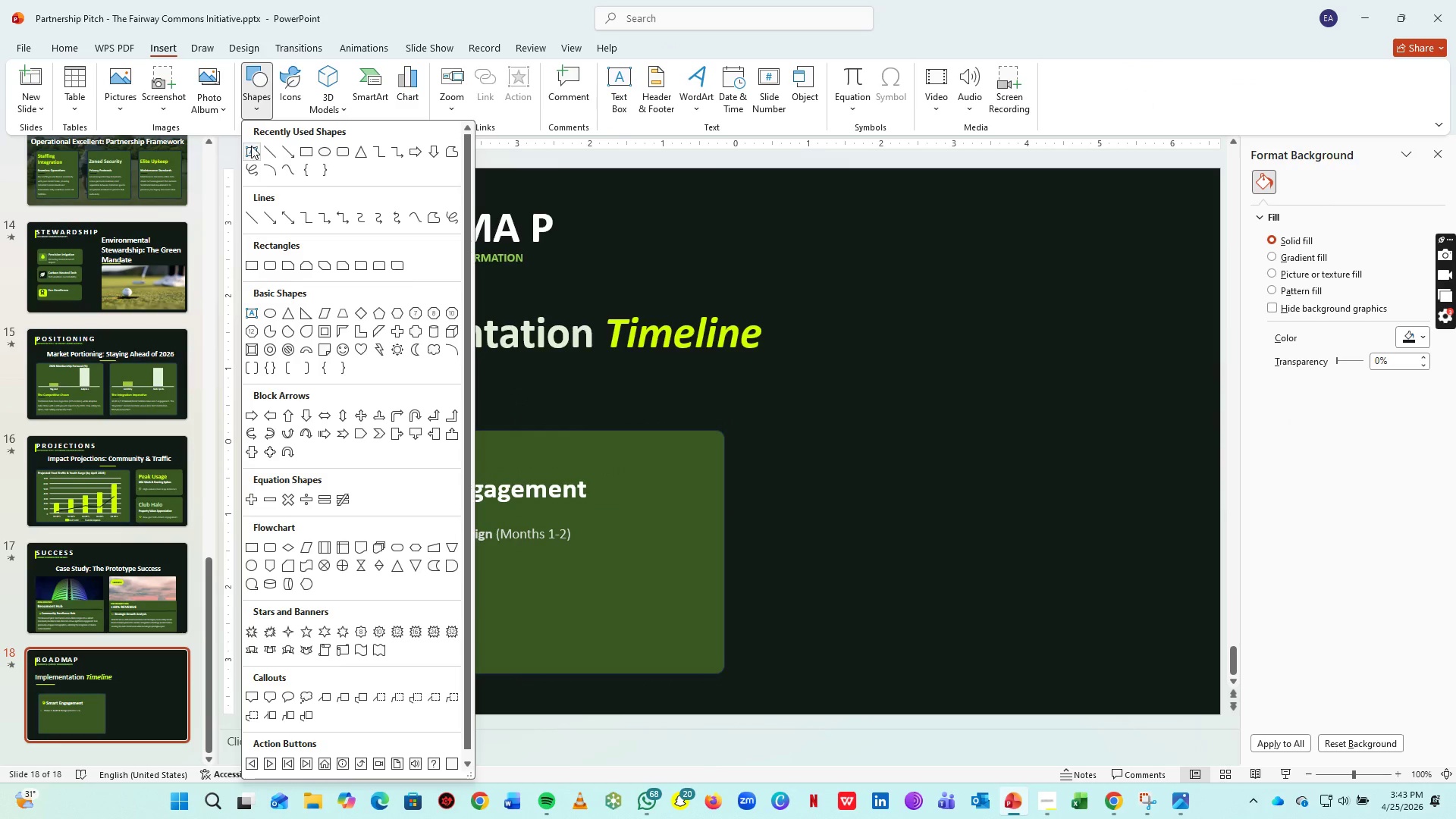 
left_click([251, 146])
 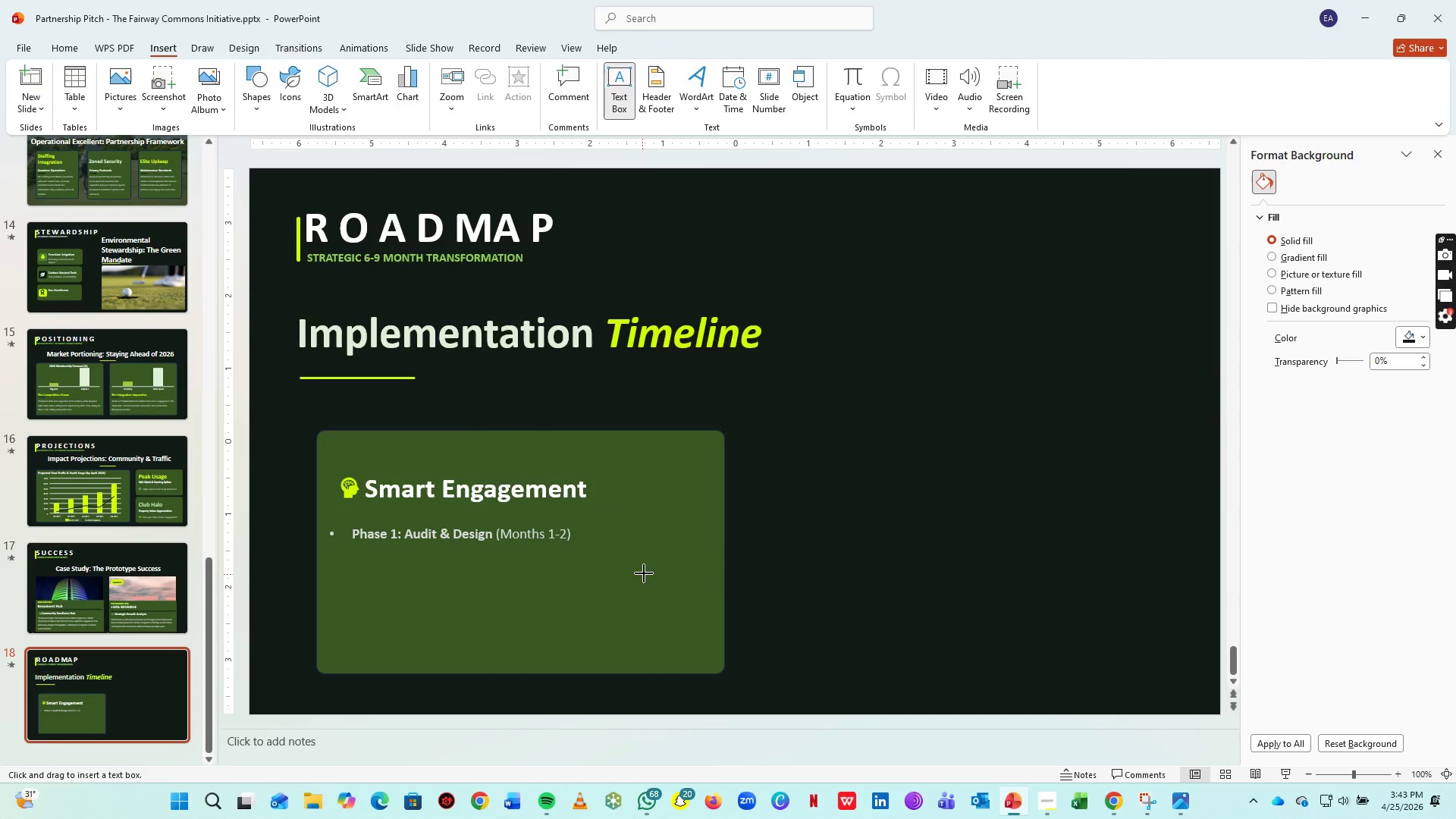 
left_click_drag(start_coordinate=[642, 574], to_coordinate=[921, 627])
 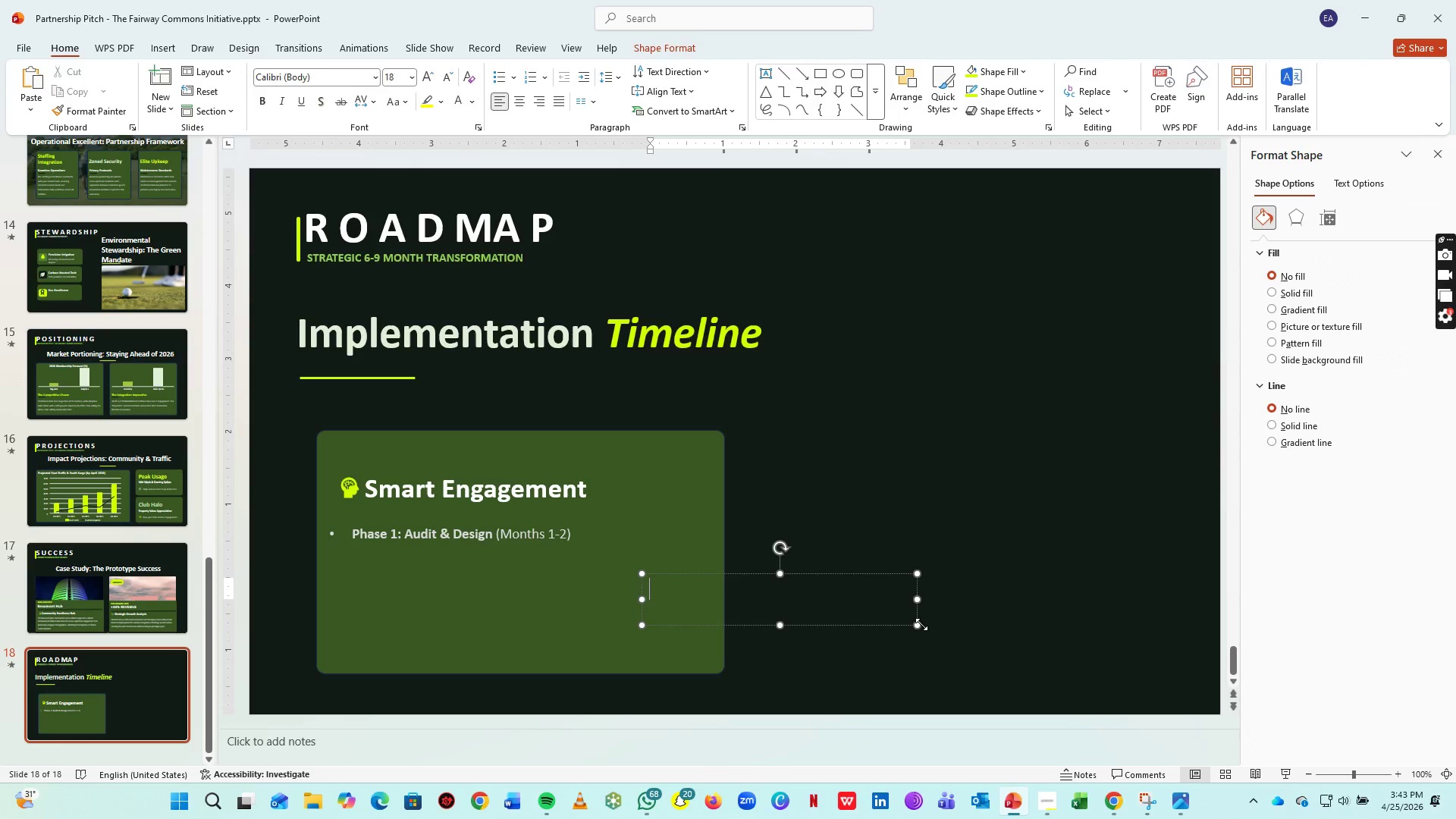 
type(Site assessment and hybrid architectural mapping.)
 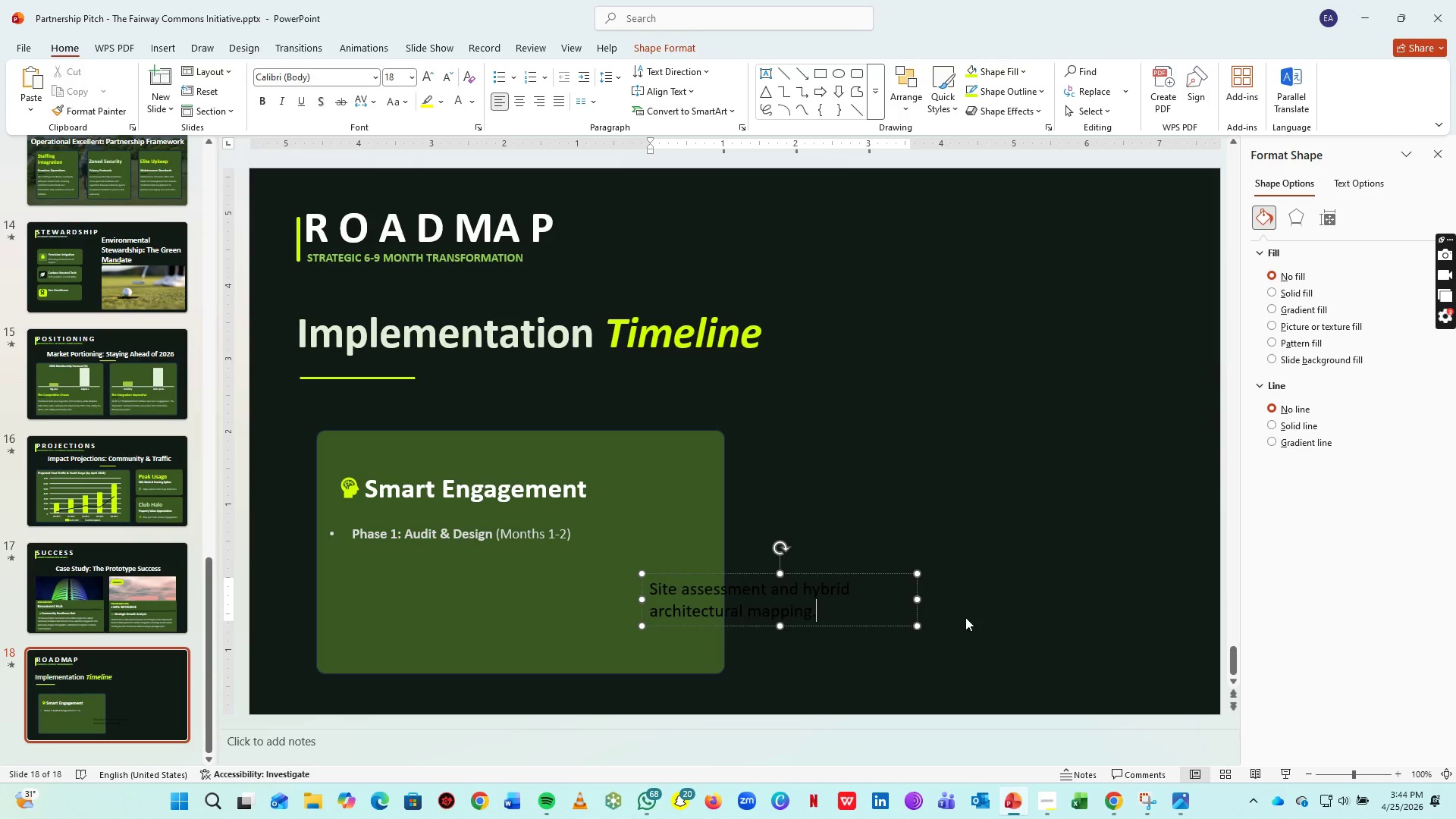 
key(Control+ControlLeft)
 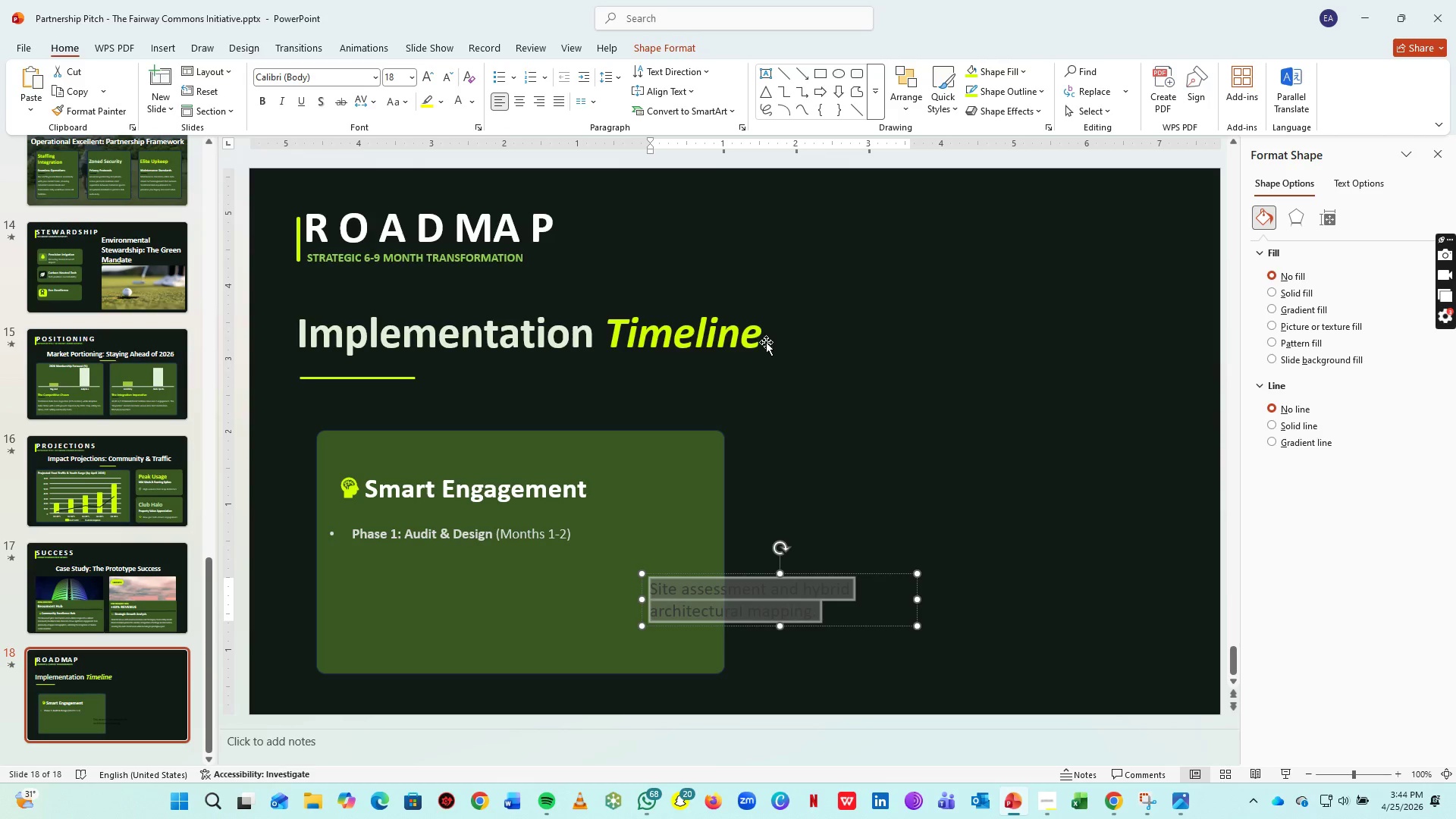 
key(Control+A)
 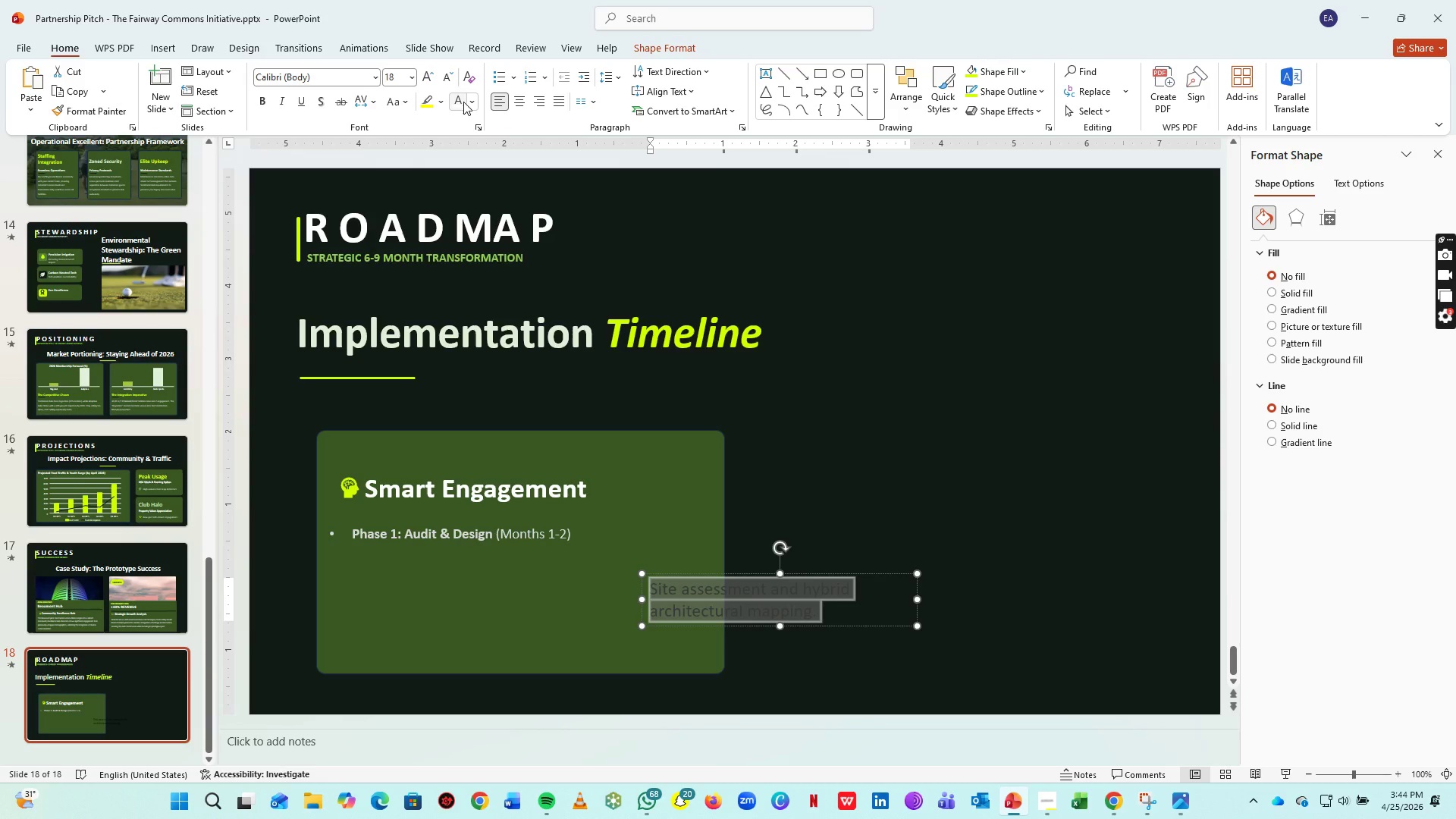 
left_click([465, 102])
 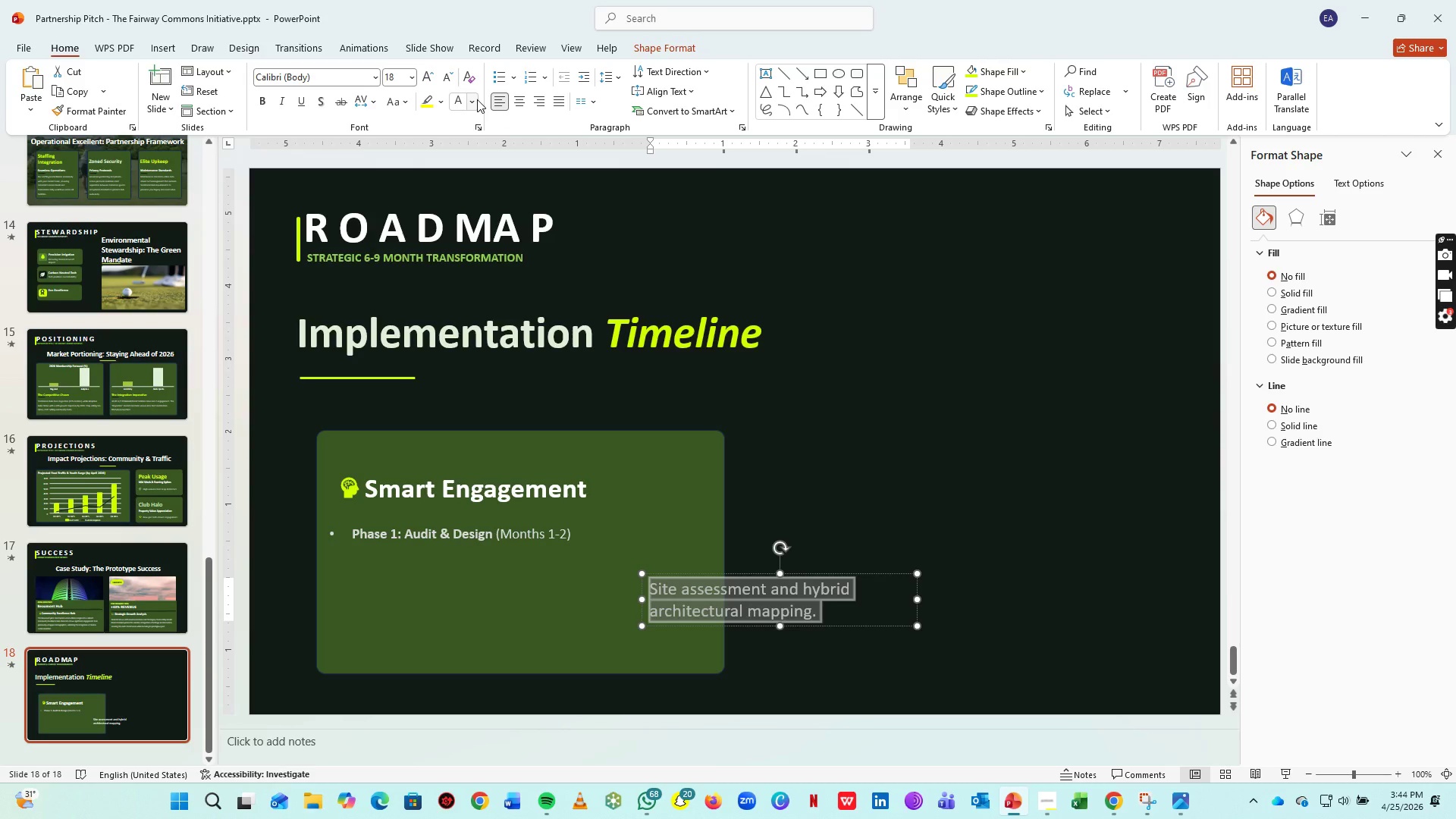 
left_click([475, 99])
 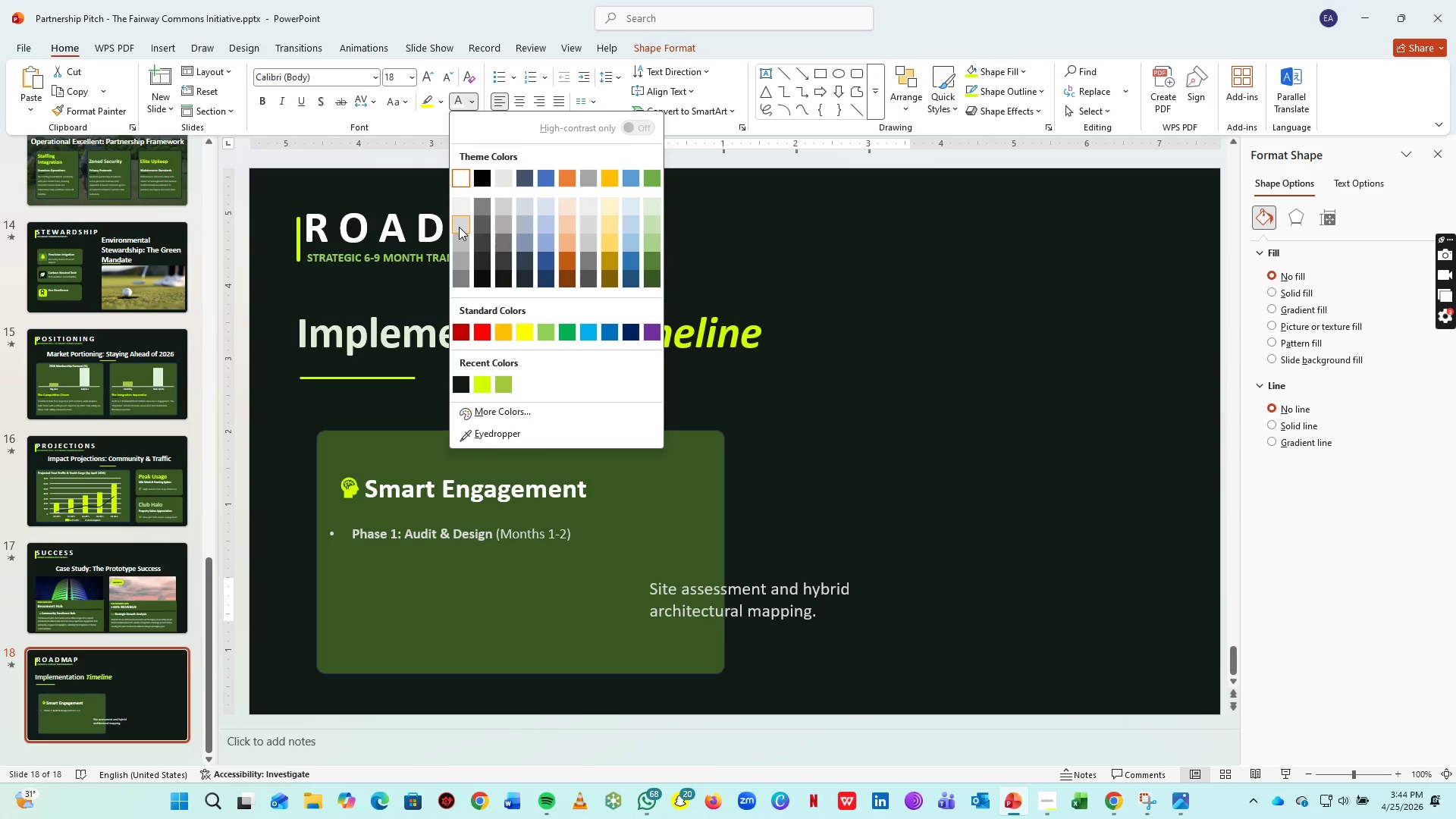 
left_click_drag(start_coordinate=[459, 227], to_coordinate=[451, 77])
 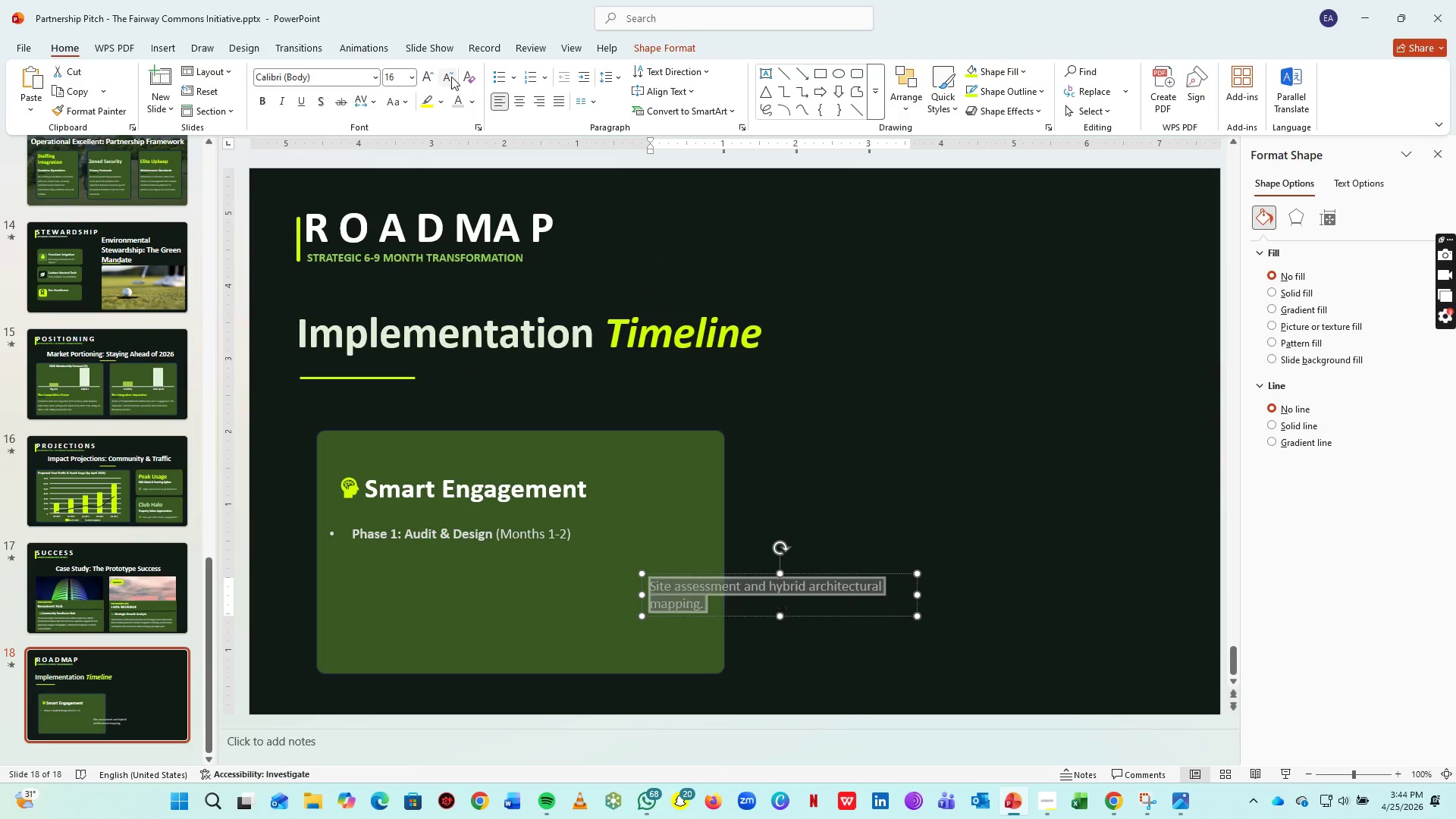 
double_click([451, 77])
 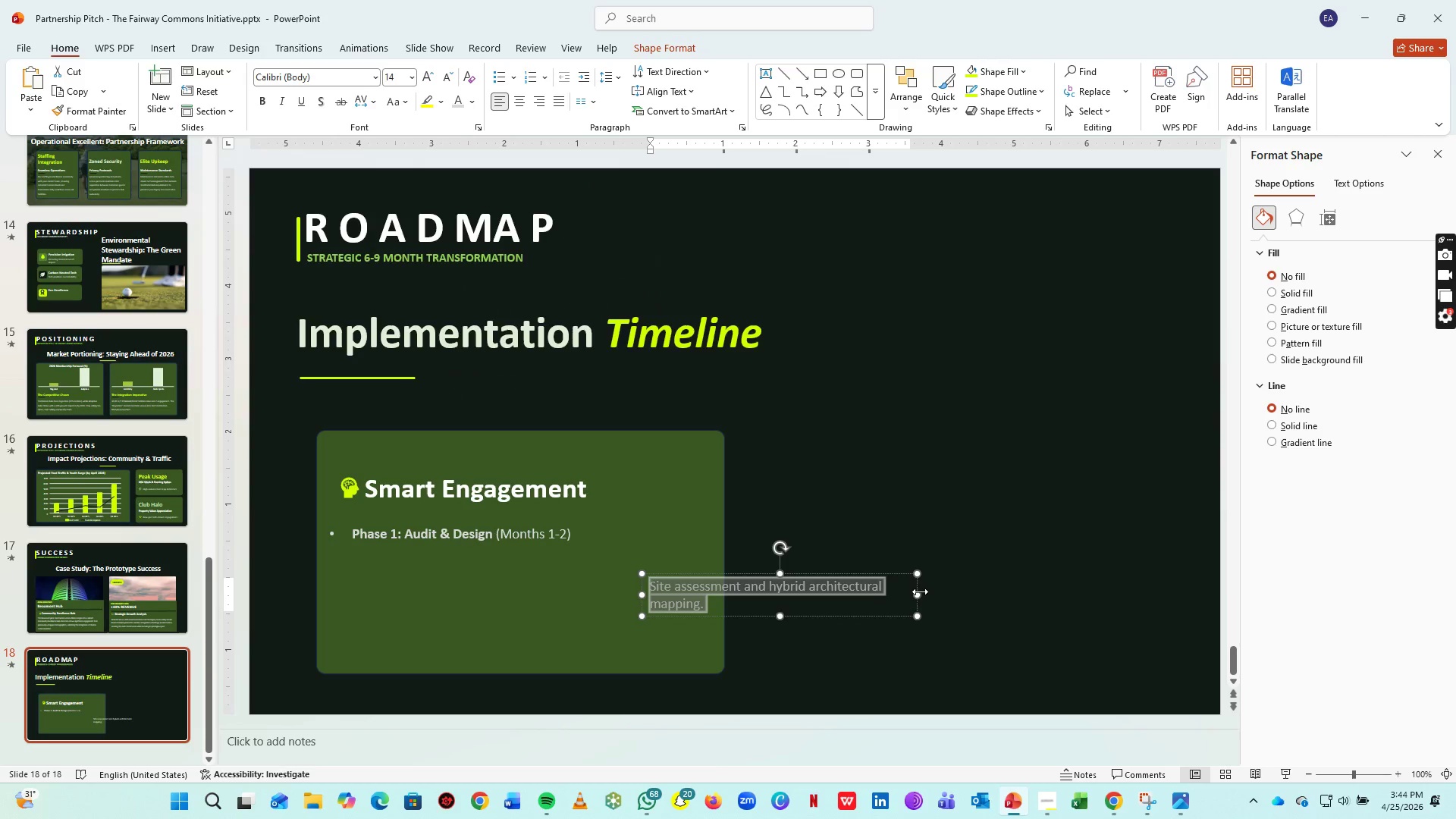 
left_click_drag(start_coordinate=[919, 592], to_coordinate=[982, 588])
 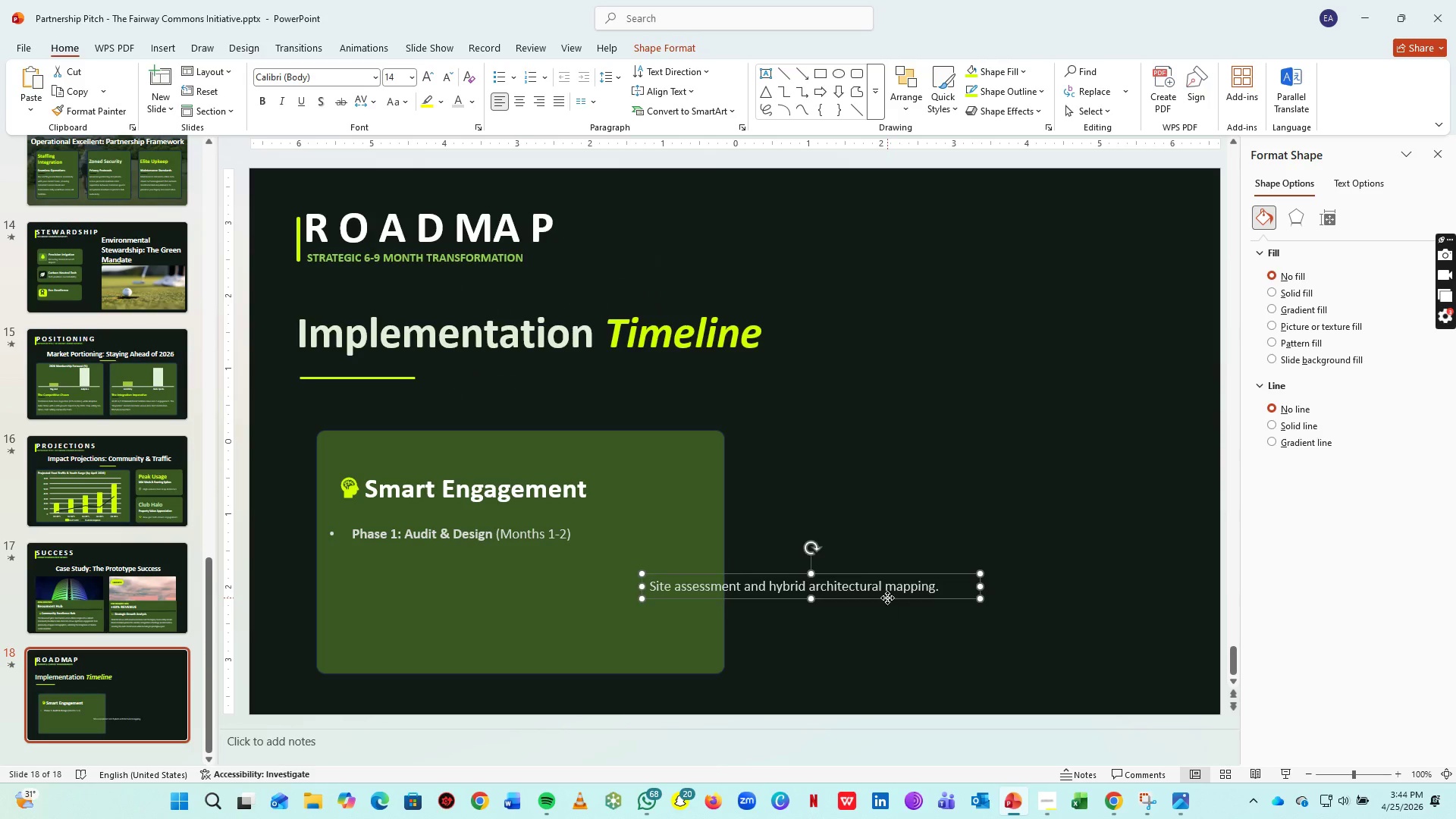 
left_click_drag(start_coordinate=[887, 598], to_coordinate=[583, 561])
 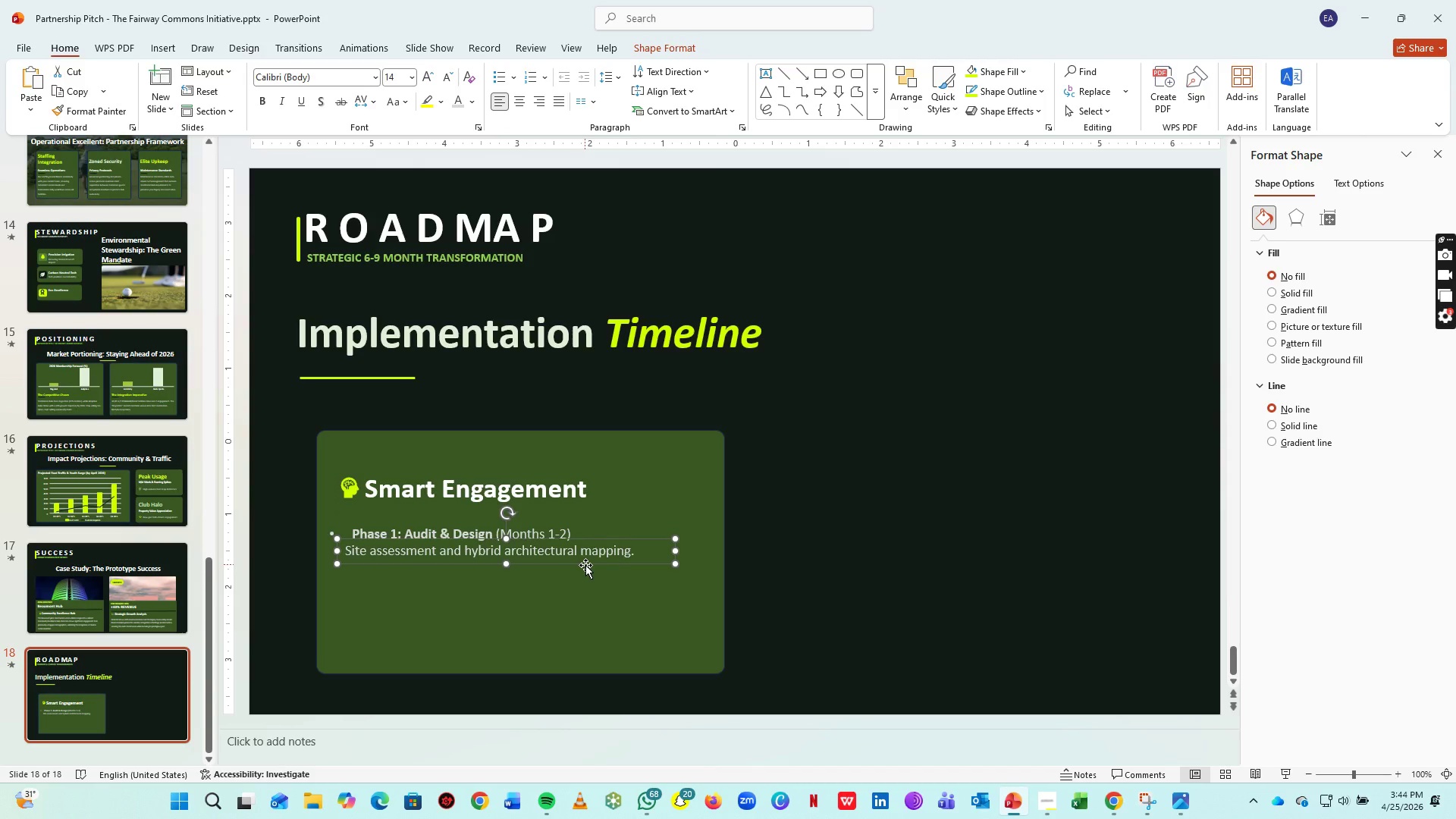 
key(ArrowDown)
 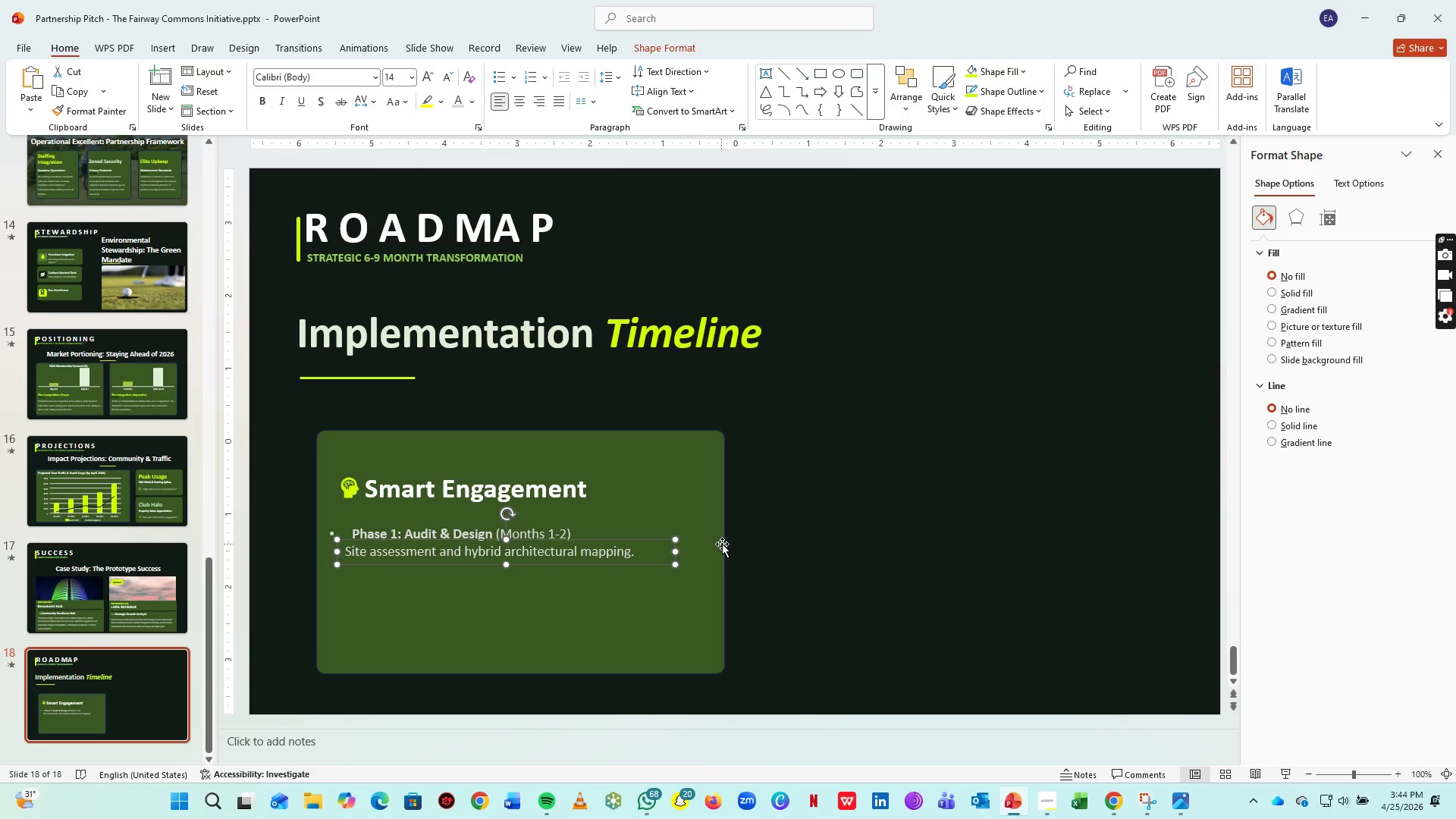 
key(ArrowDown)
 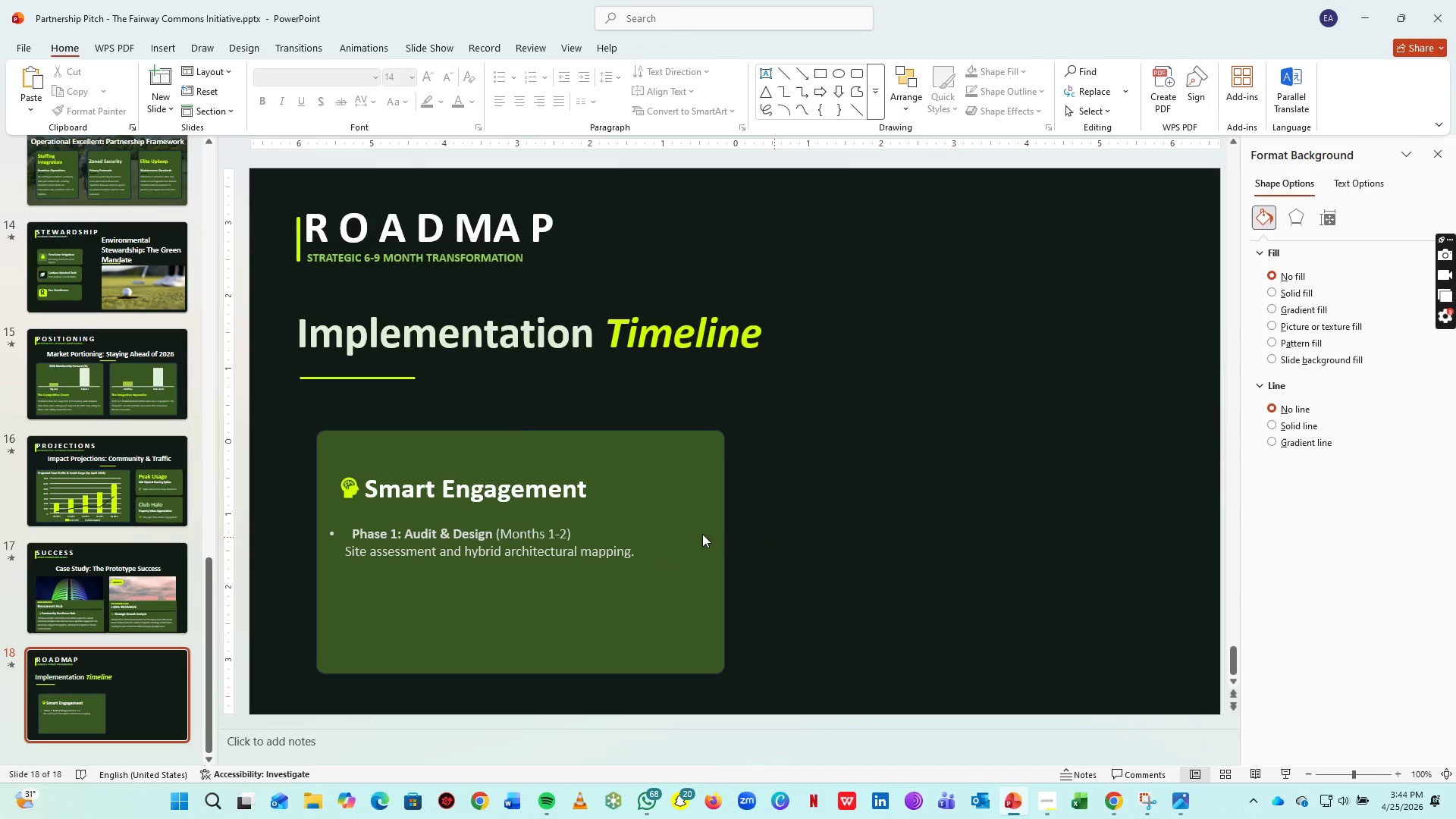 
double_click([702, 534])
 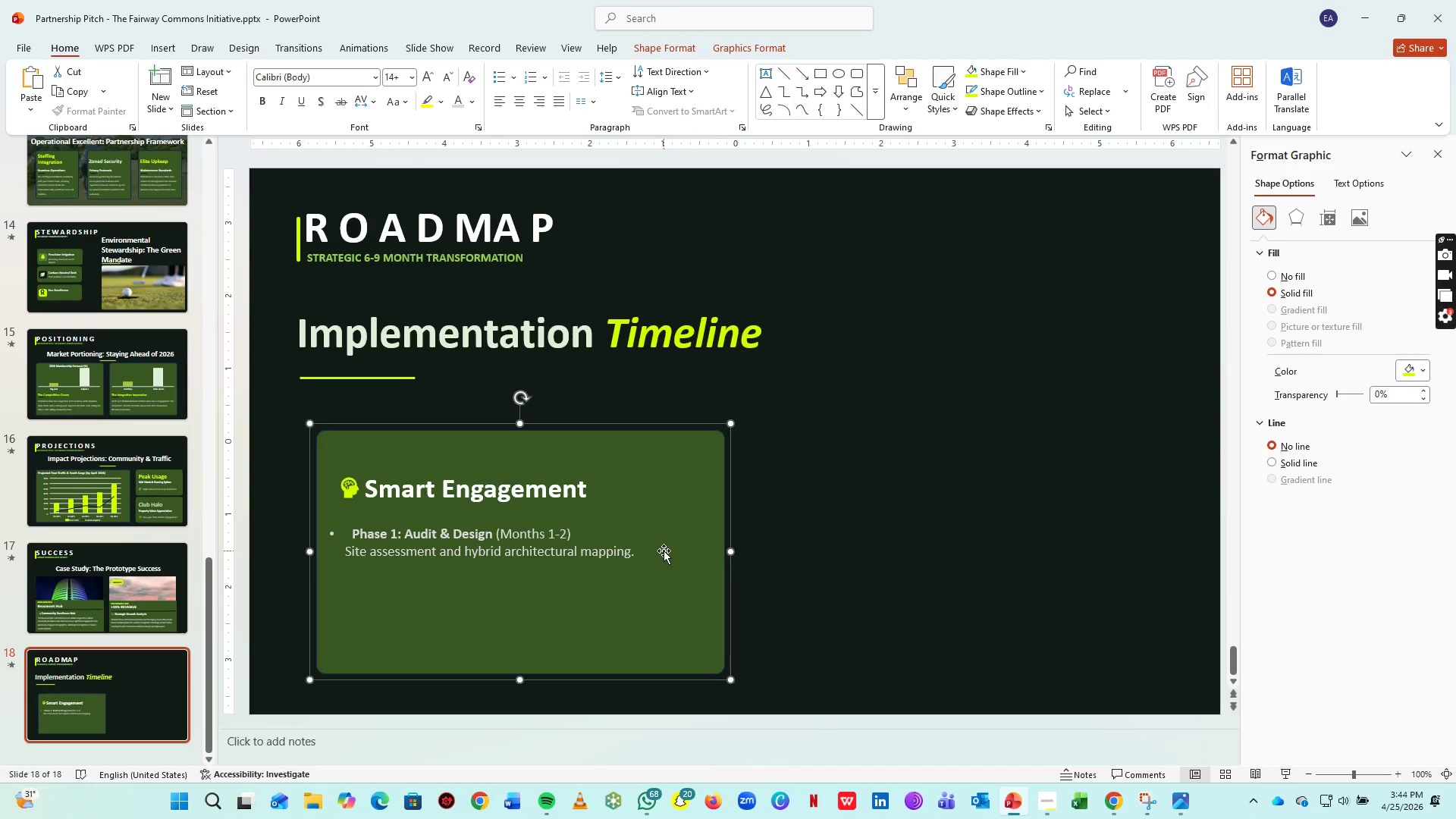 
left_click([711, 547])
 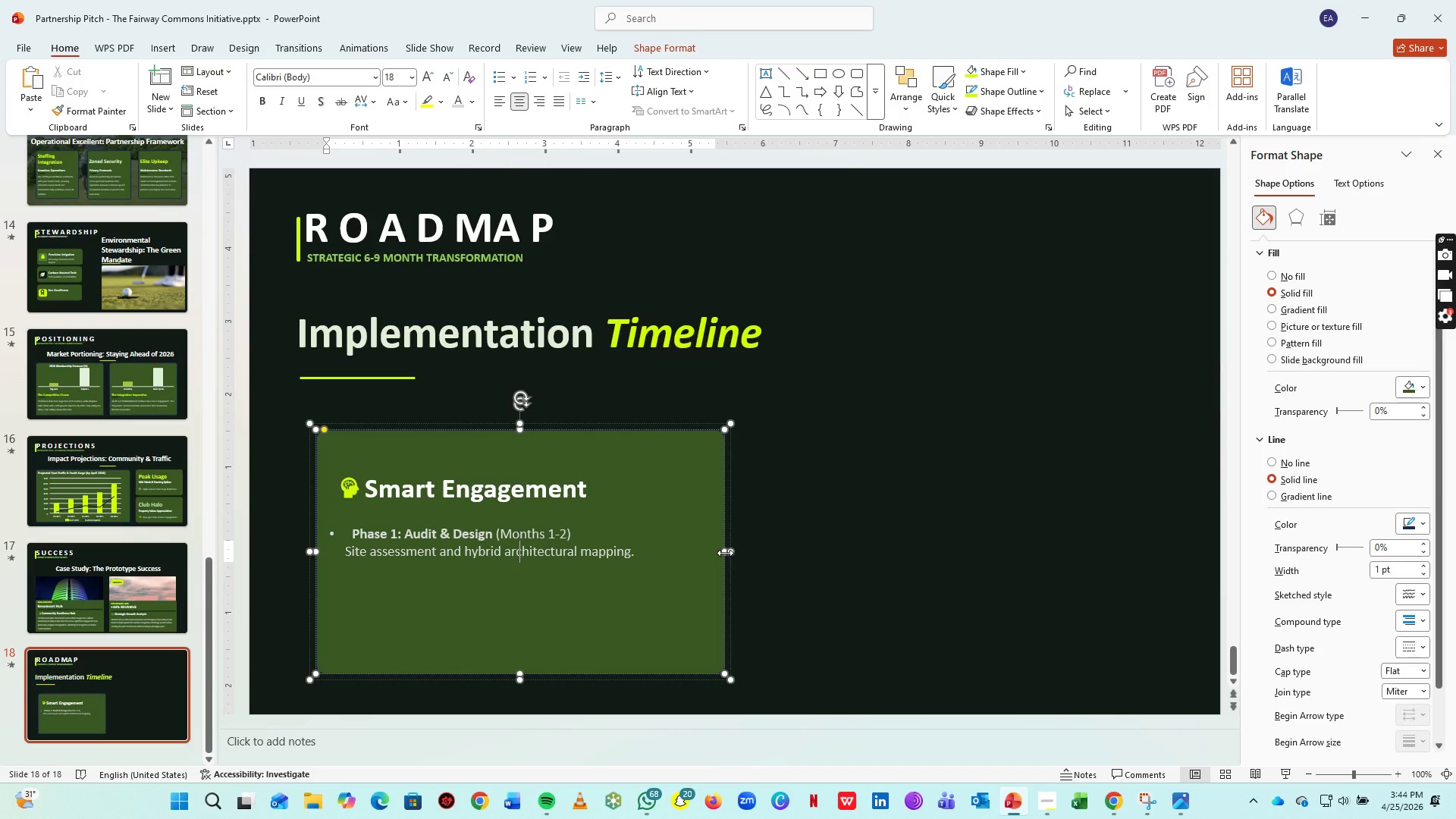 
left_click_drag(start_coordinate=[725, 553], to_coordinate=[663, 561])
 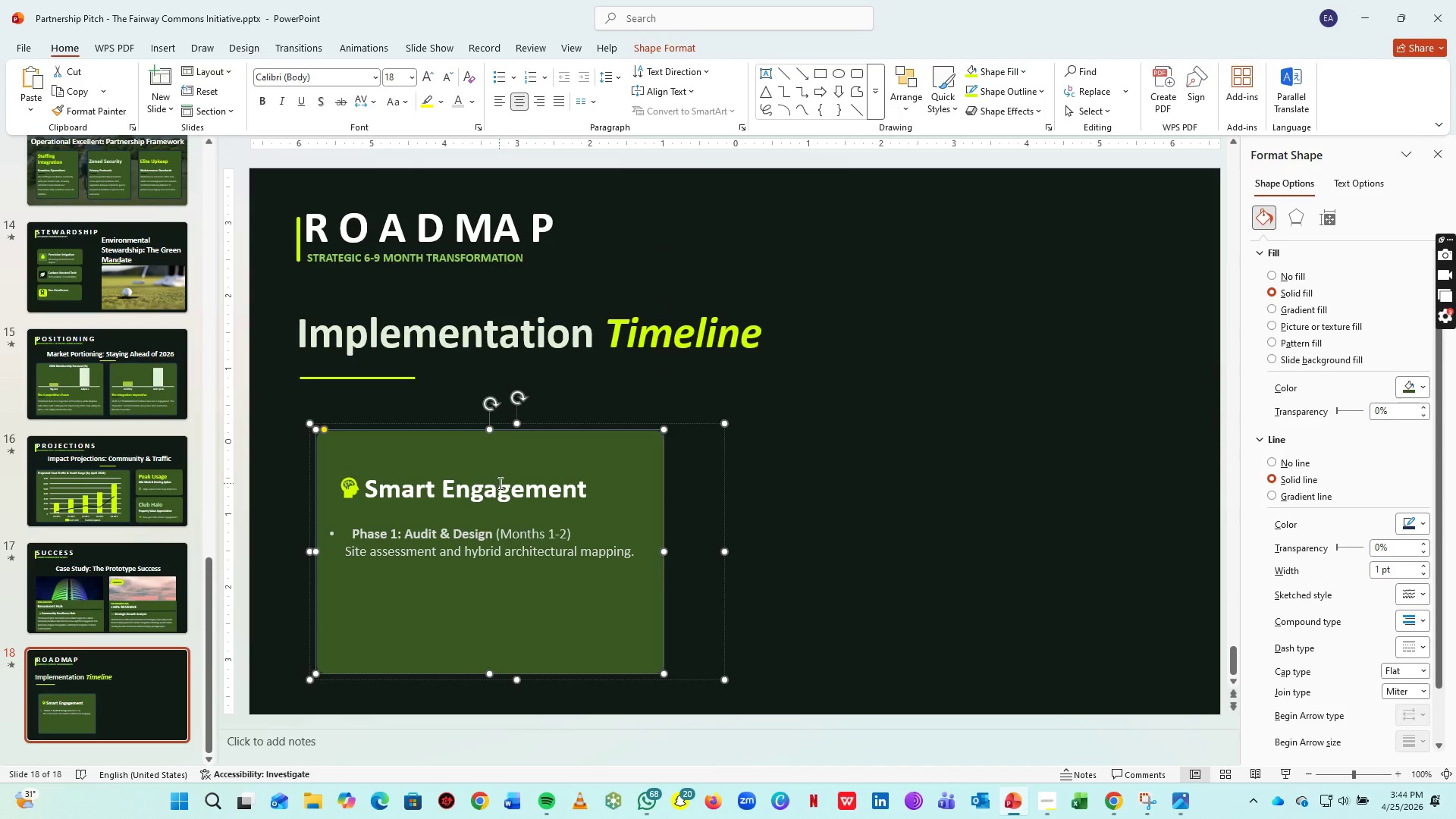 
left_click([499, 483])
 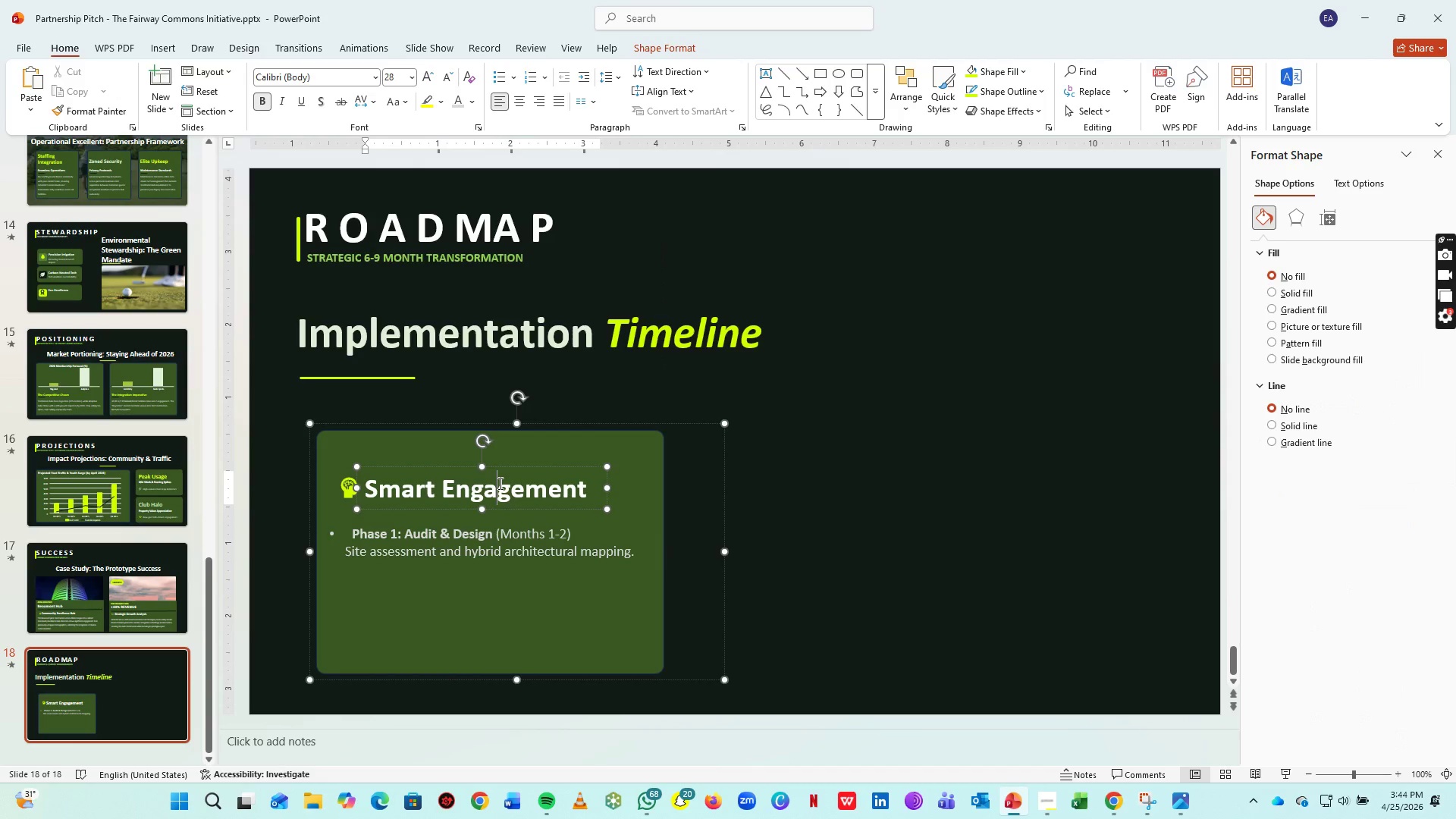 
key(Control+A)
 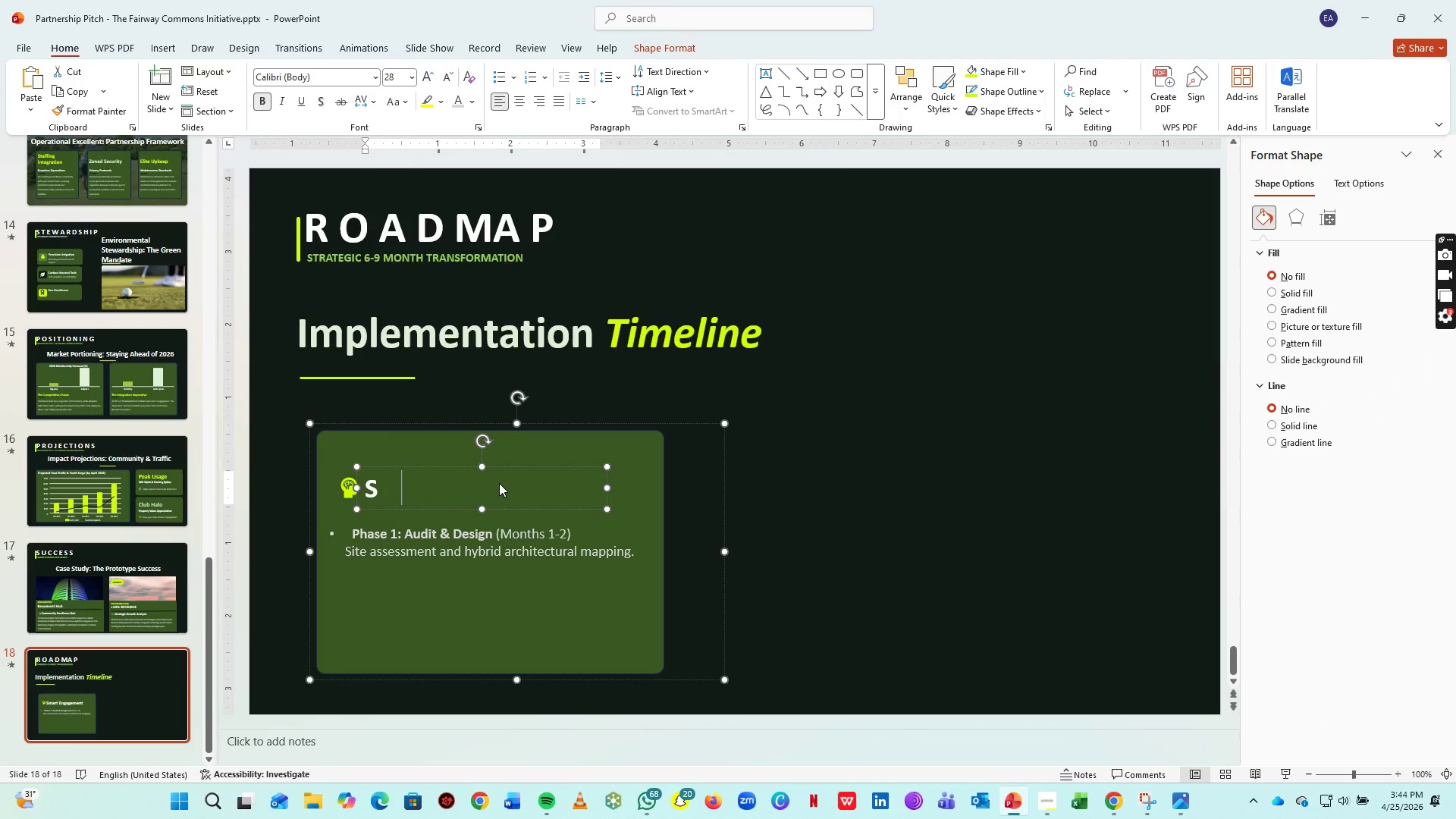 
type(Strag)
key(Backspace)
type(tegic Planning)
 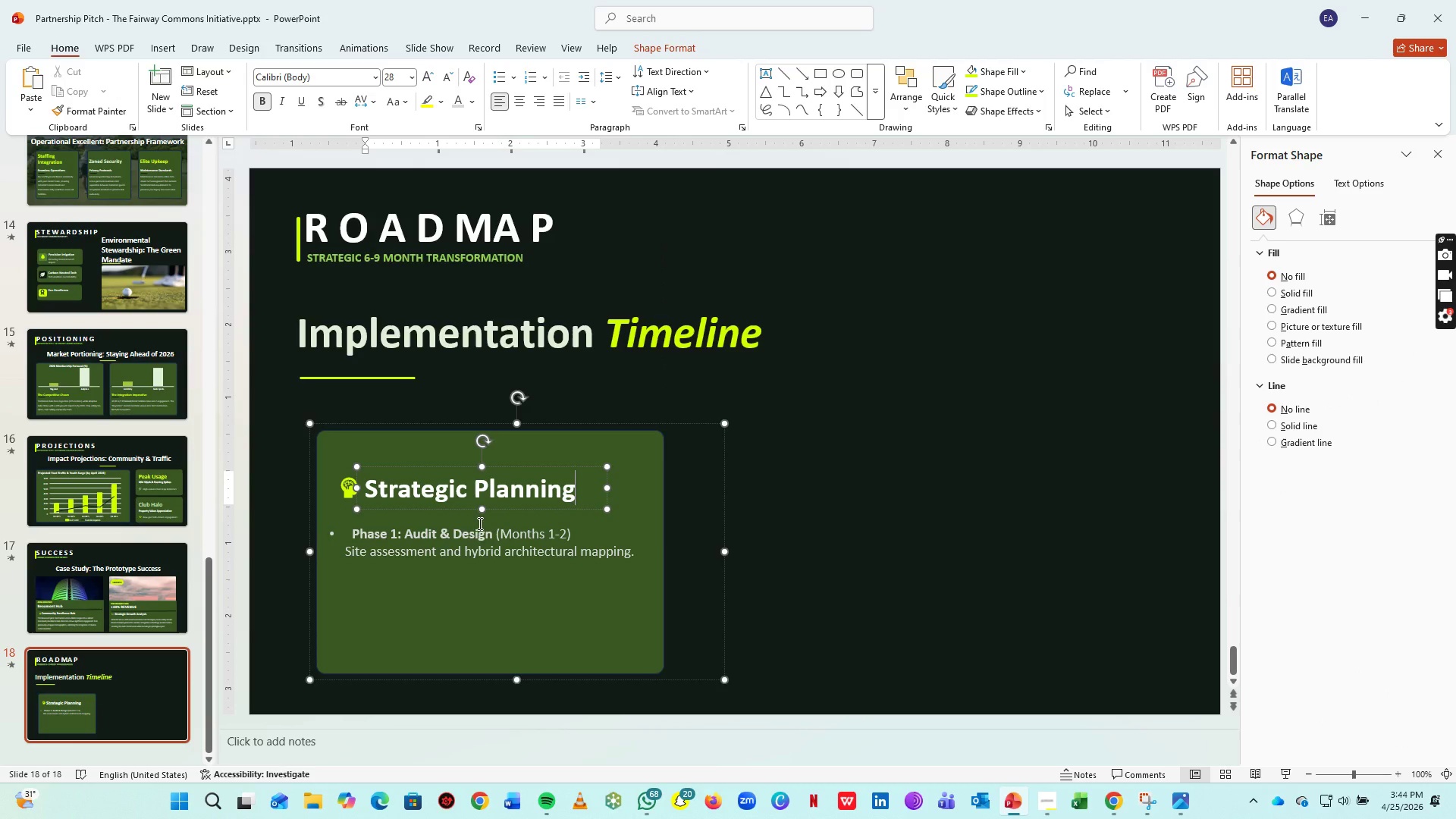 
left_click([471, 539])
 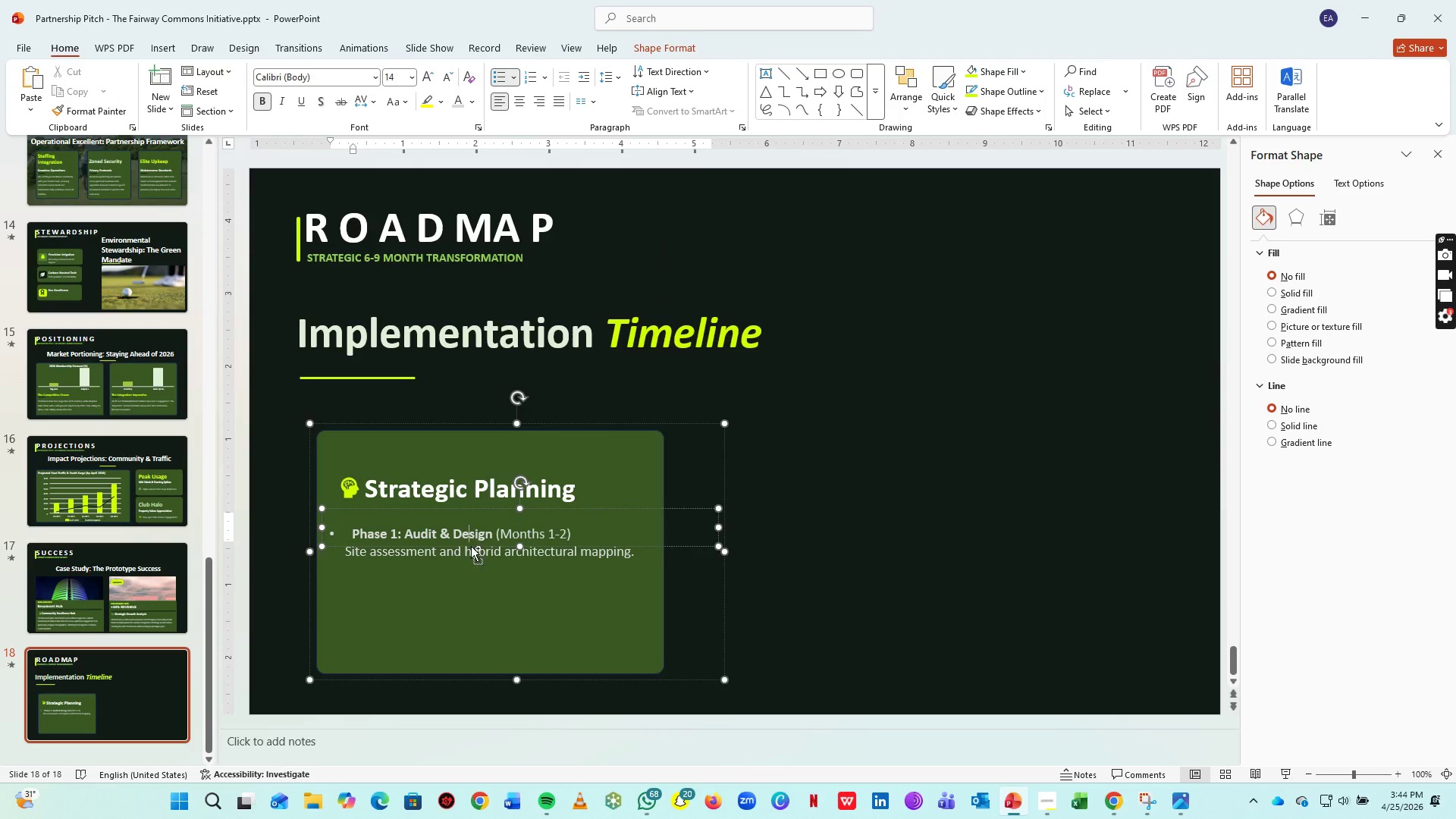 
key(Control+ControlLeft)
 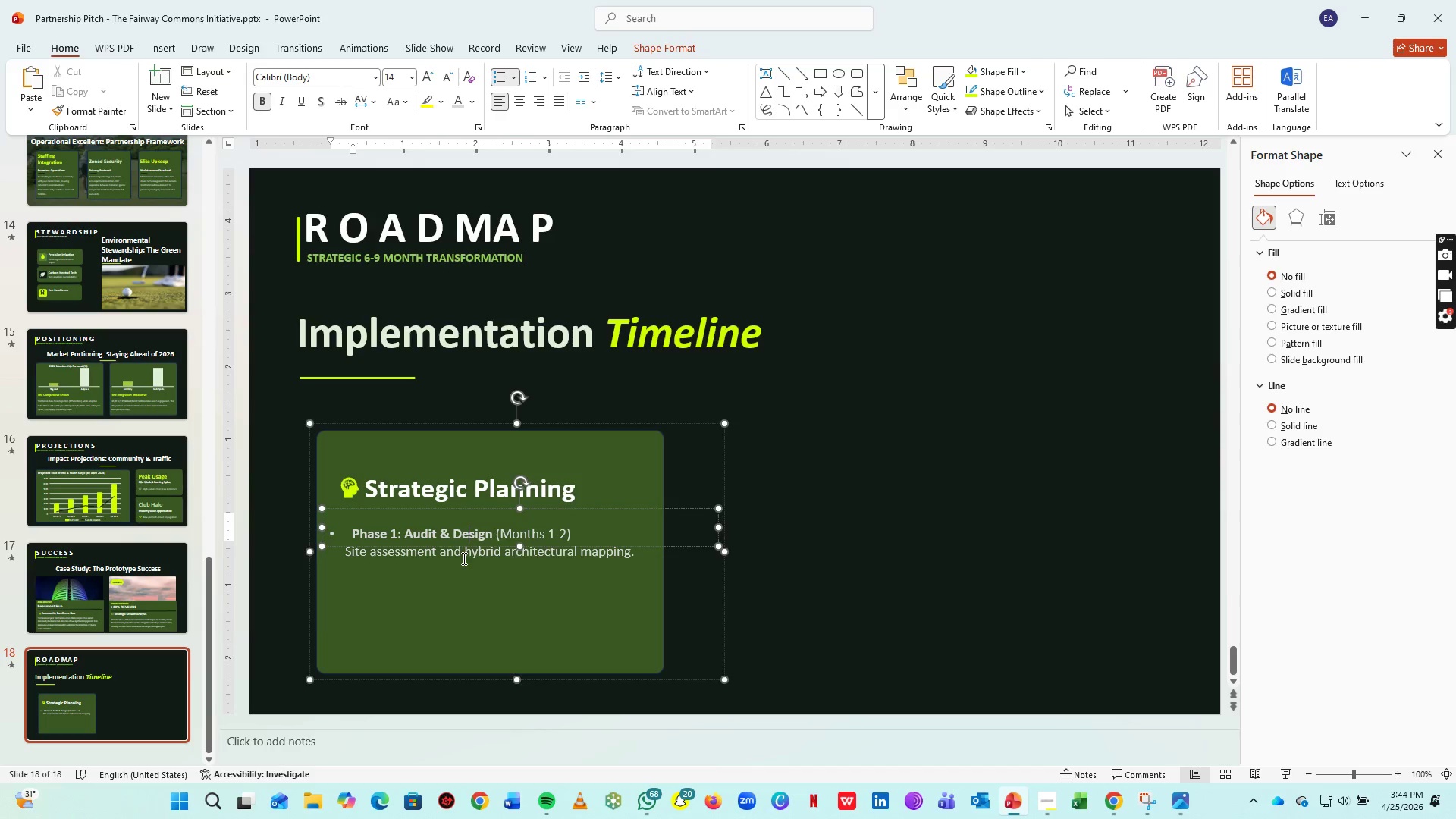 
left_click([463, 558])
 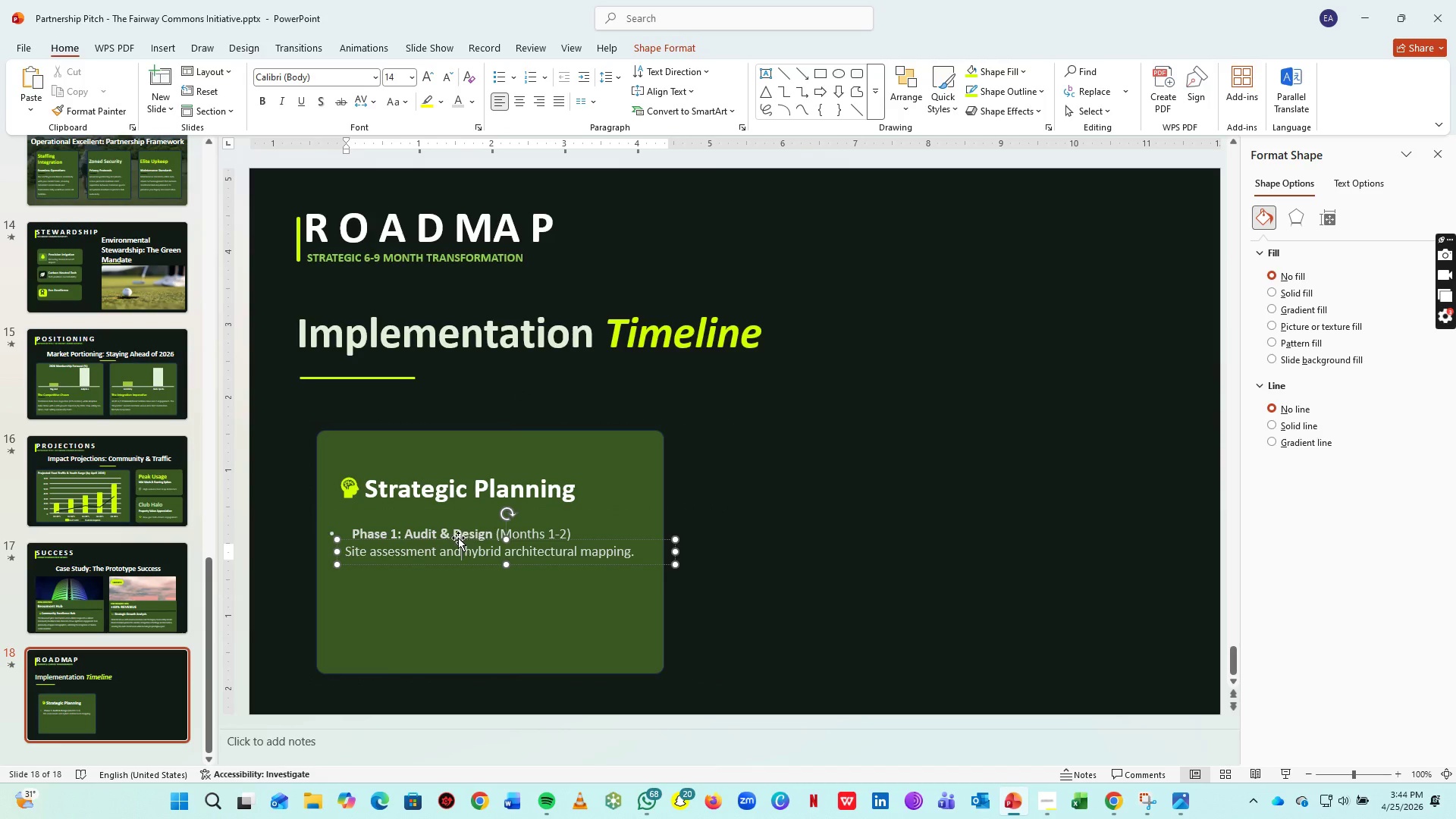 
hold_key(key=ShiftLeft, duration=0.97)
left_click([455, 531])
 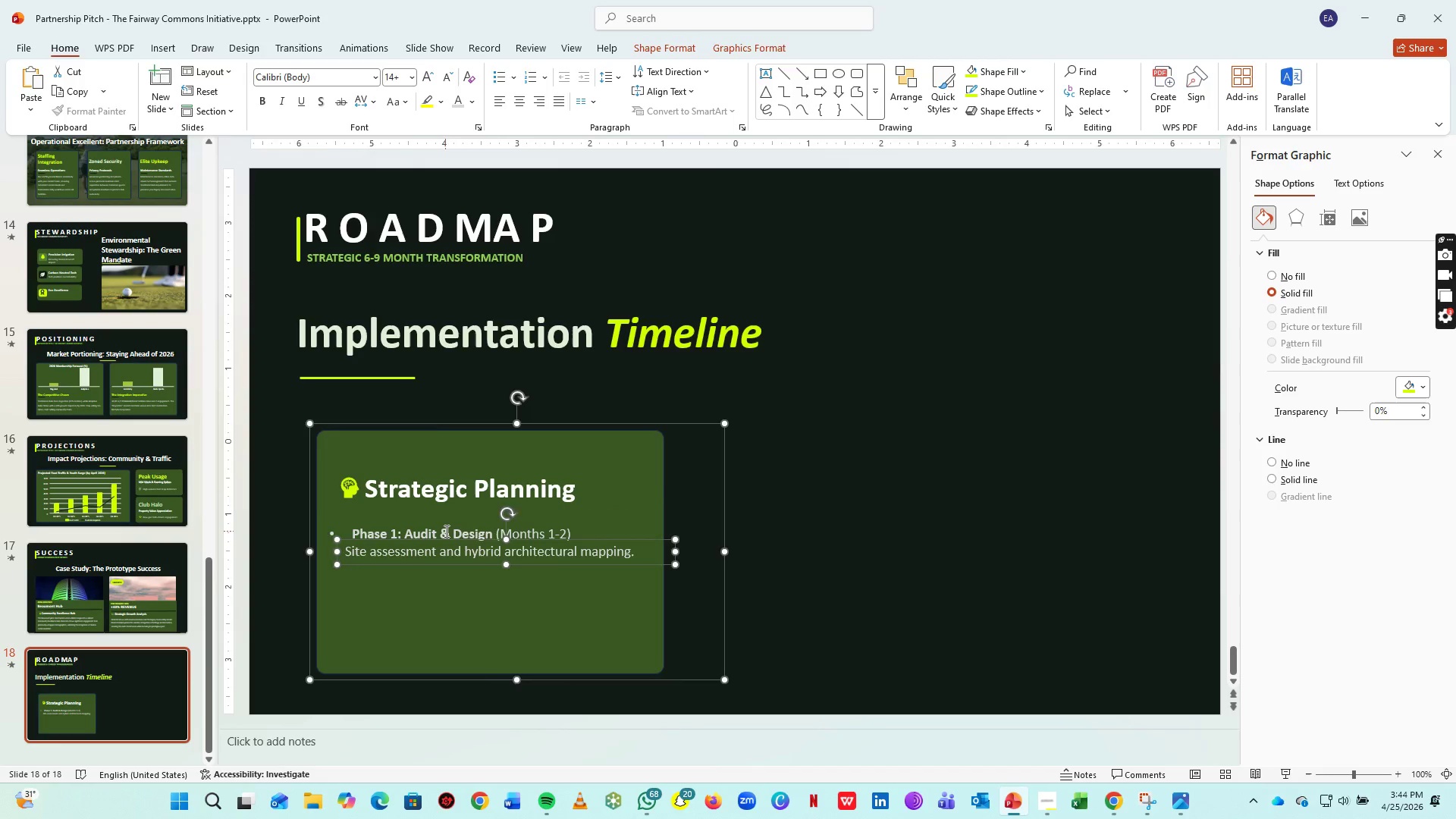 
left_click([445, 531])
 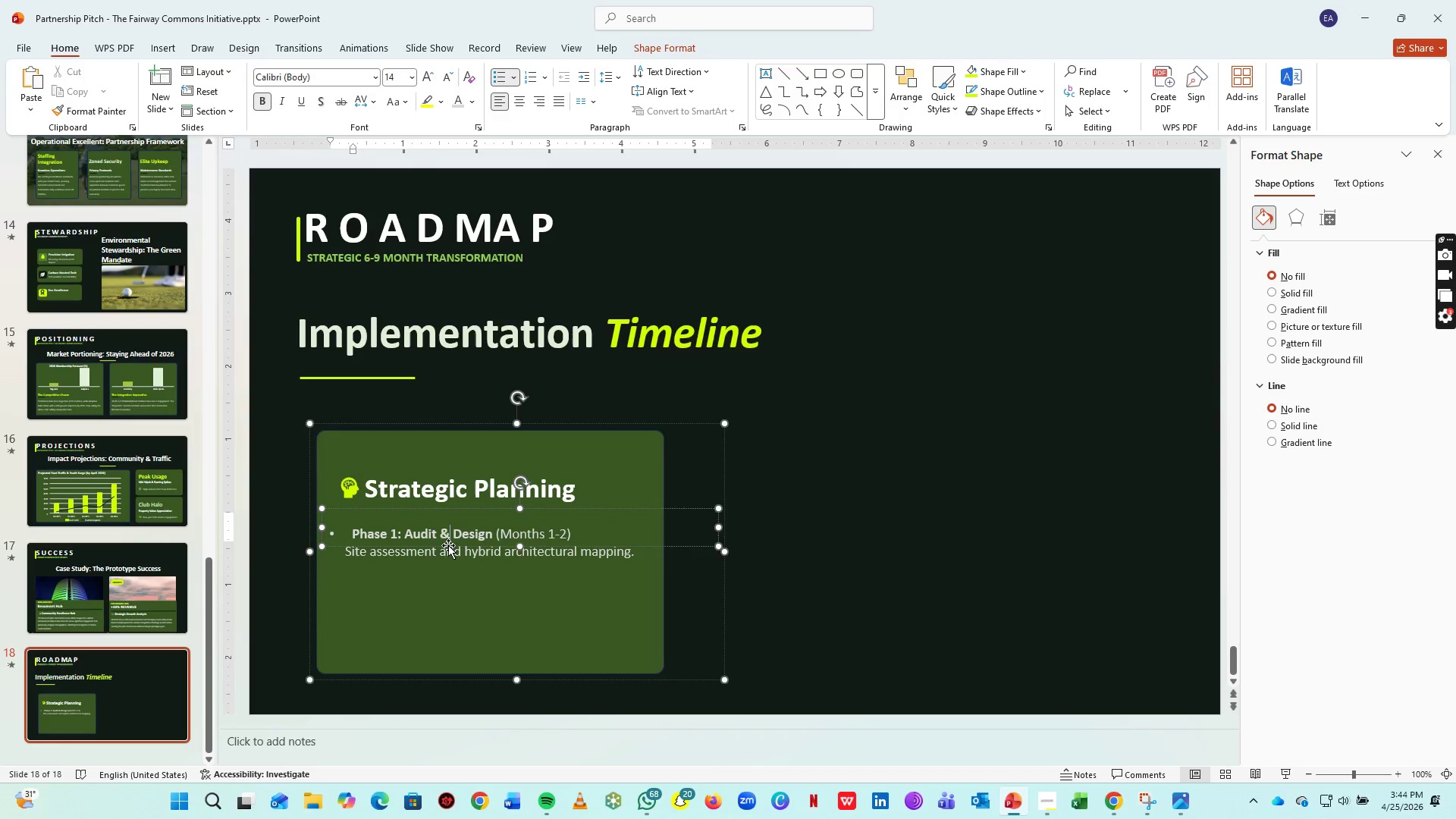 
hold_key(key=ShiftLeft, duration=0.38)
 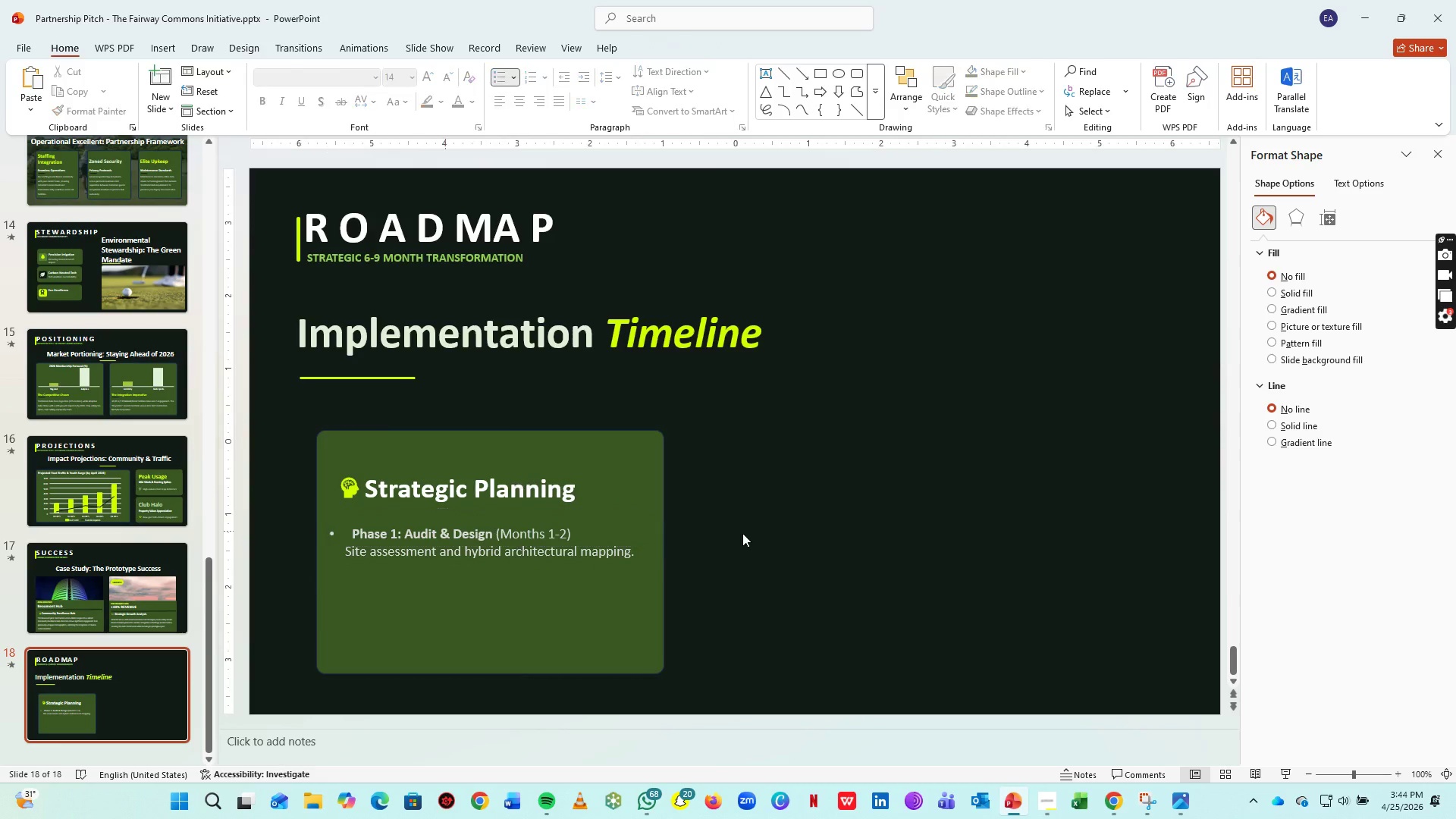 
left_click([837, 532])
 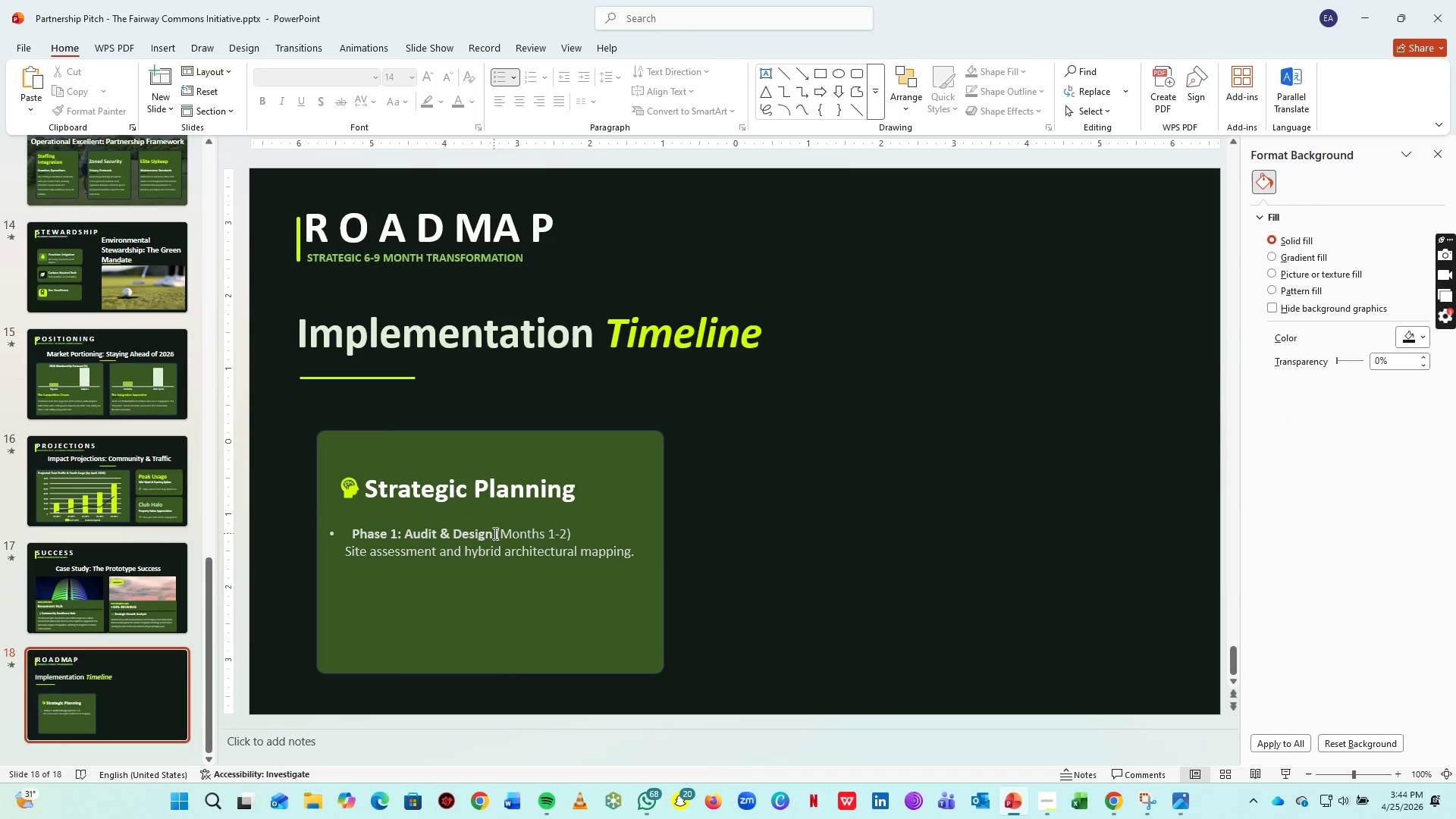 
hold_key(key=ShiftLeft, duration=0.91)
left_click([494, 533])
 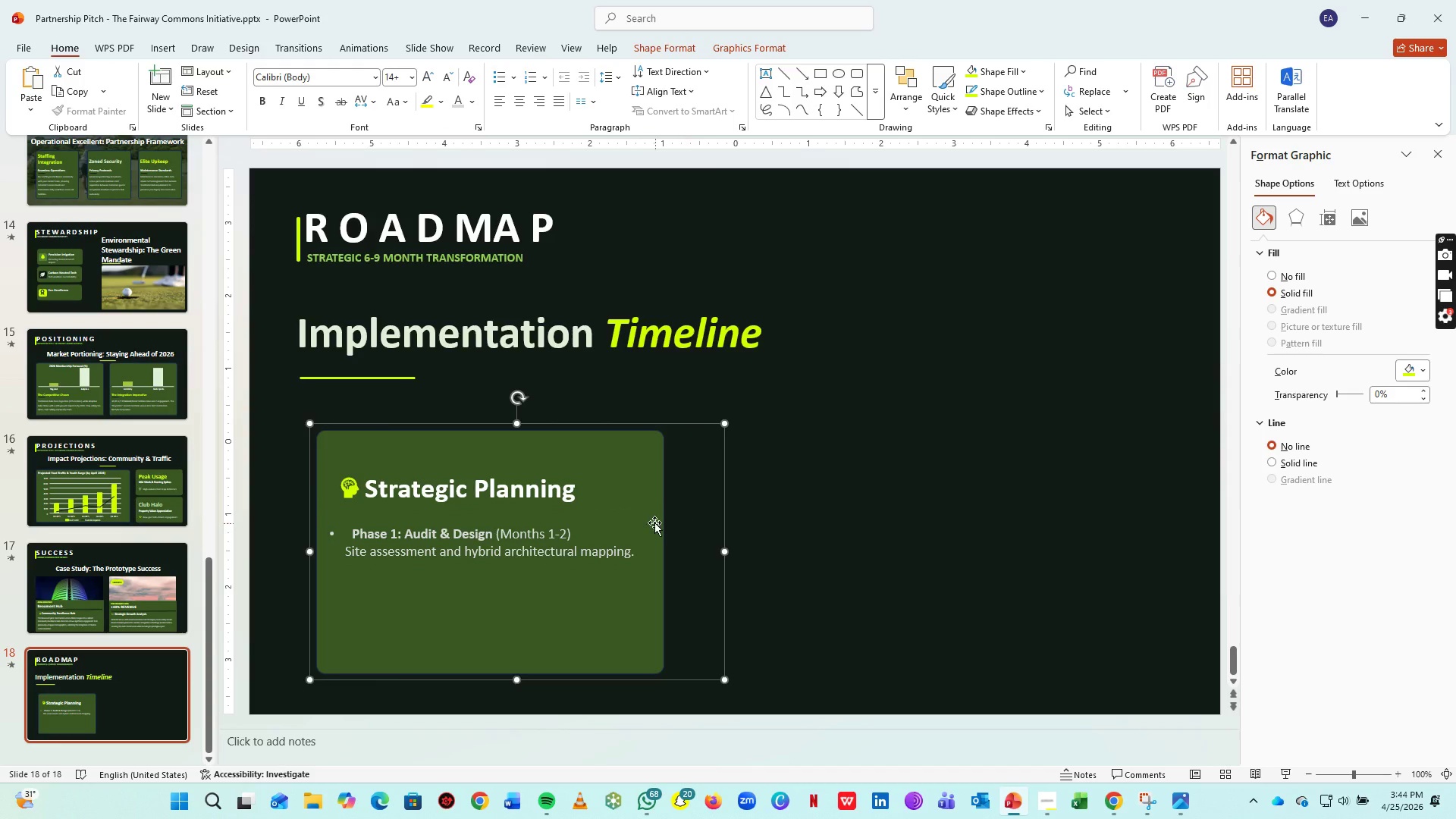 
left_click([654, 518])
 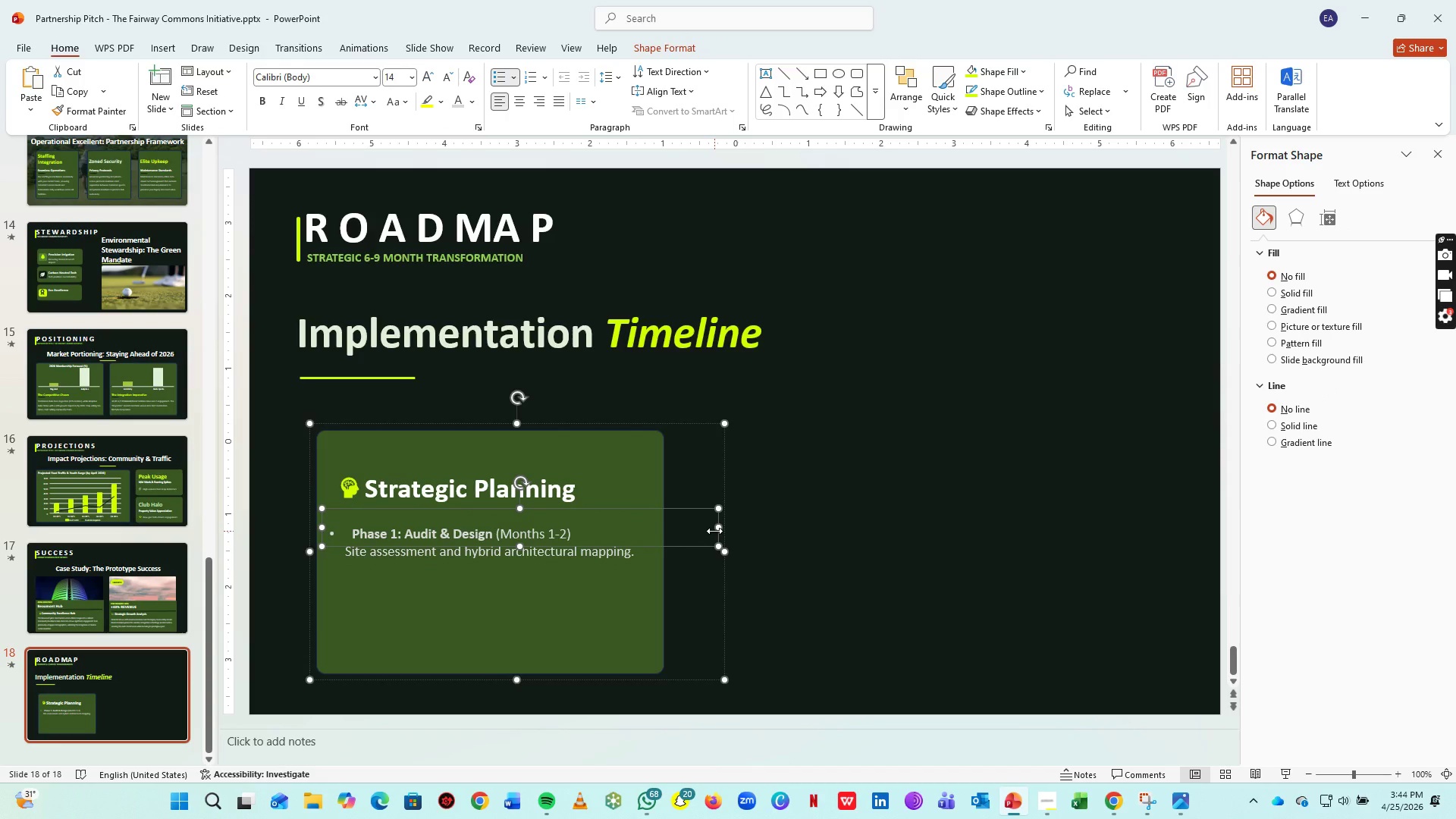 
left_click_drag(start_coordinate=[714, 531], to_coordinate=[616, 539])
 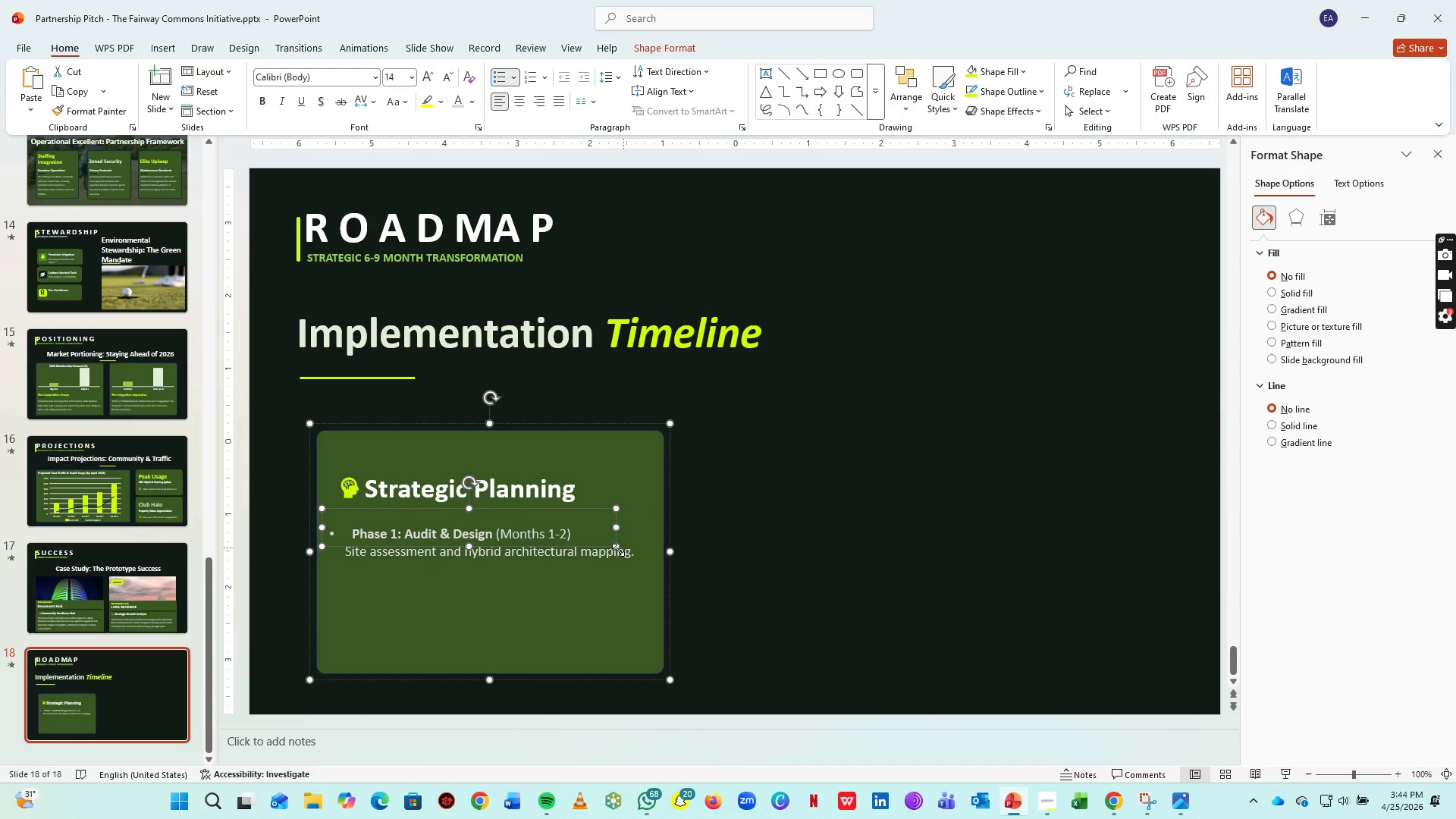 
hold_key(key=ShiftLeft, duration=0.5)
 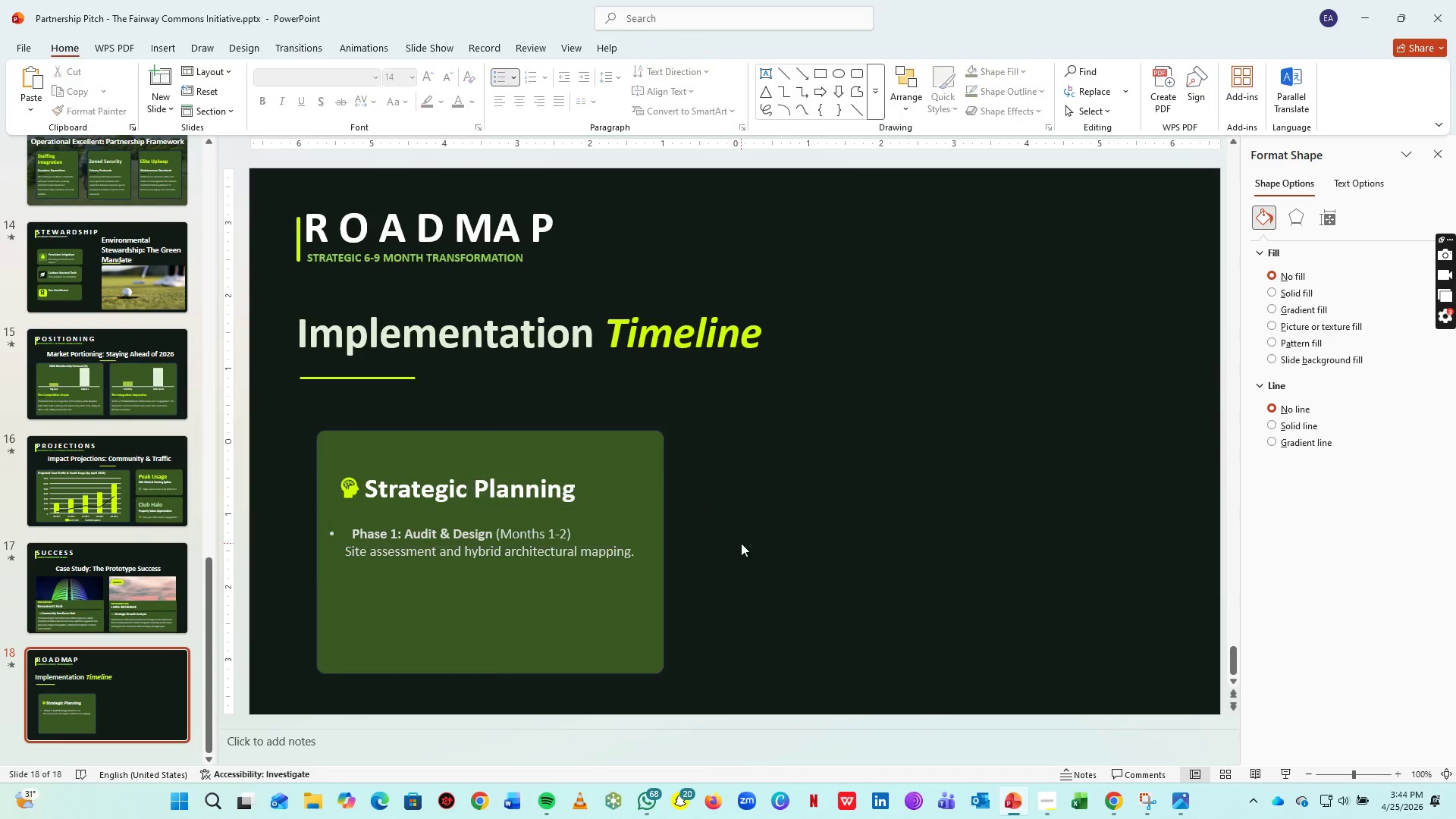 
left_click([741, 543])
 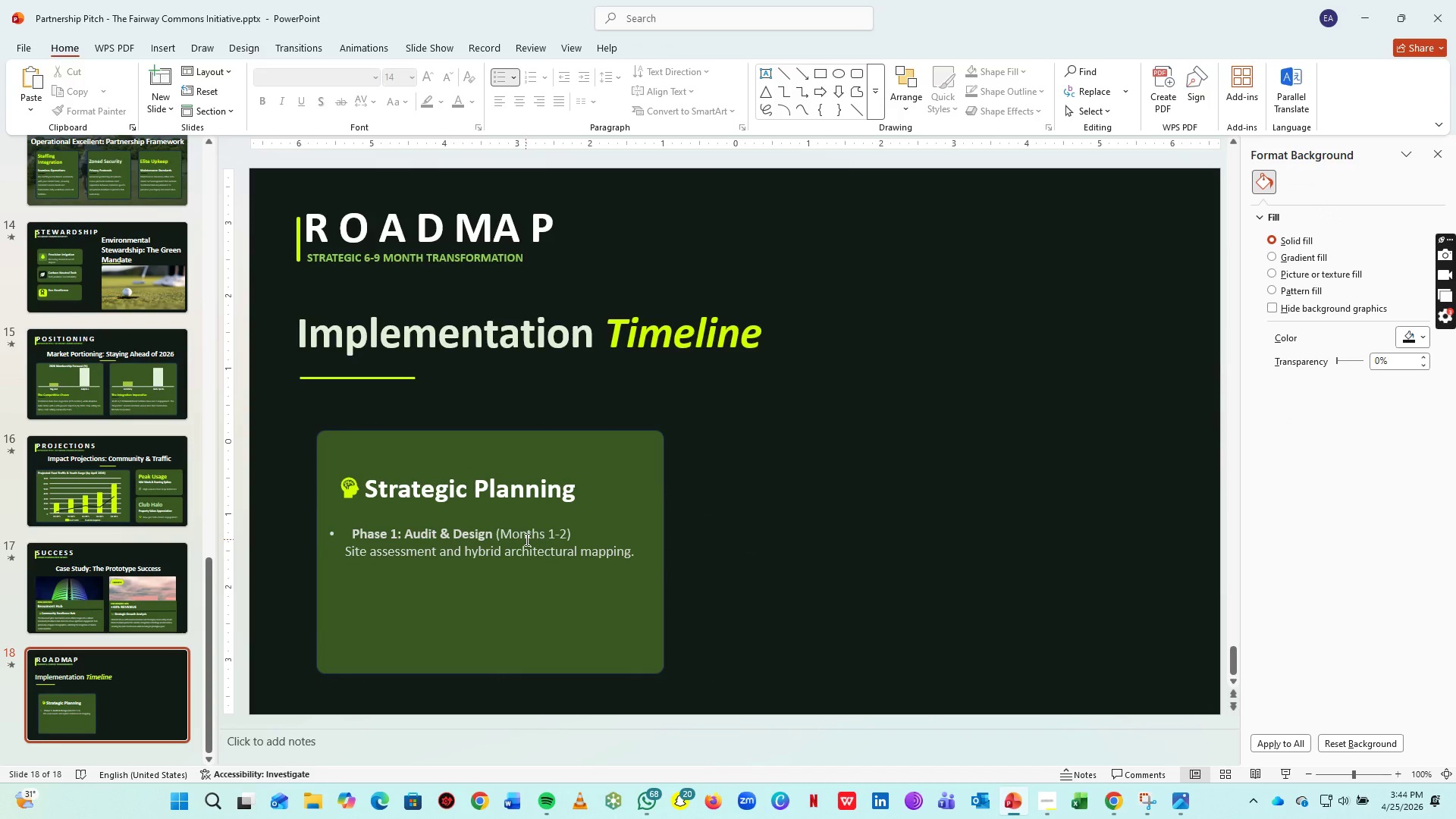 
left_click([526, 539])
 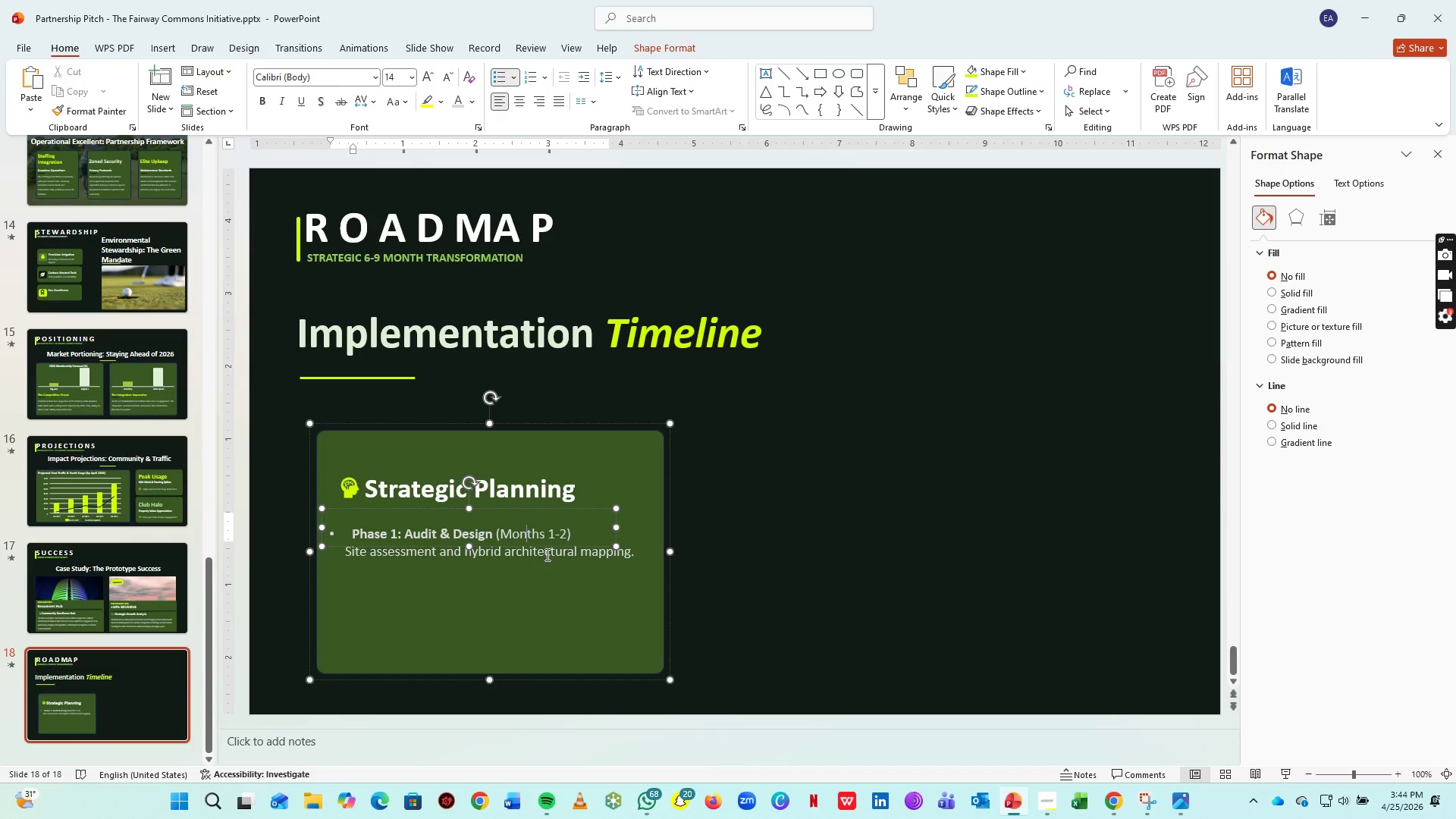 
hold_key(key=ShiftLeft, duration=0.73)
left_click([546, 554])
 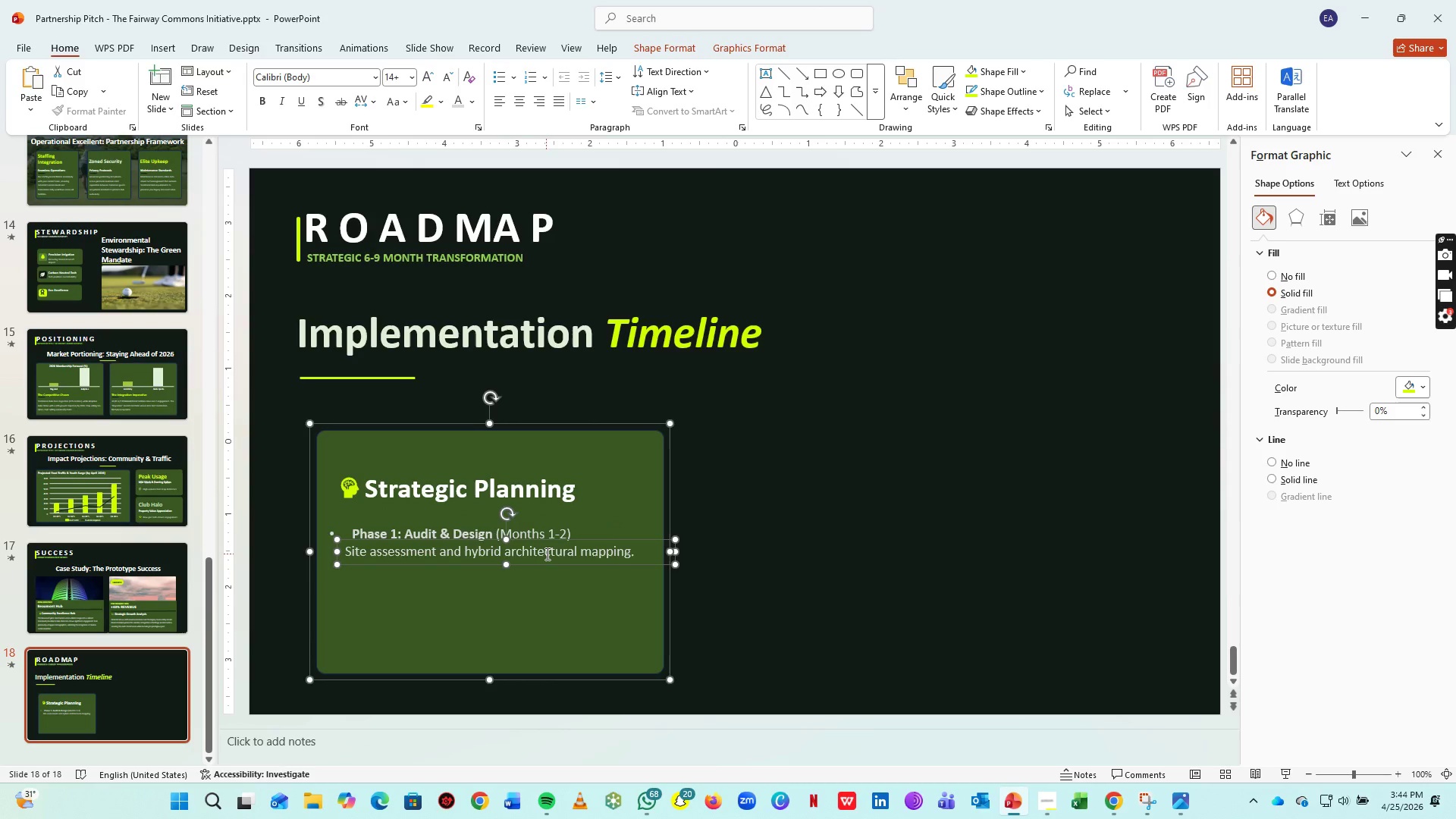 
key(Control+G)
 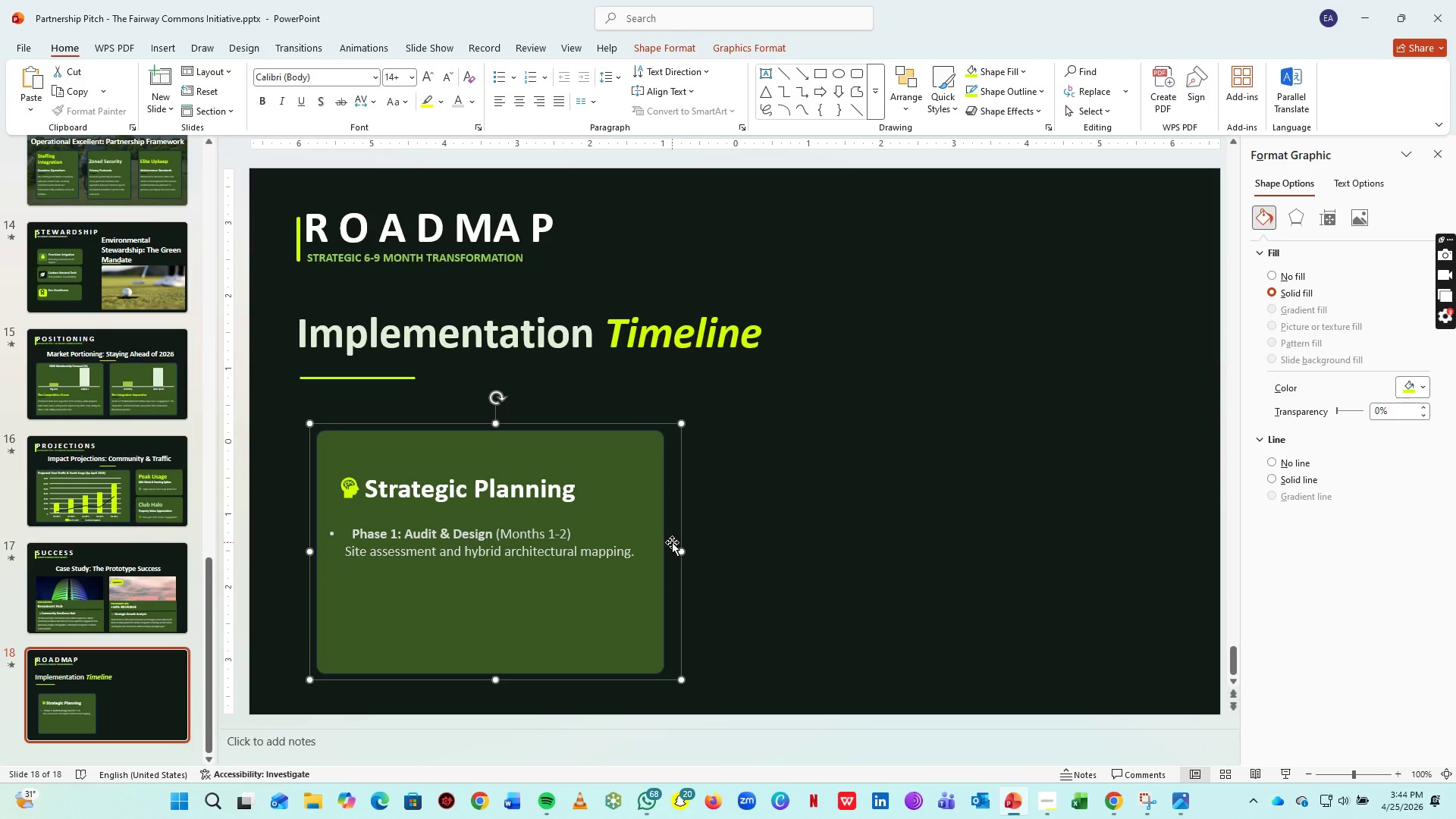 
key(Control+ControlLeft)
 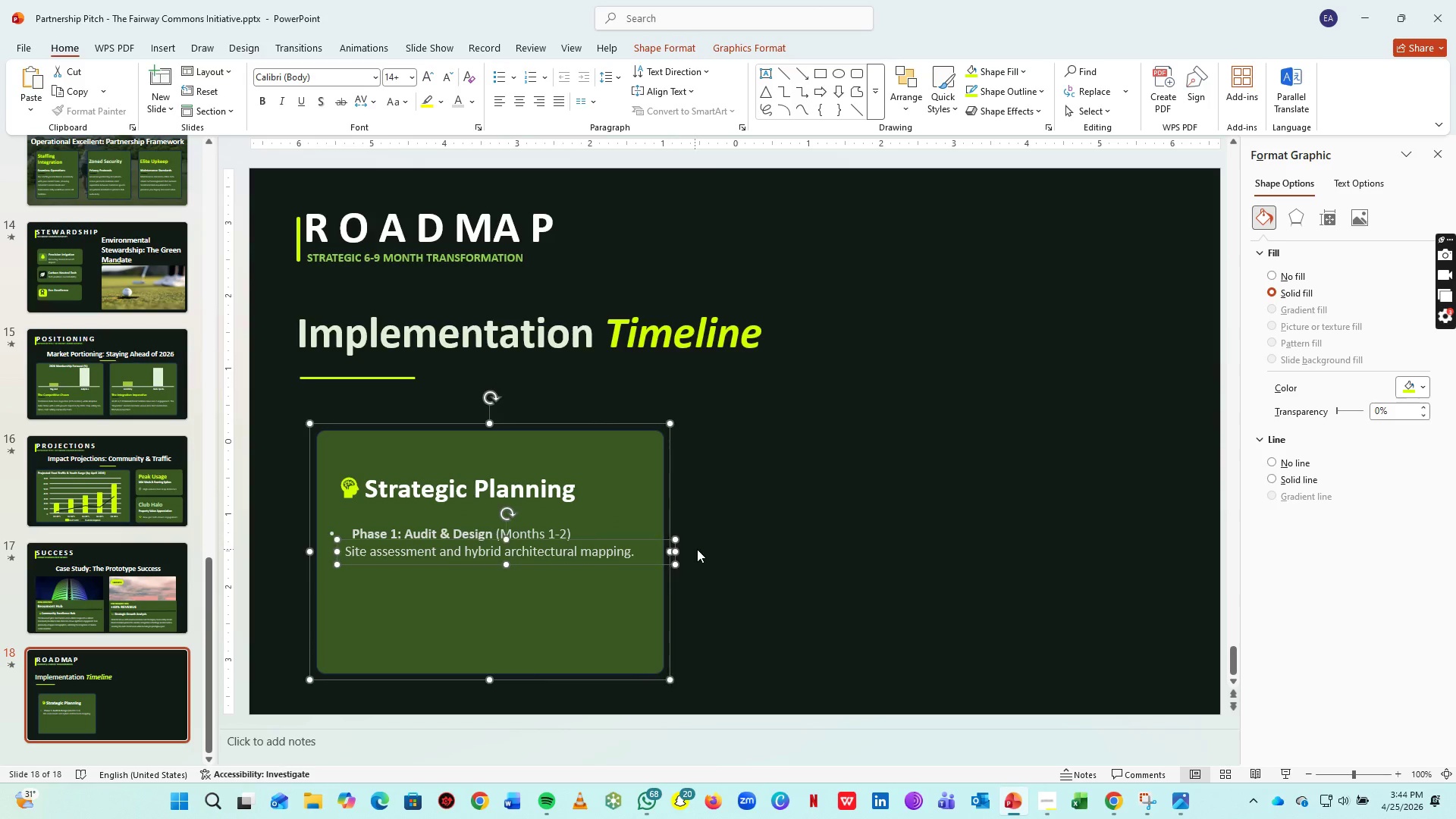 
key(Control+Z)
 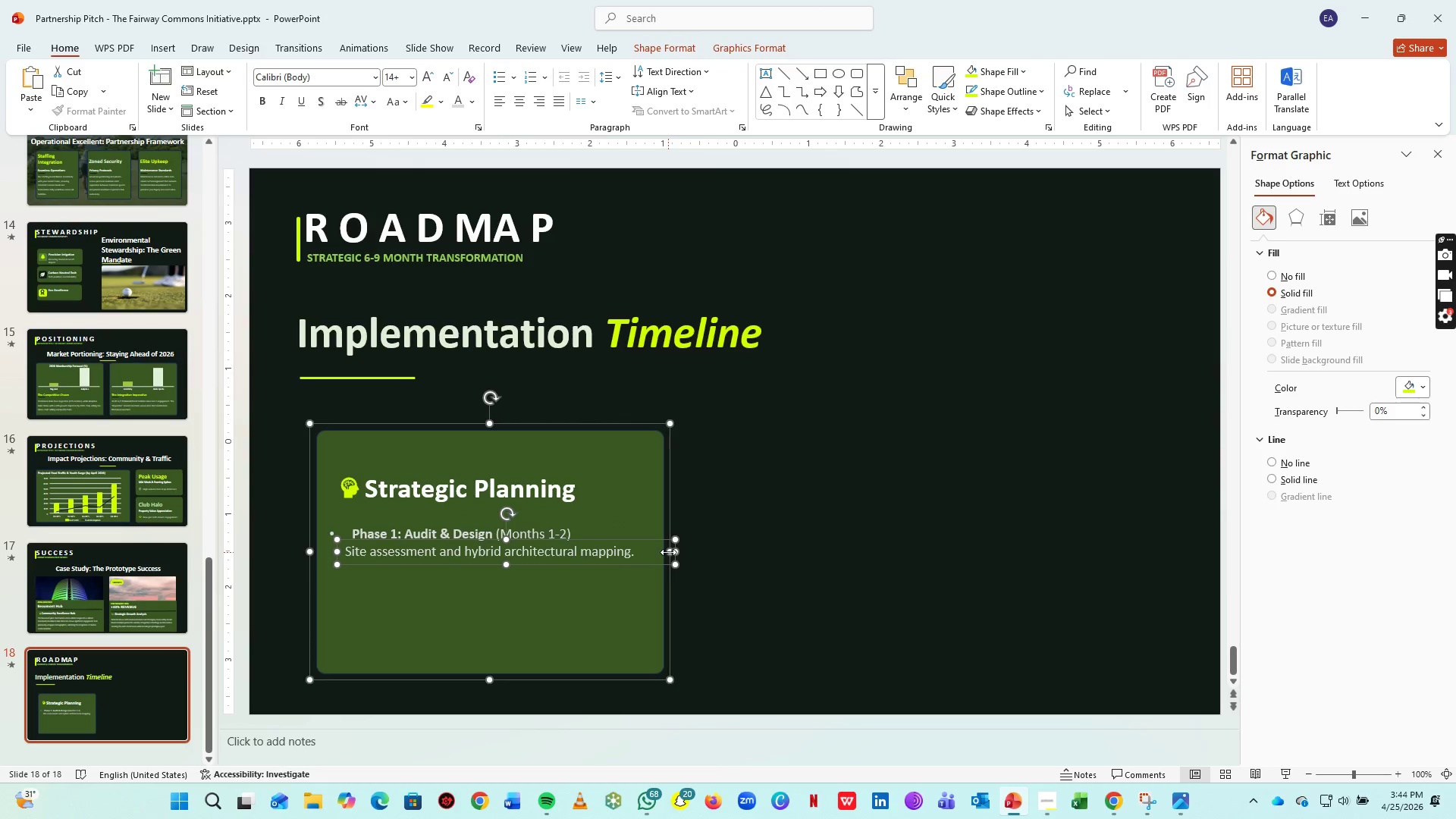 
left_click_drag(start_coordinate=[668, 553], to_coordinate=[648, 554])
 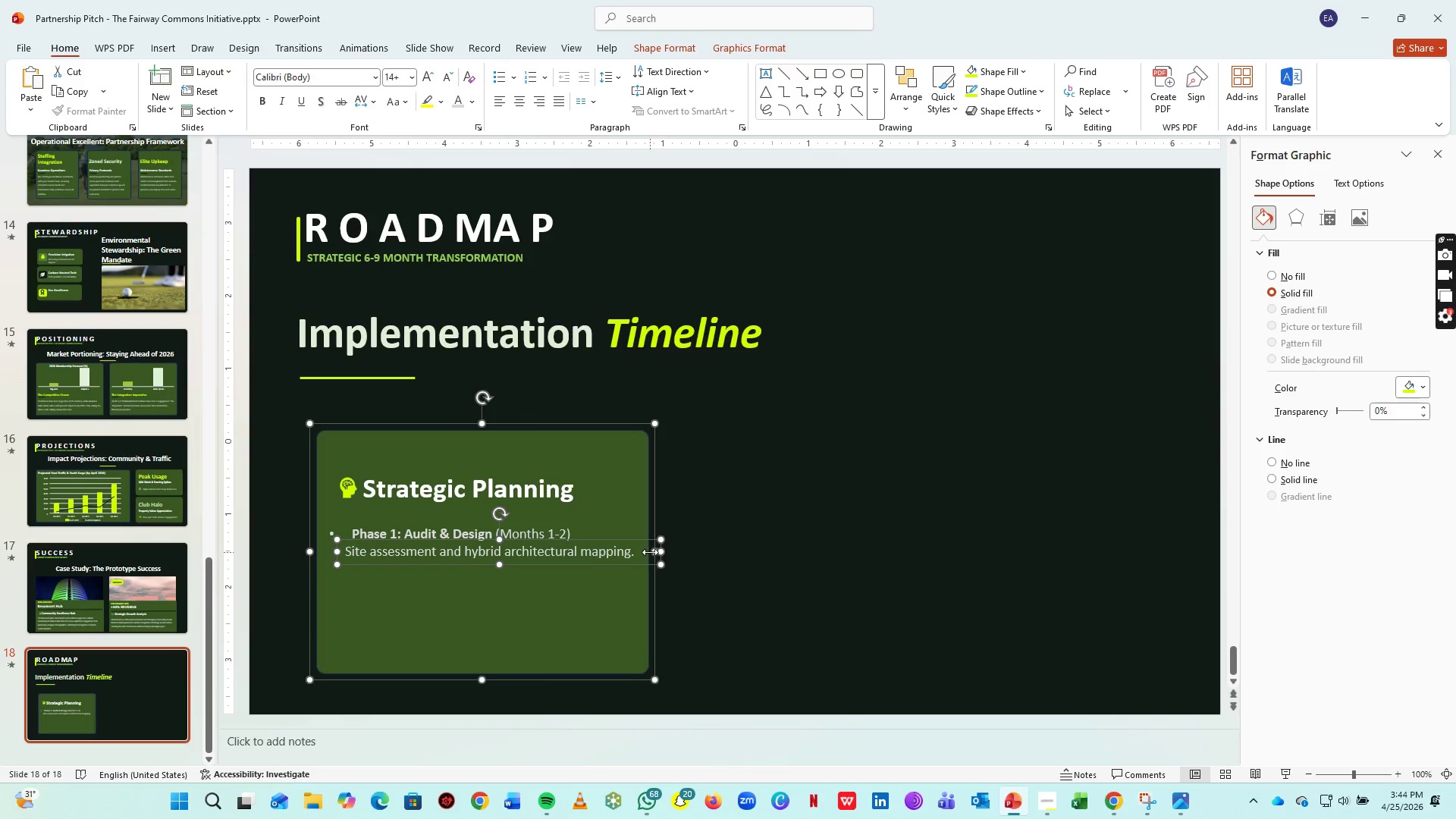 
key(Control+ControlLeft)
 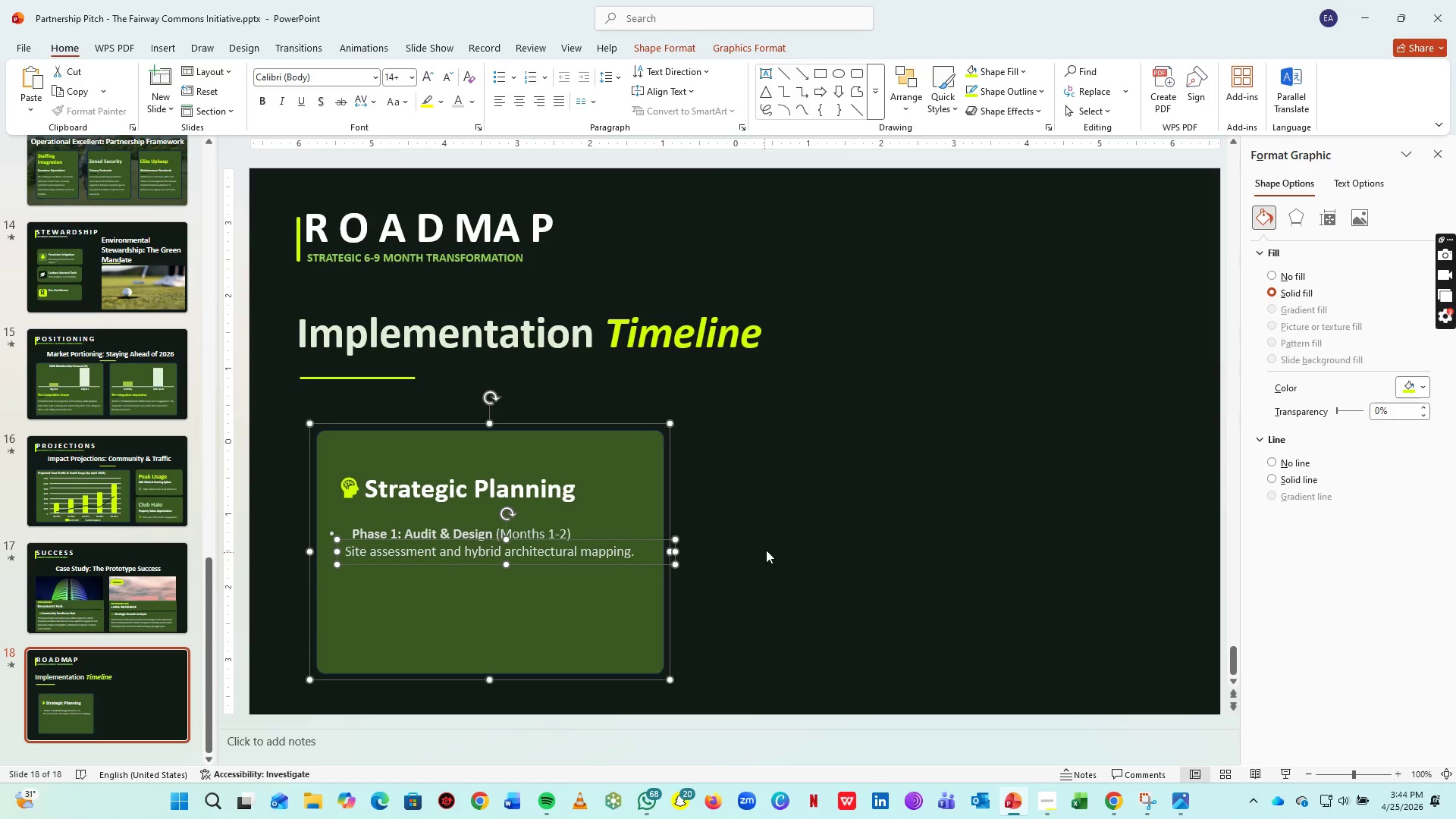 
key(Control+Z)
 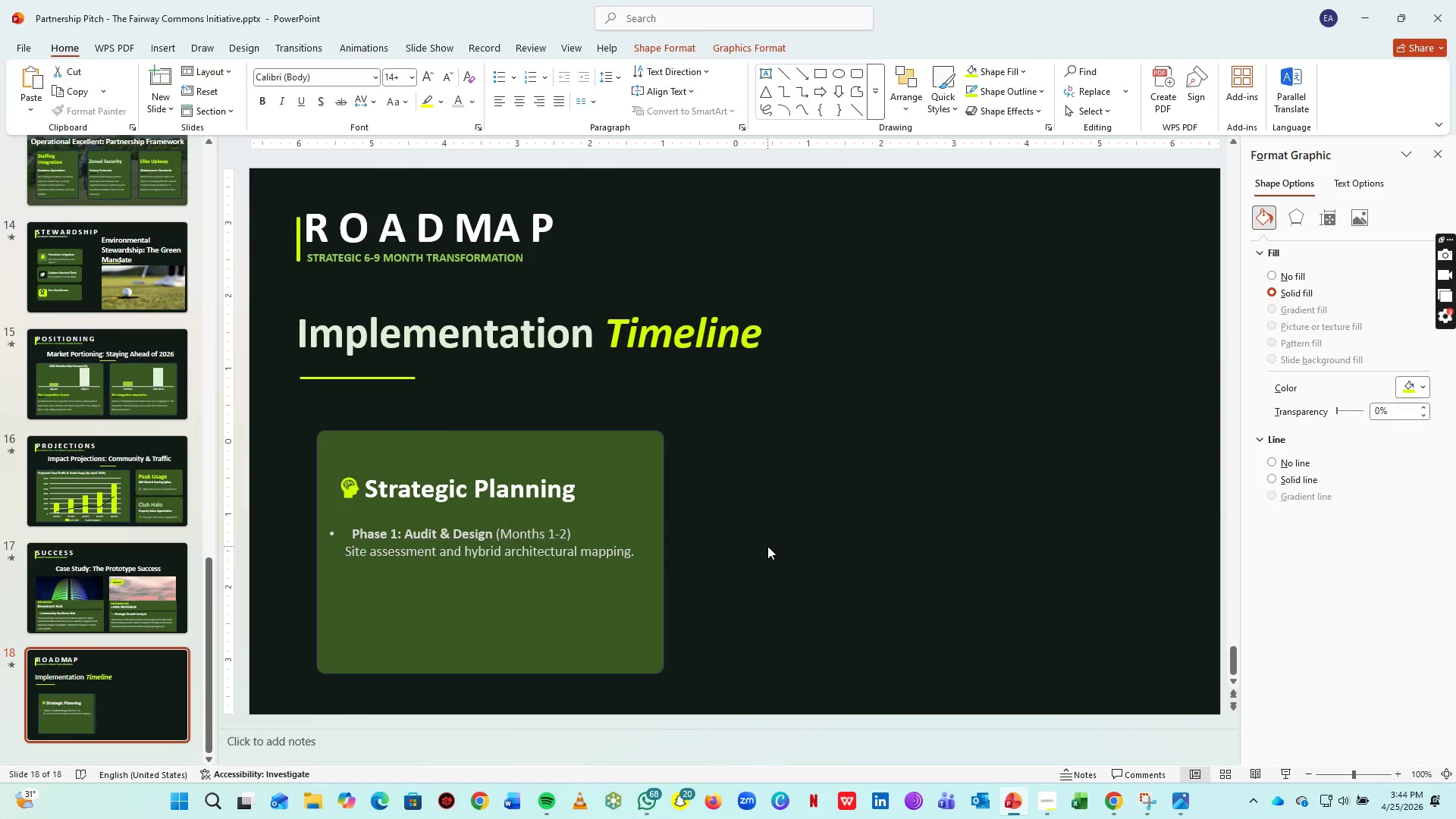 
left_click([767, 546])
 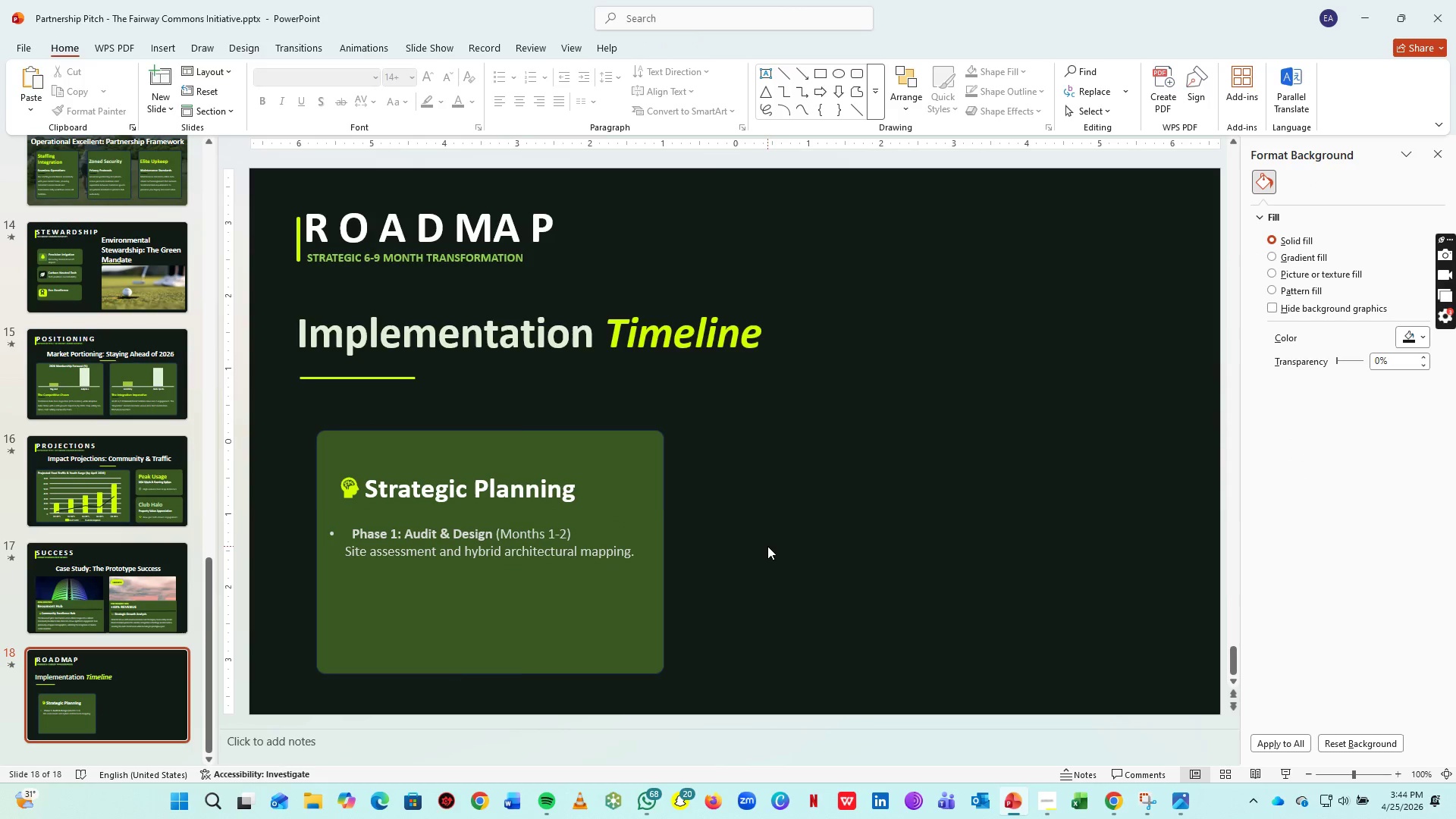 
key(Control+Z)
 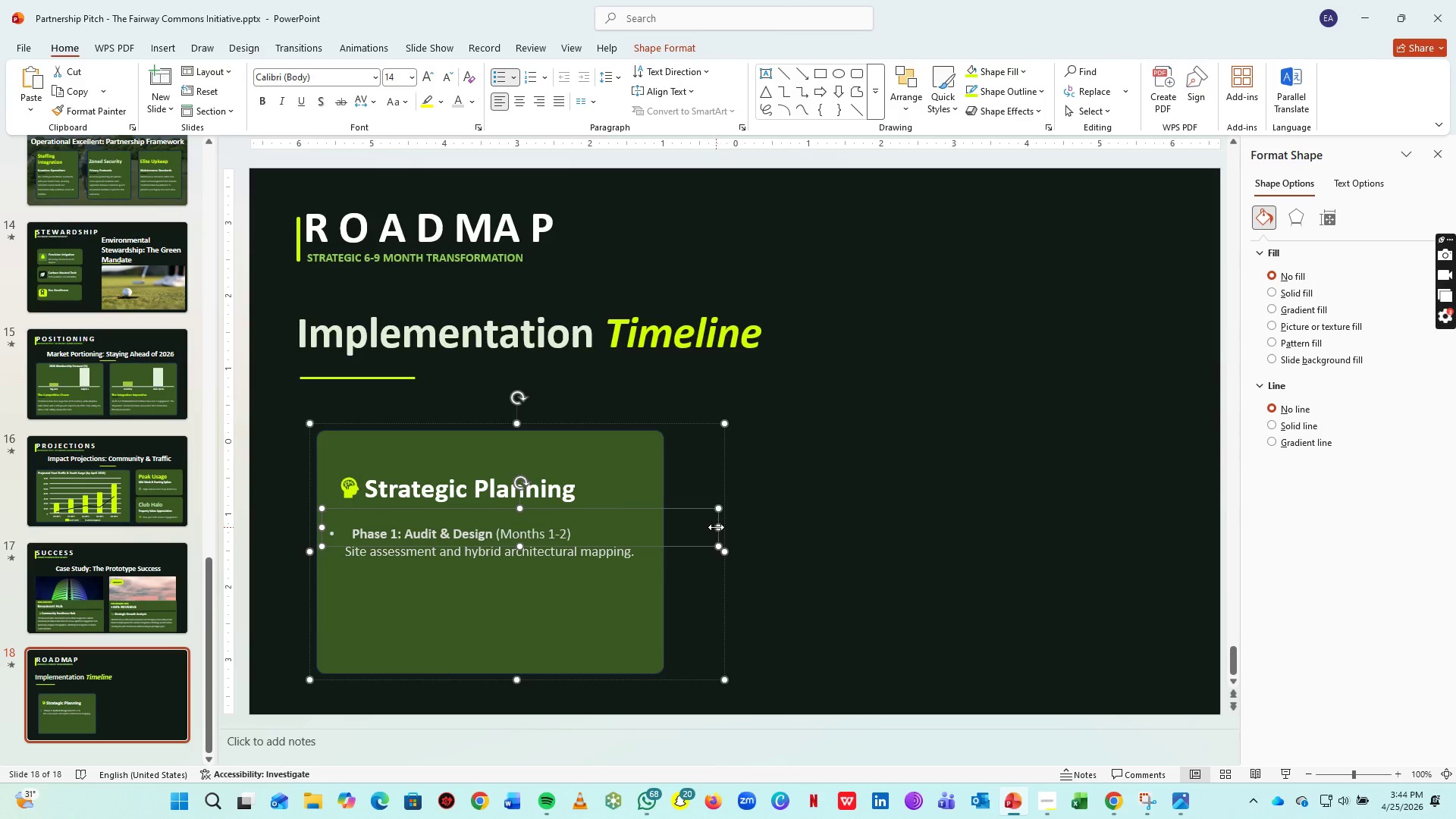 
left_click_drag(start_coordinate=[717, 527], to_coordinate=[630, 535])
 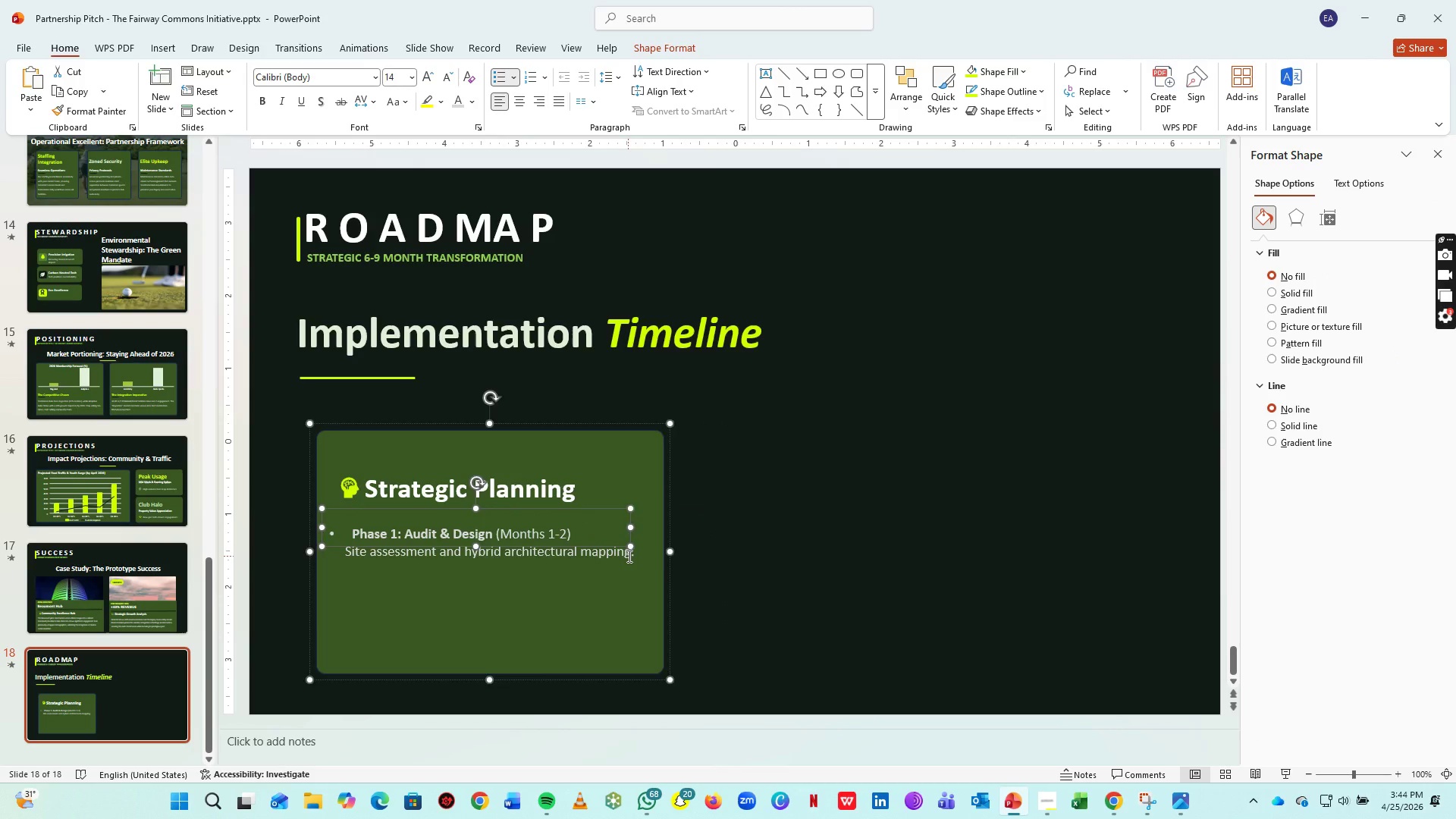 
left_click([628, 556])
 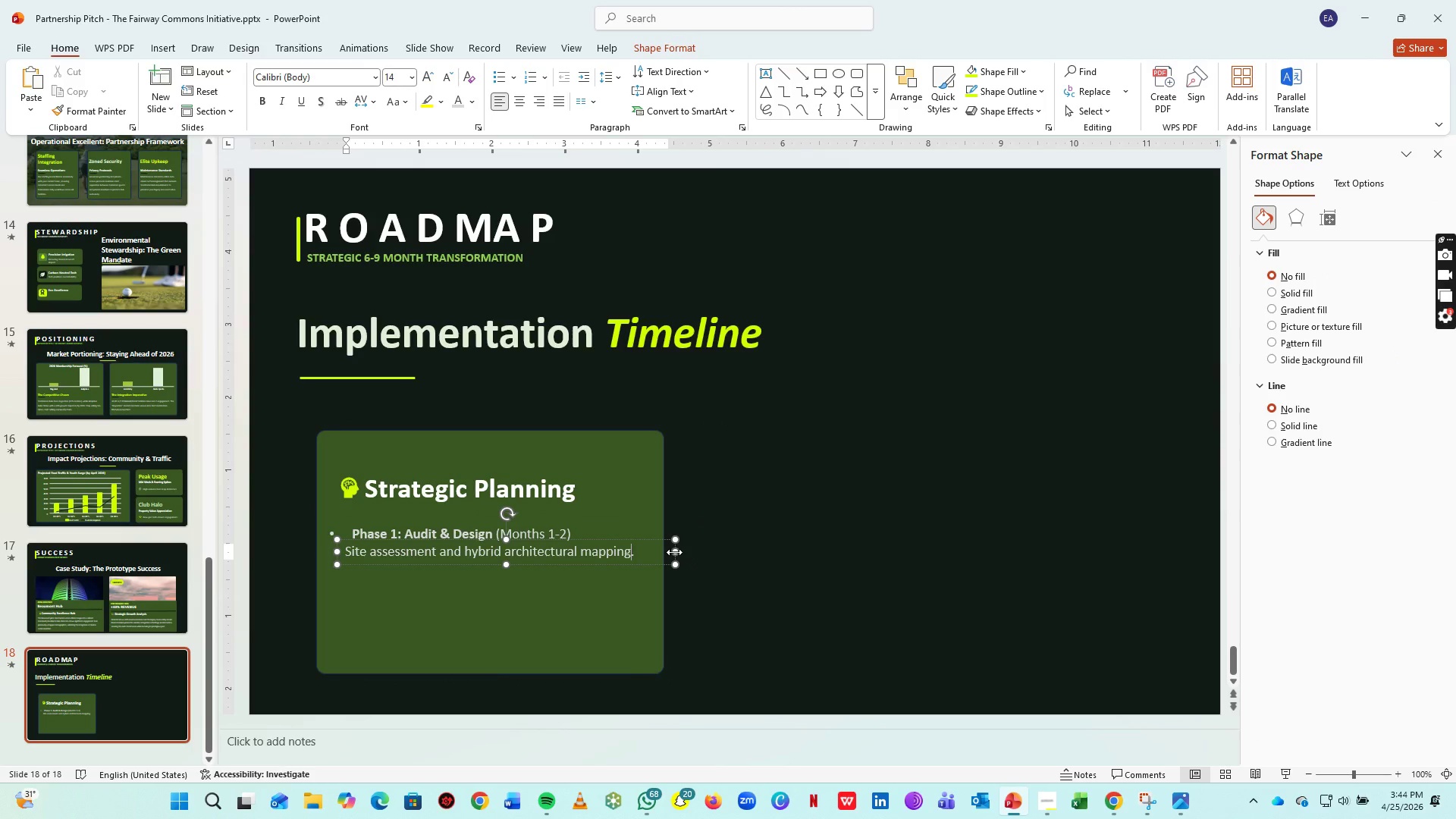 
left_click_drag(start_coordinate=[674, 552], to_coordinate=[642, 553])
 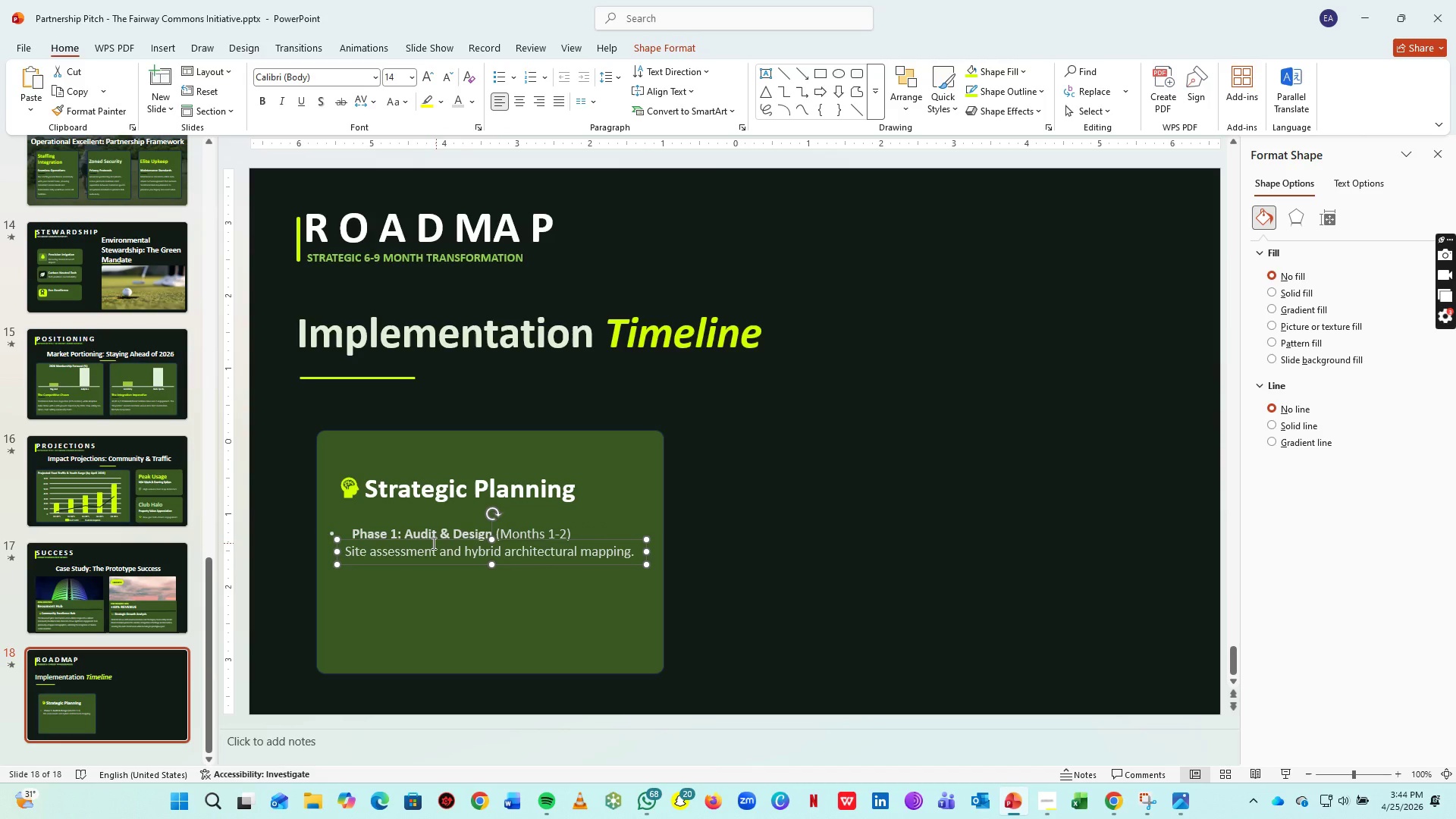 
hold_key(key=ShiftLeft, duration=1.22)
left_click([429, 529])
 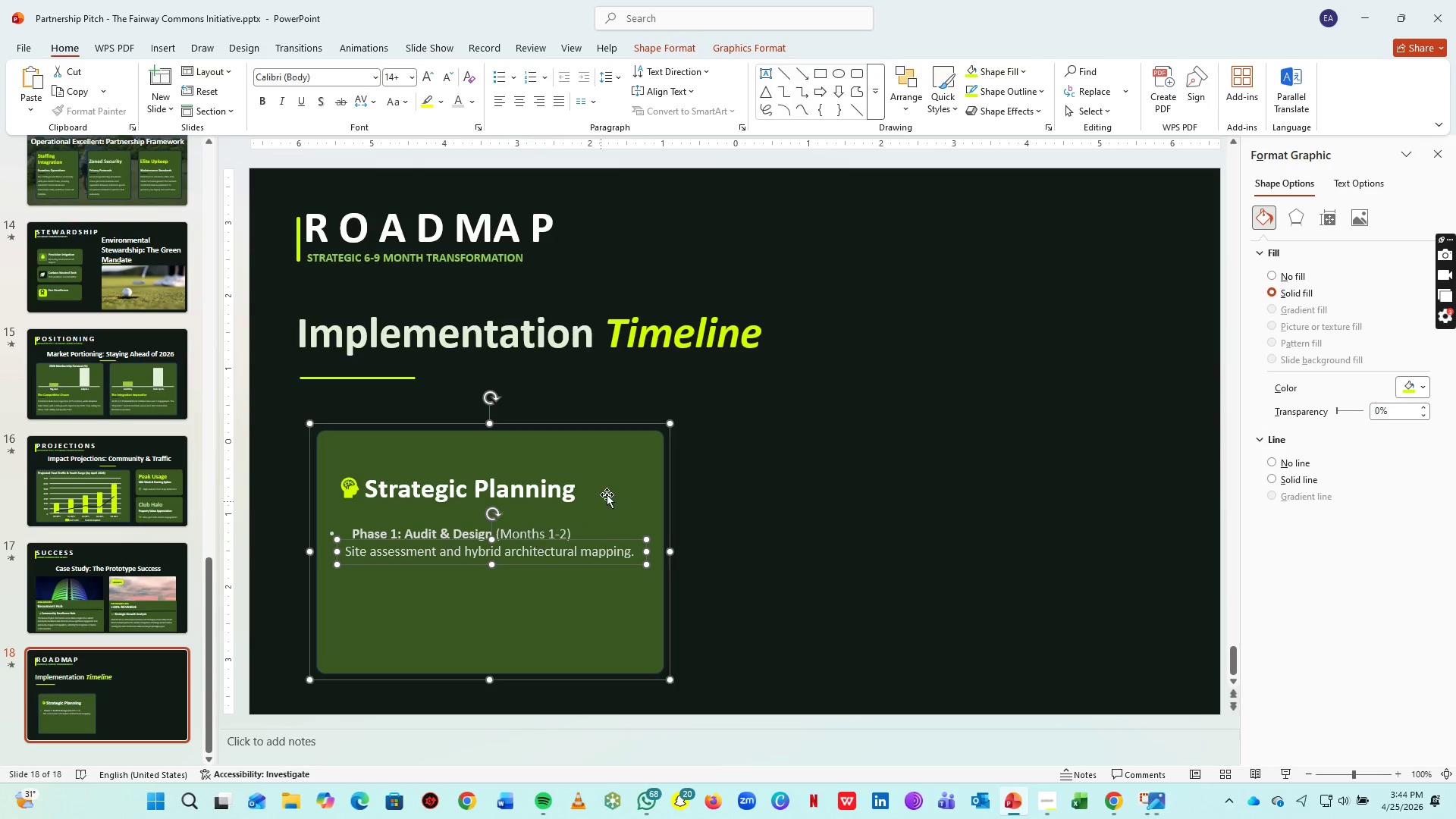 
right_click([609, 490])
 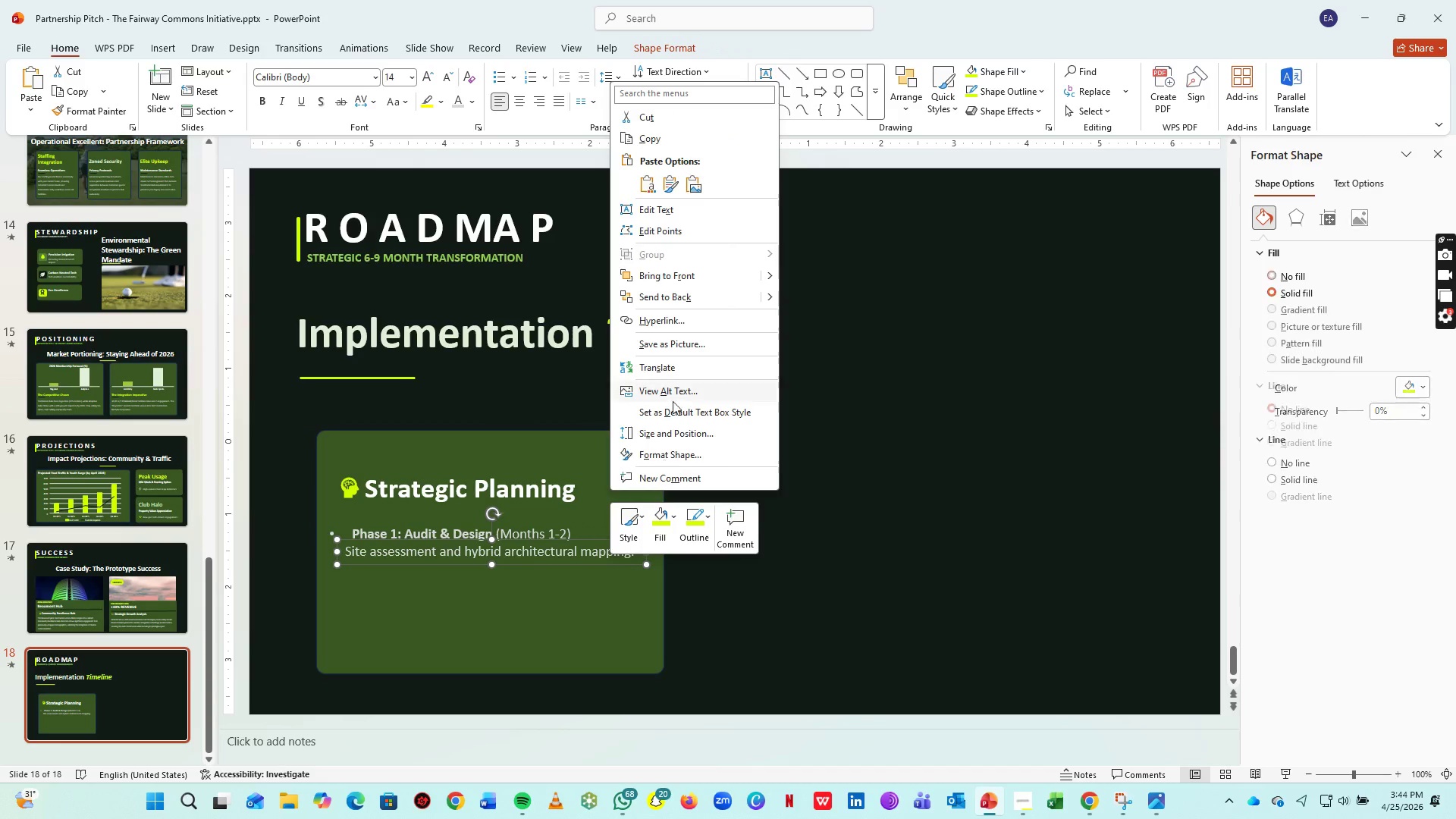 
right_click([609, 490])
 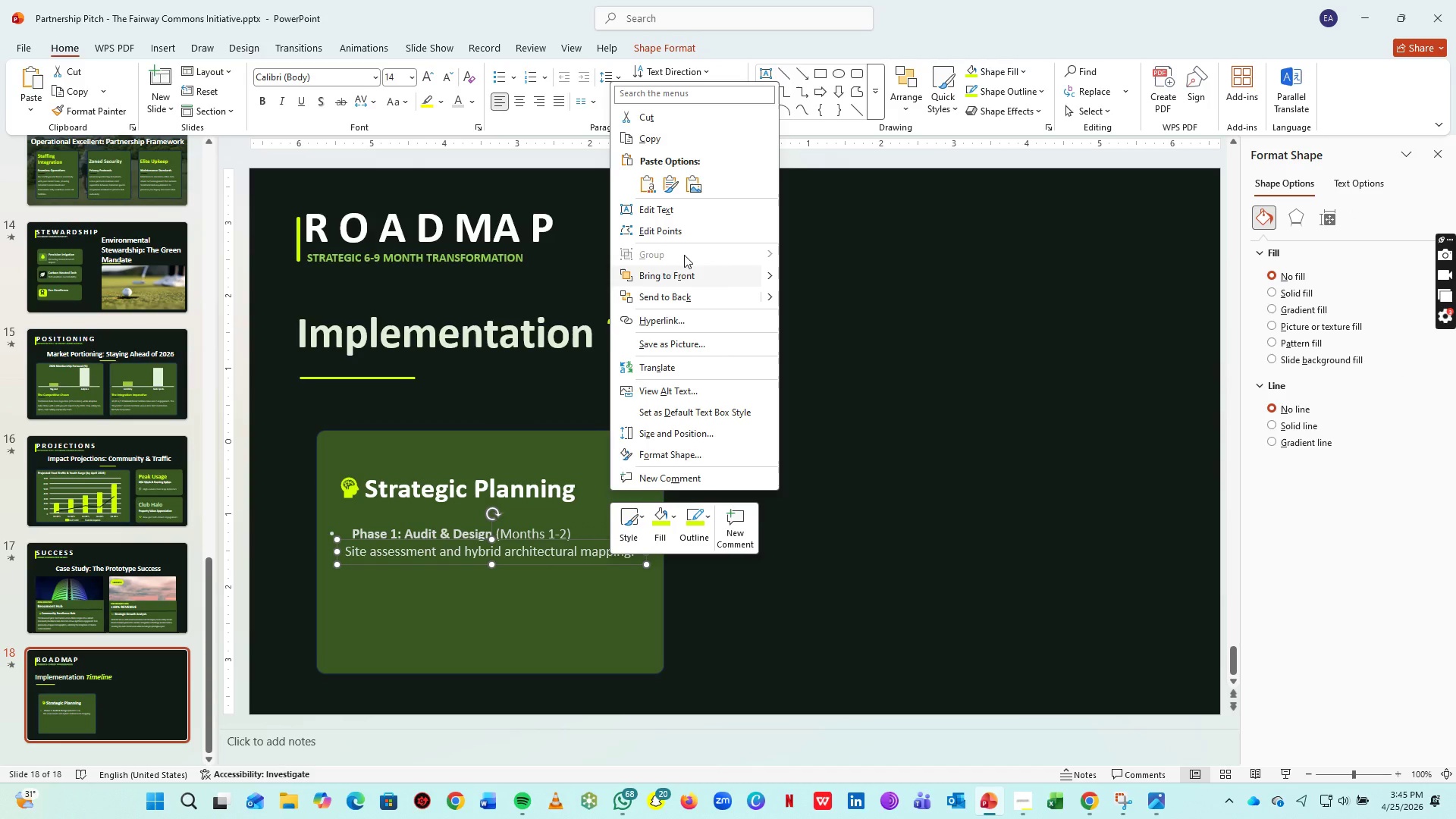 
double_click([592, 458])
 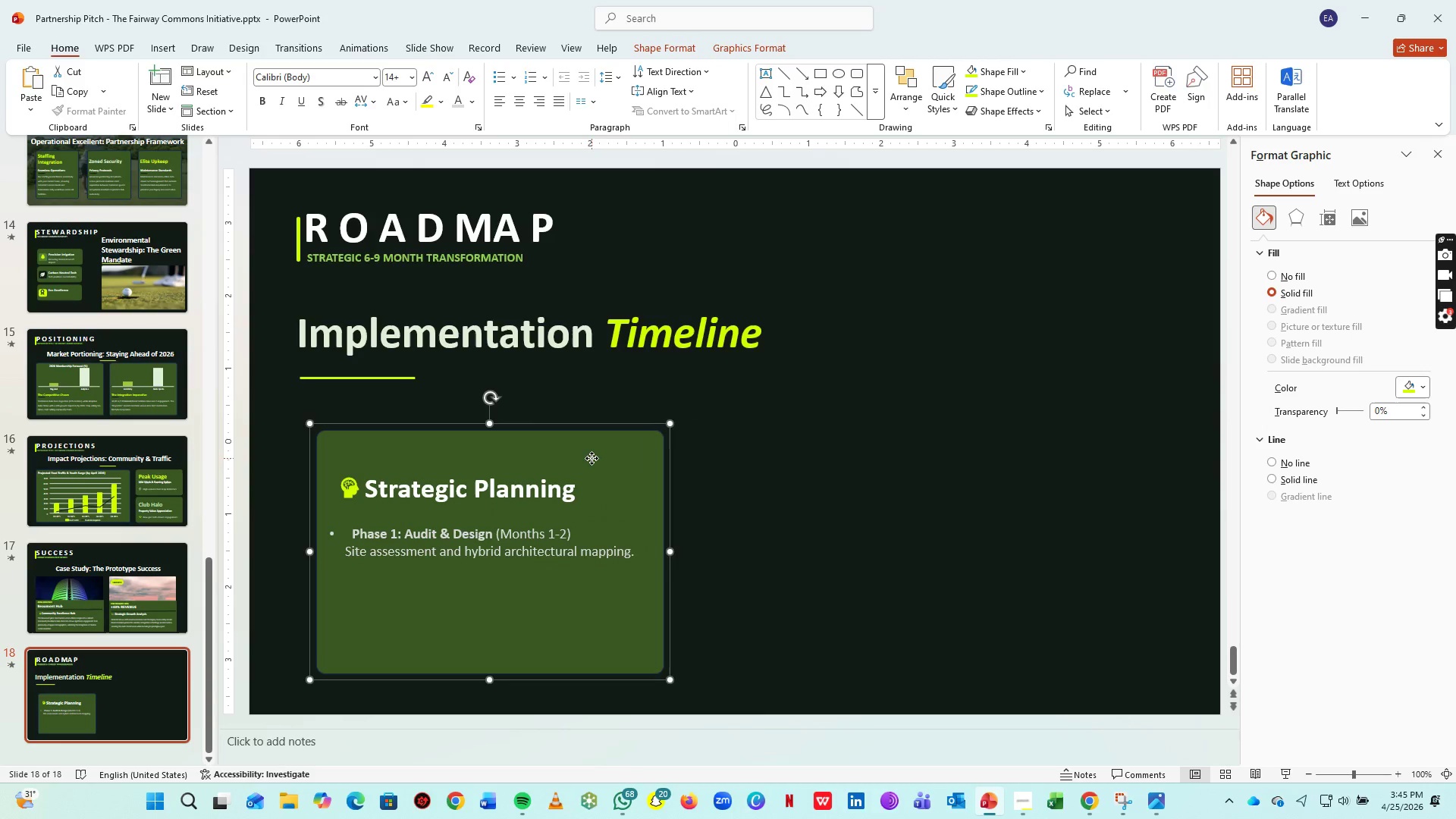 
right_click([592, 458])
 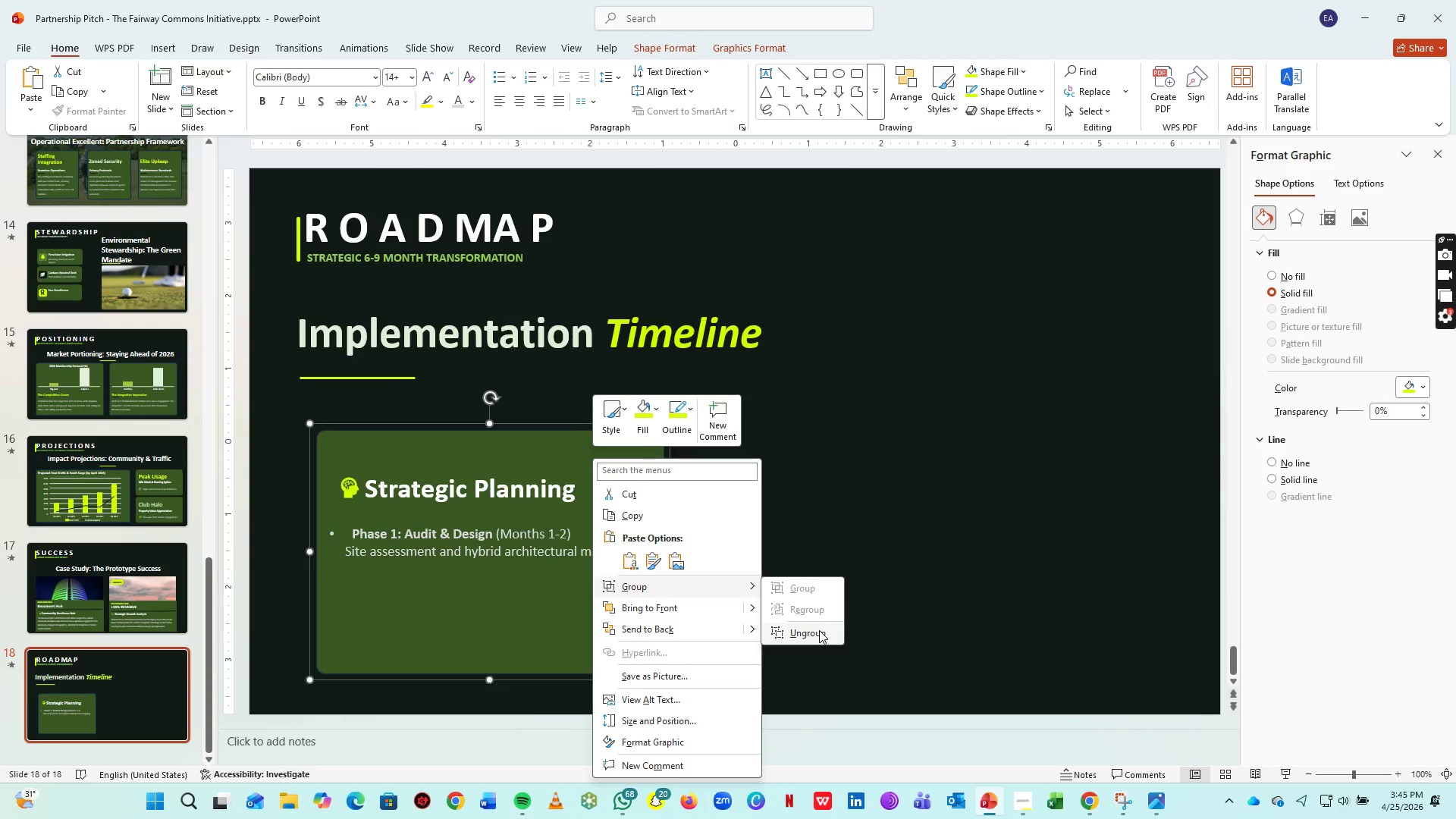 
double_click([846, 478])
 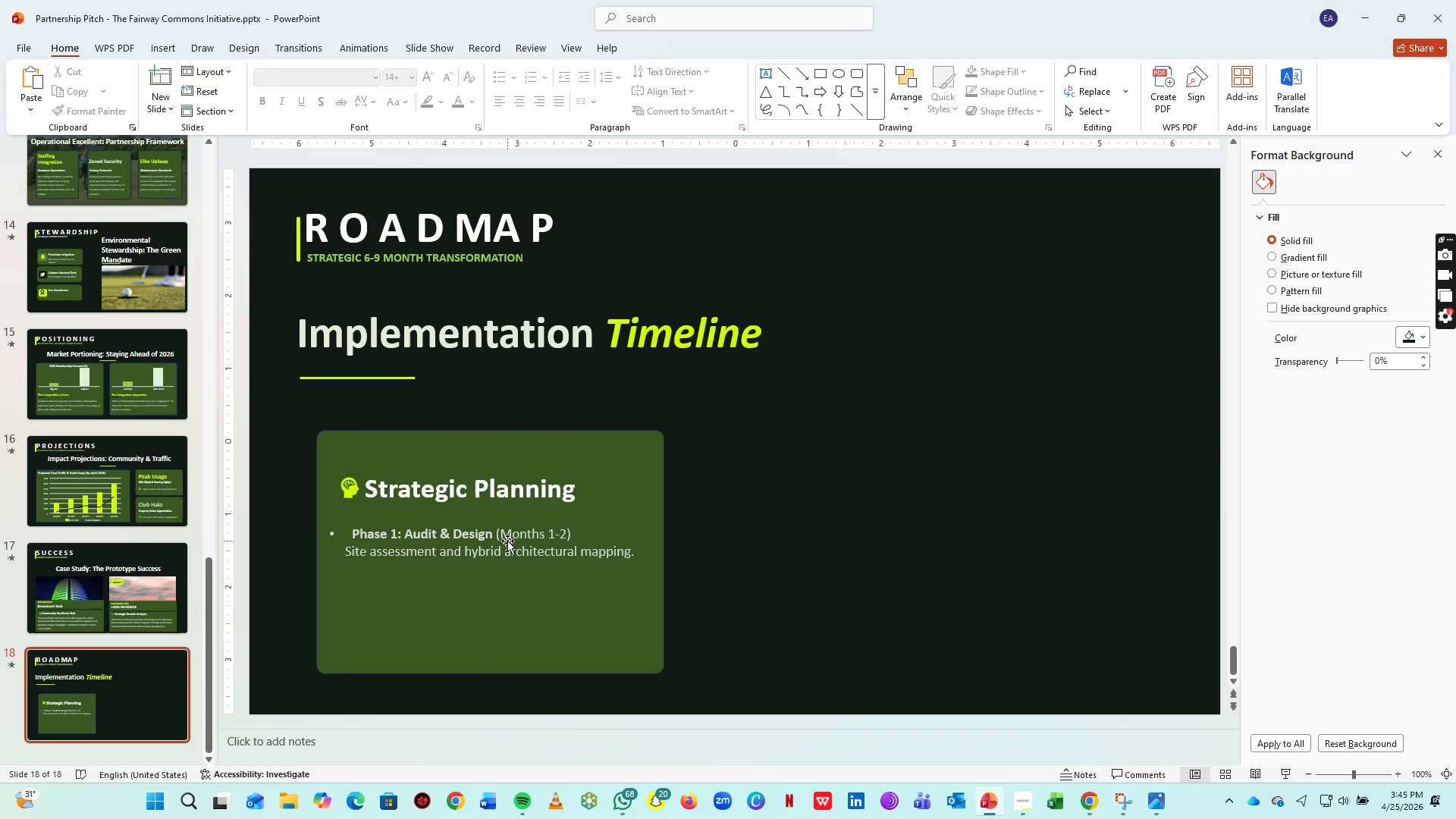 
left_click([507, 541])
 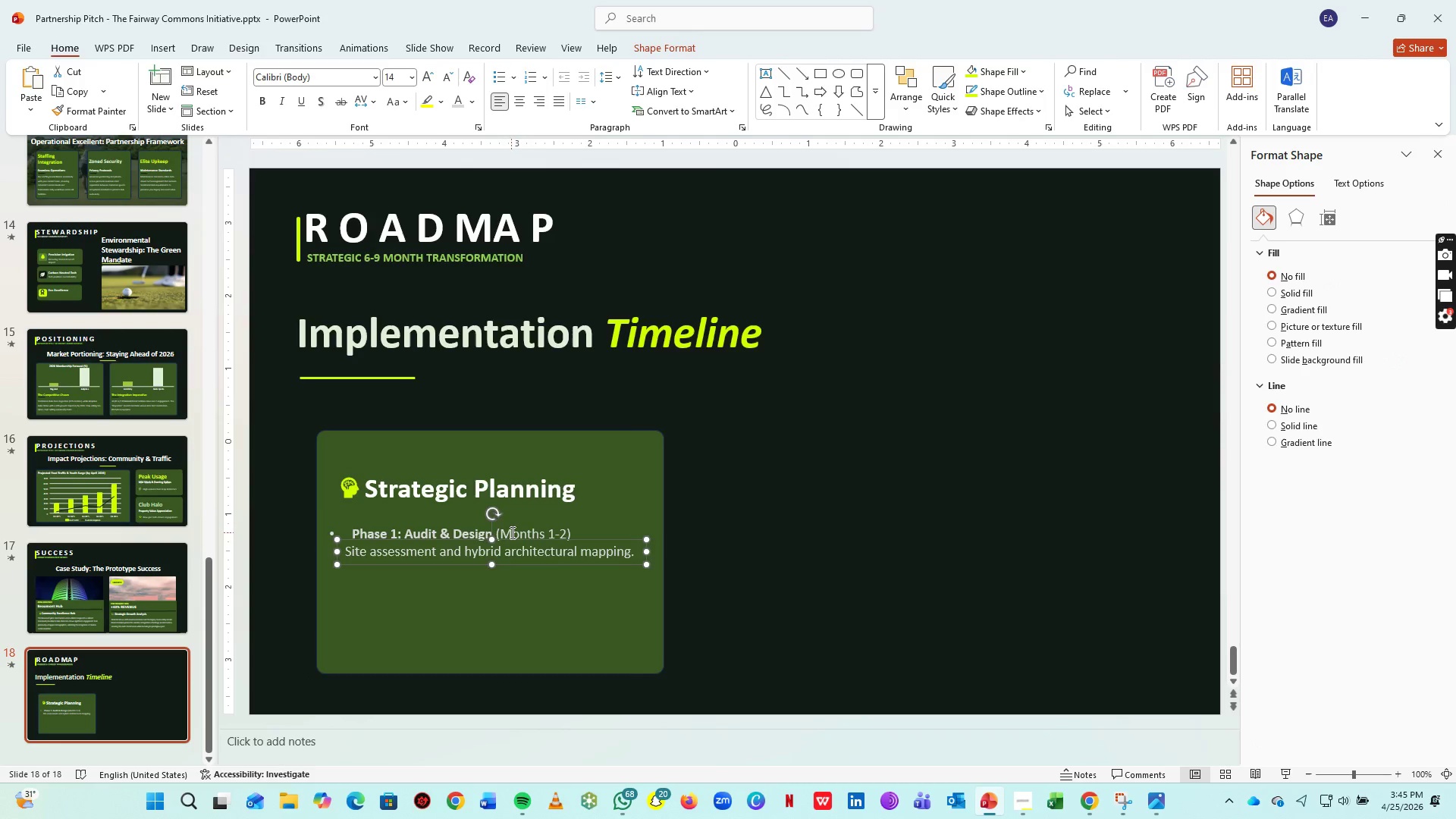 
left_click([511, 532])
 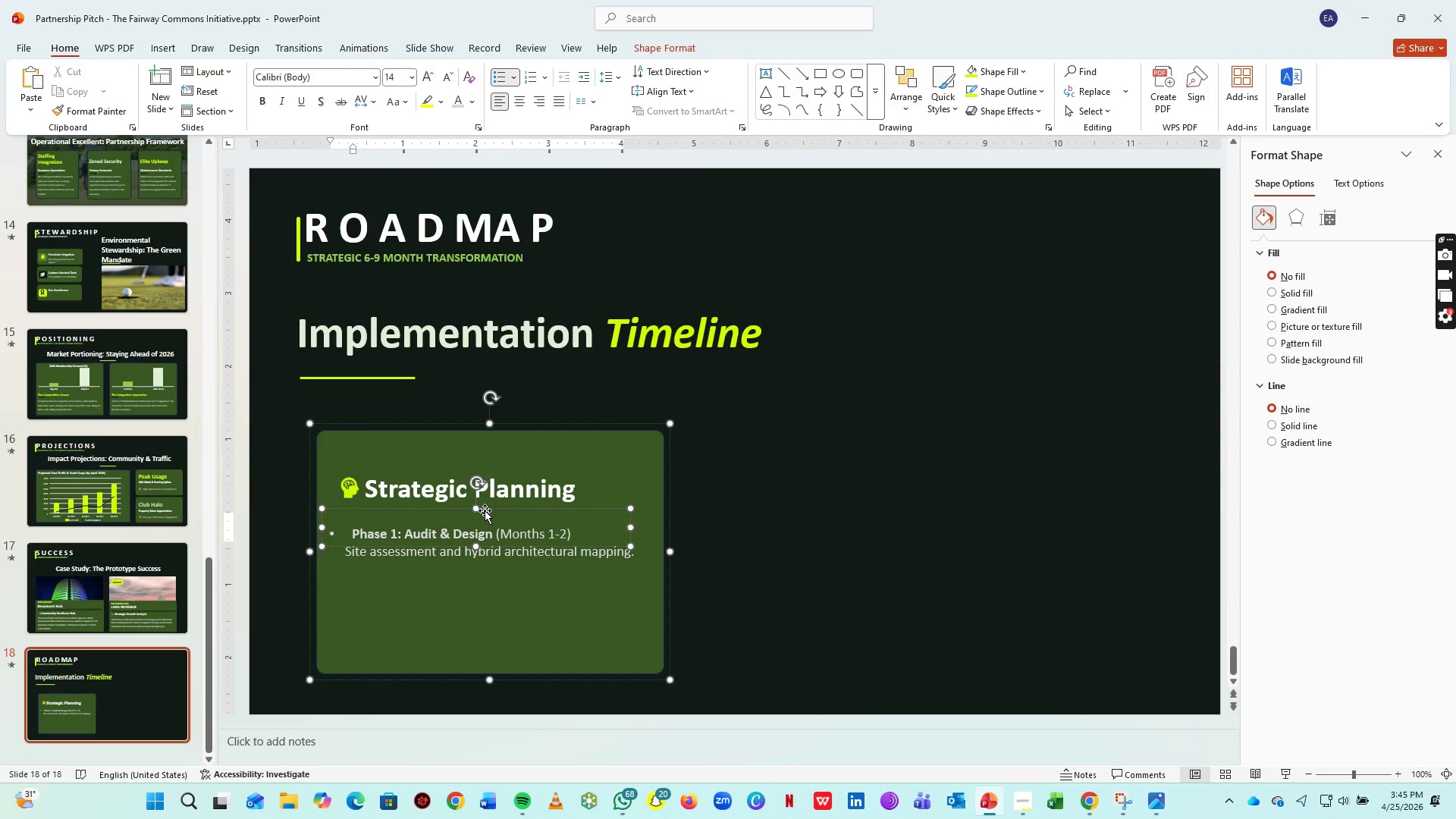 
left_click_drag(start_coordinate=[488, 509], to_coordinate=[514, 511])
 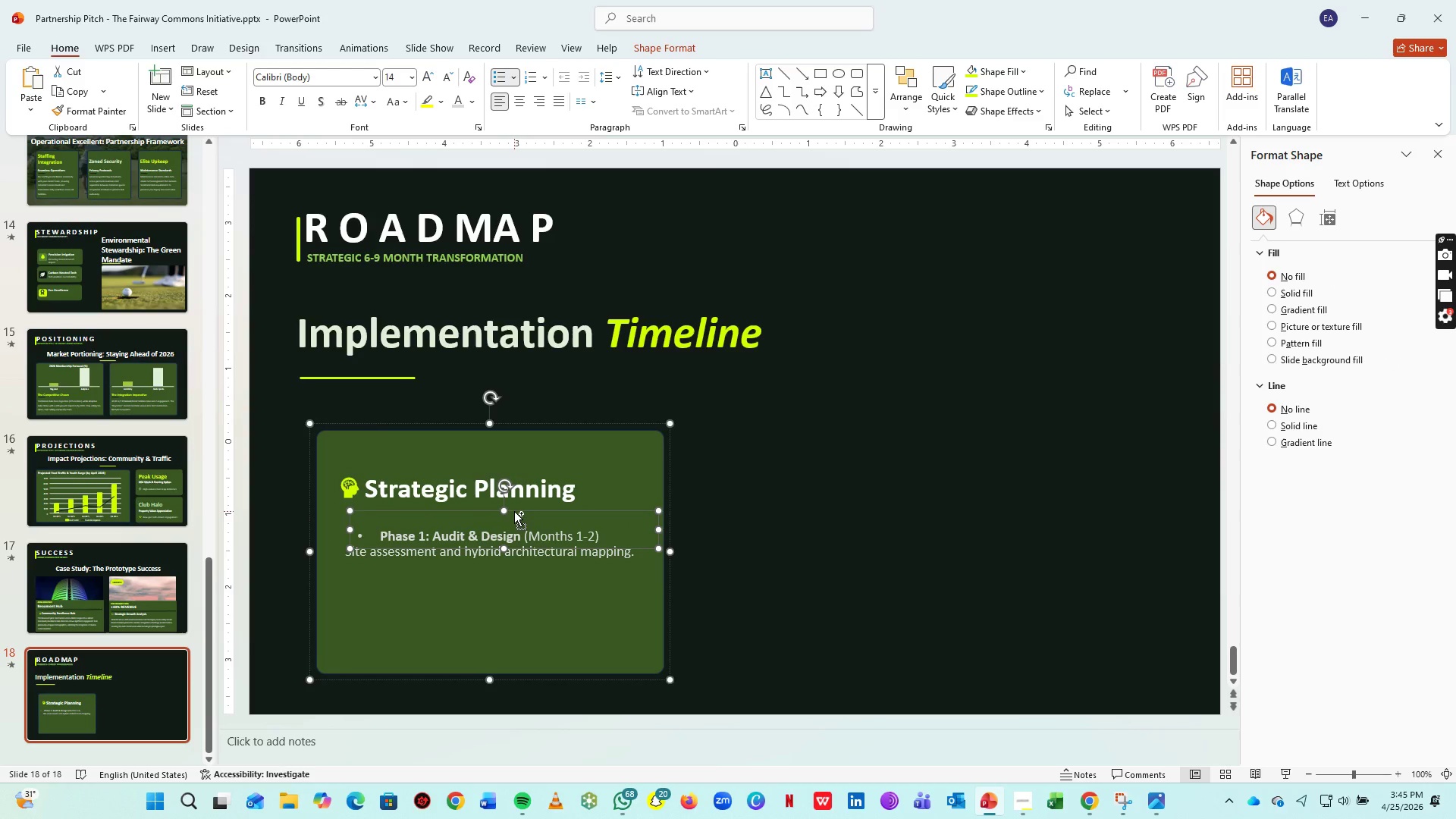 
key(Control+Z)
 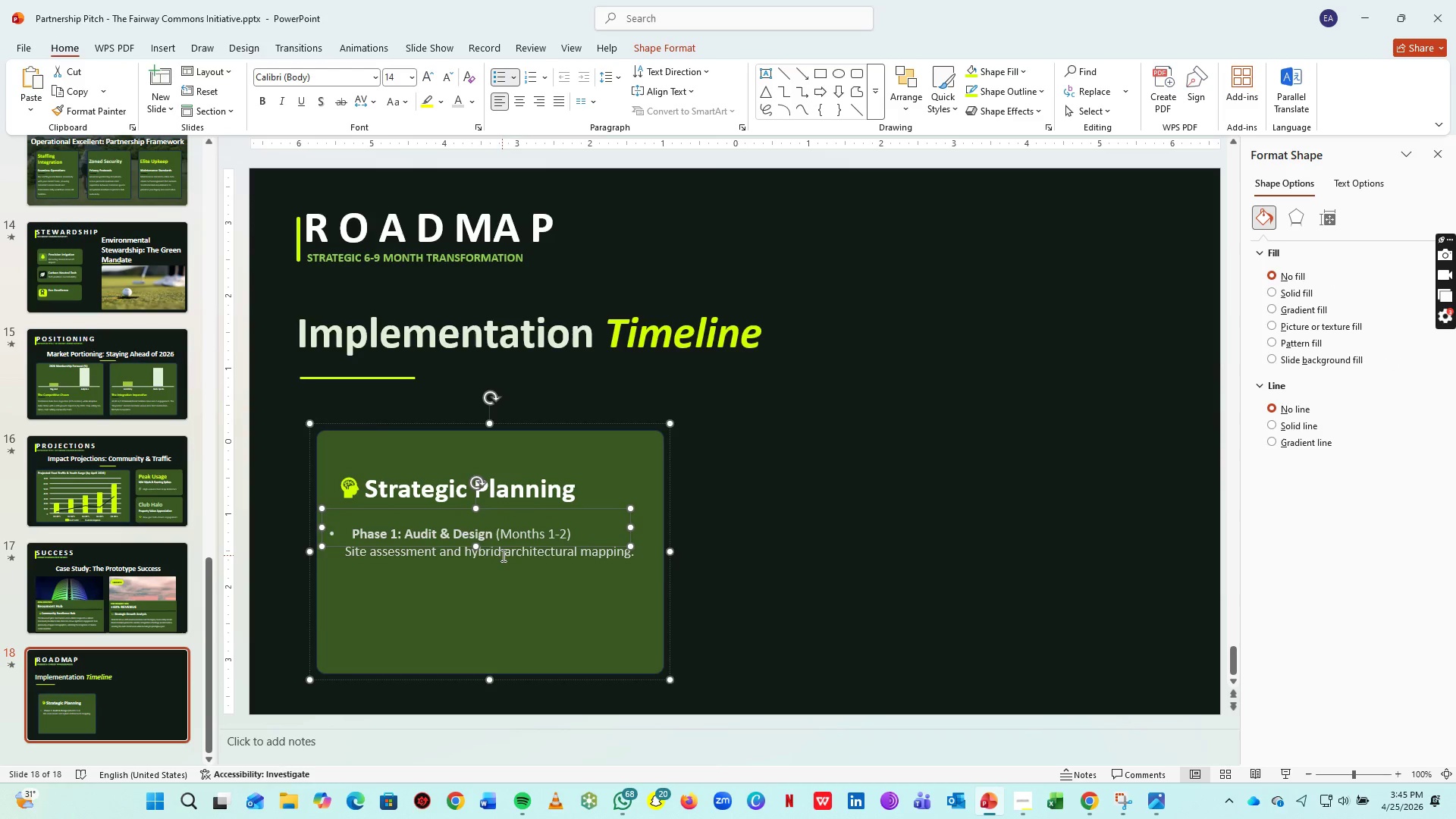 
hold_key(key=ShiftLeft, duration=0.75)
left_click([501, 554])
 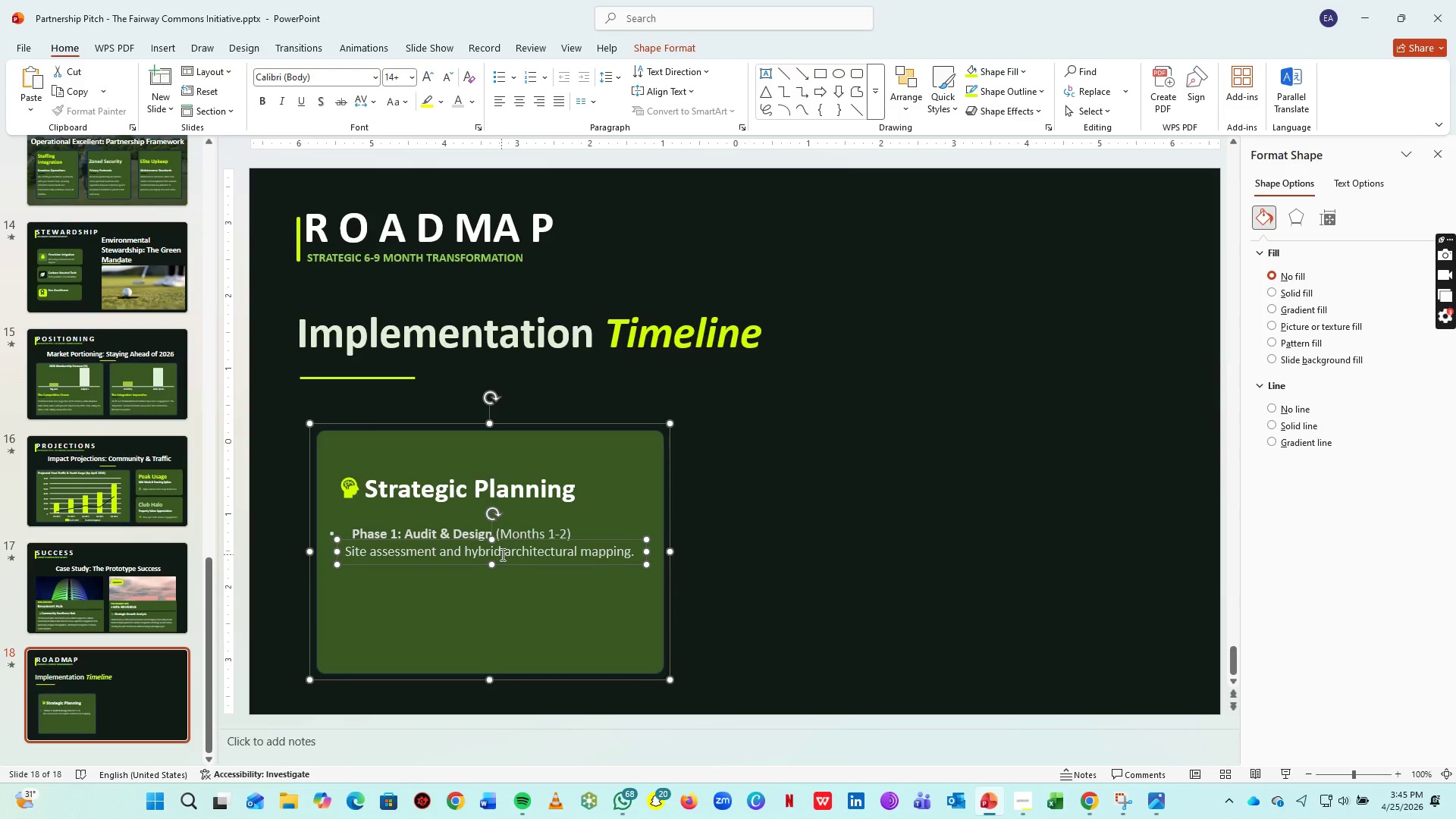 
key(Control+G)
 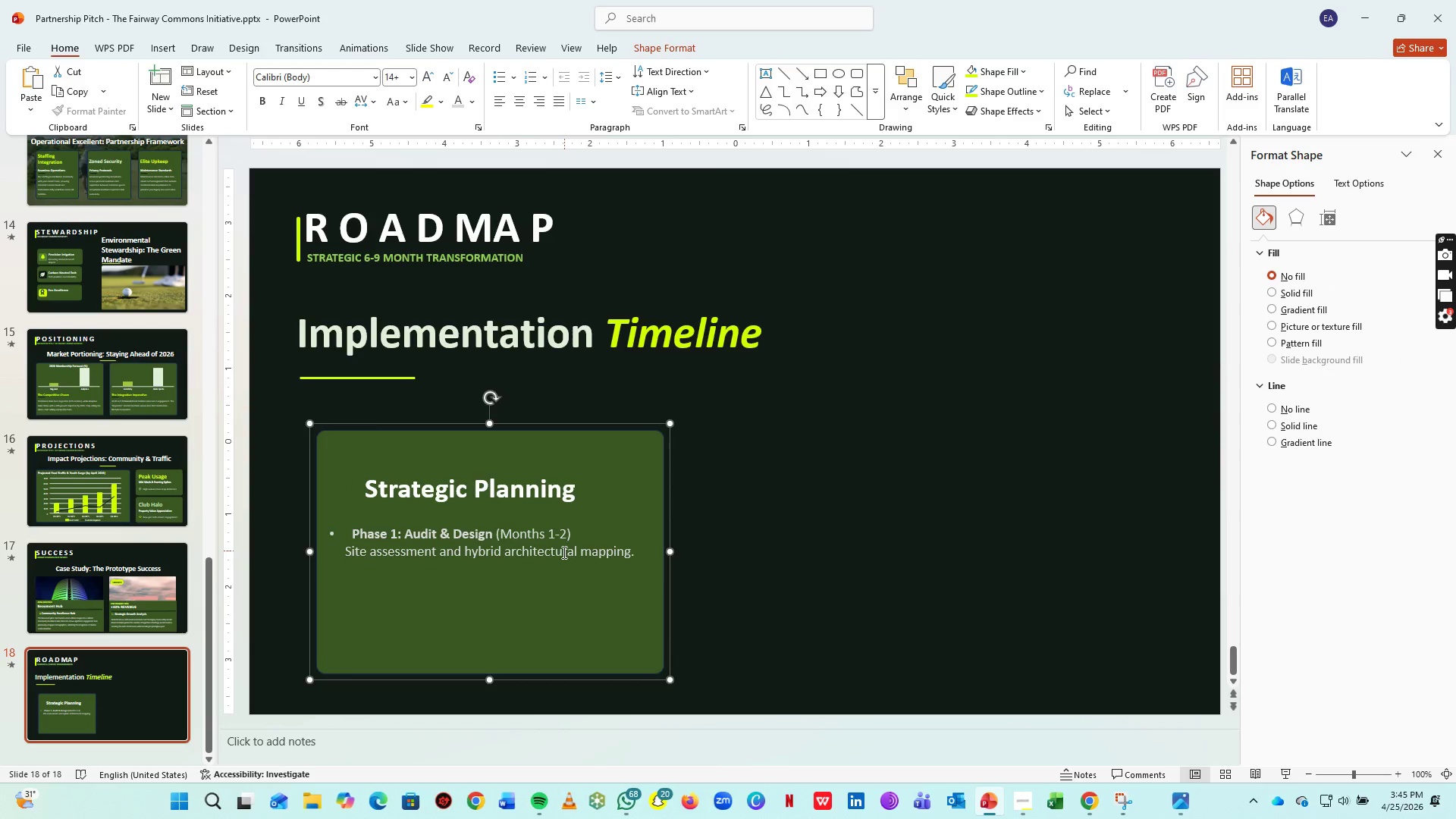 
left_click([557, 555])
 